 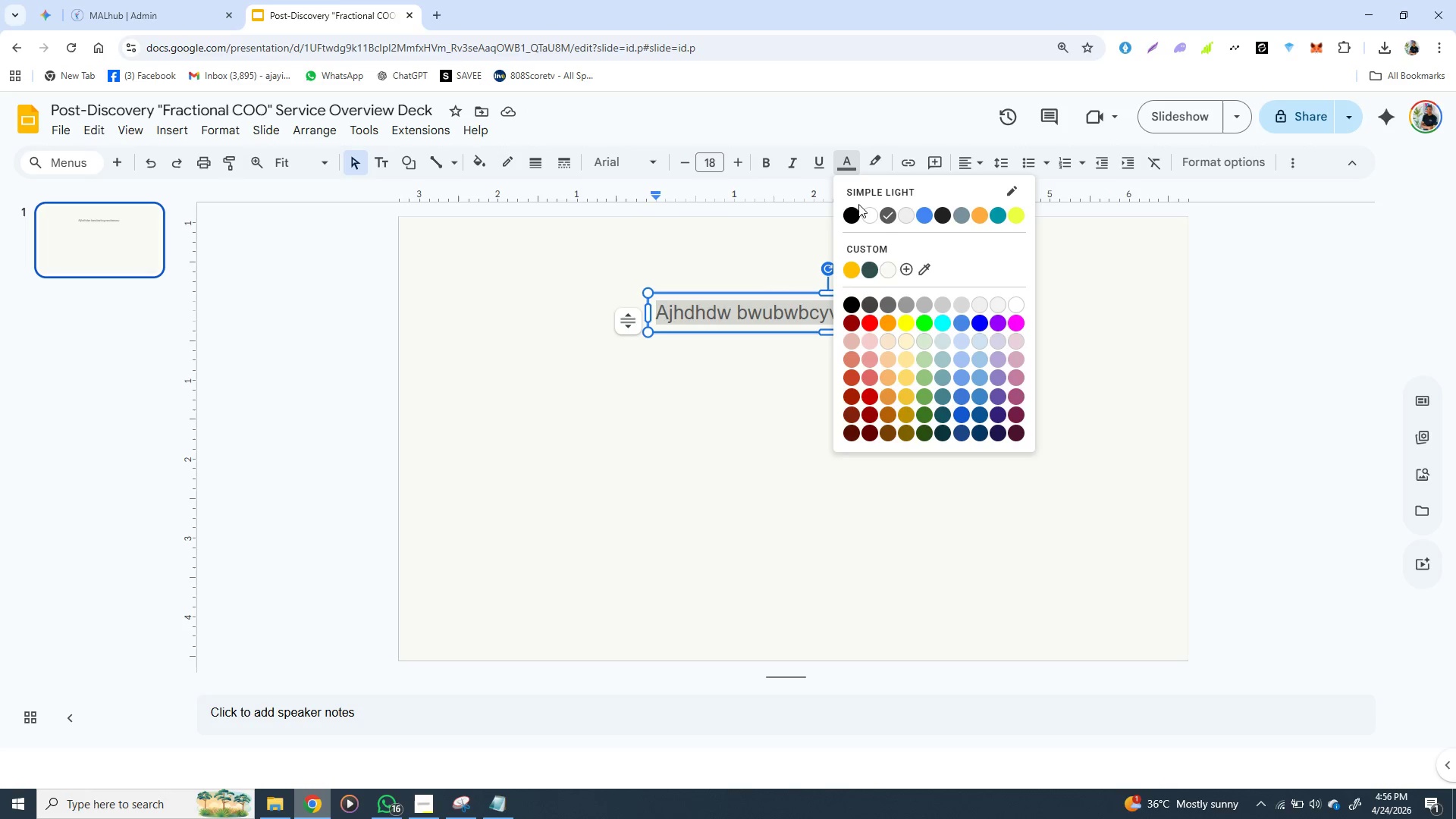 
left_click([871, 265])
 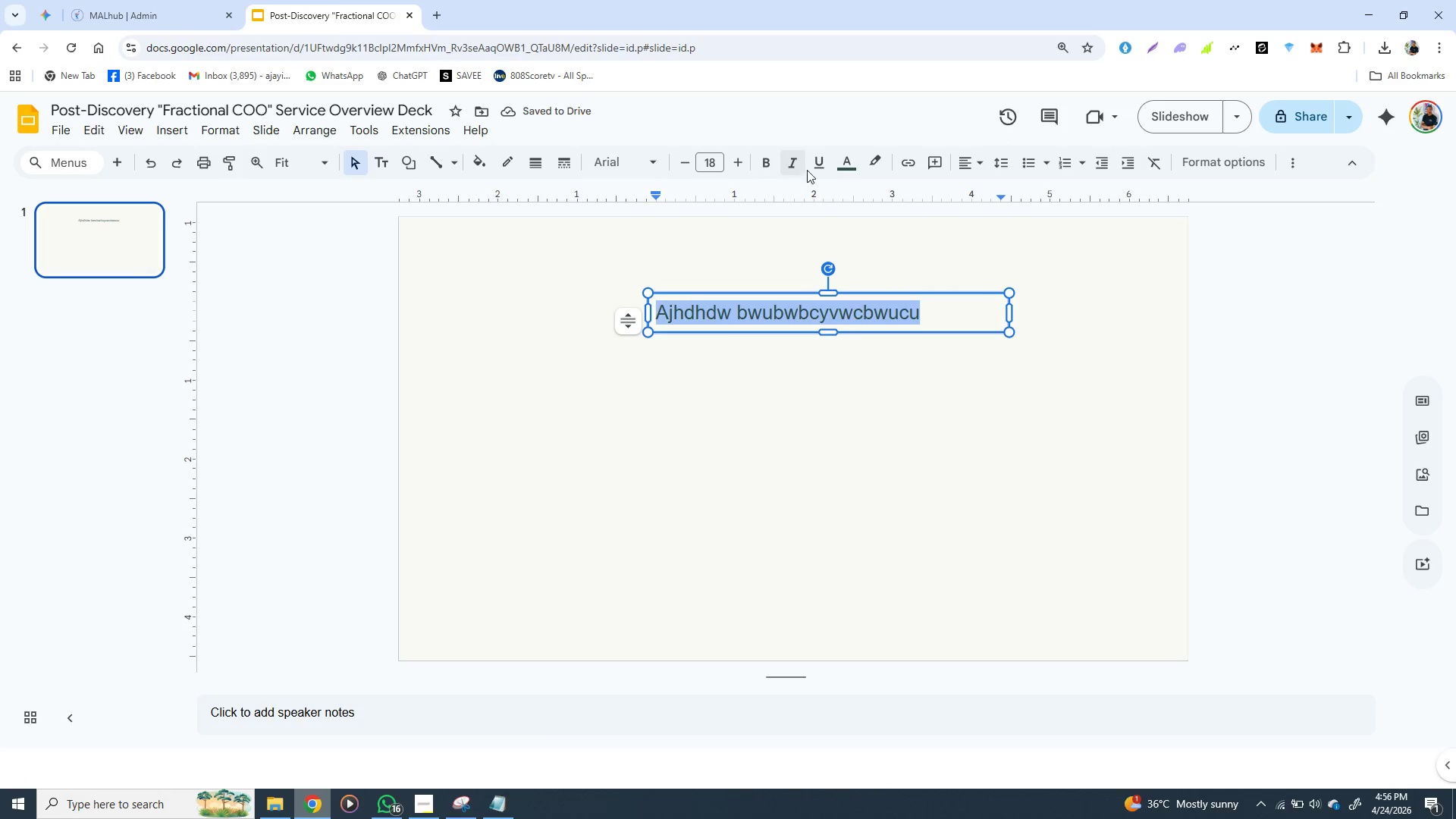 
wait(5.08)
 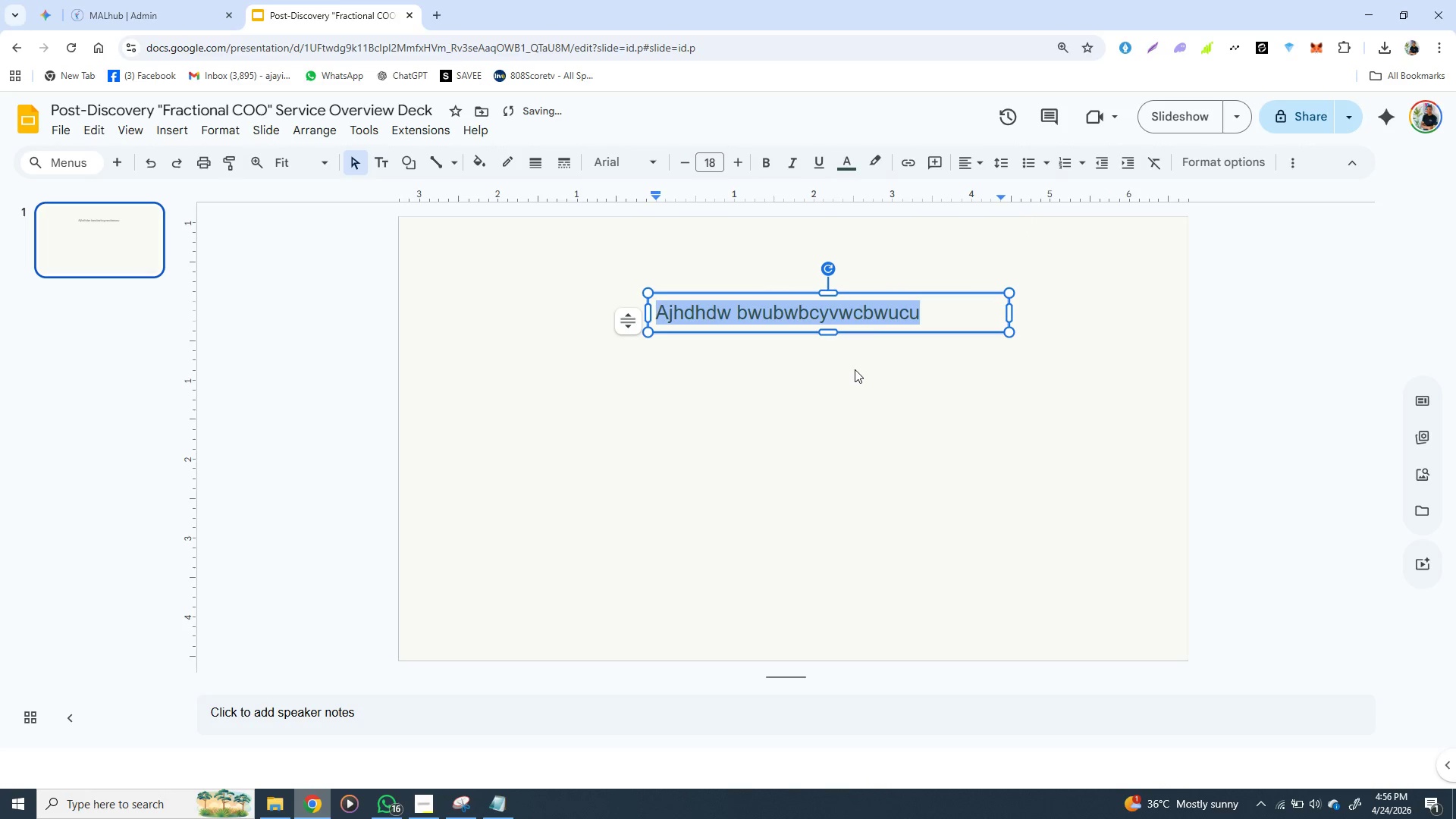 
left_click([768, 160])
 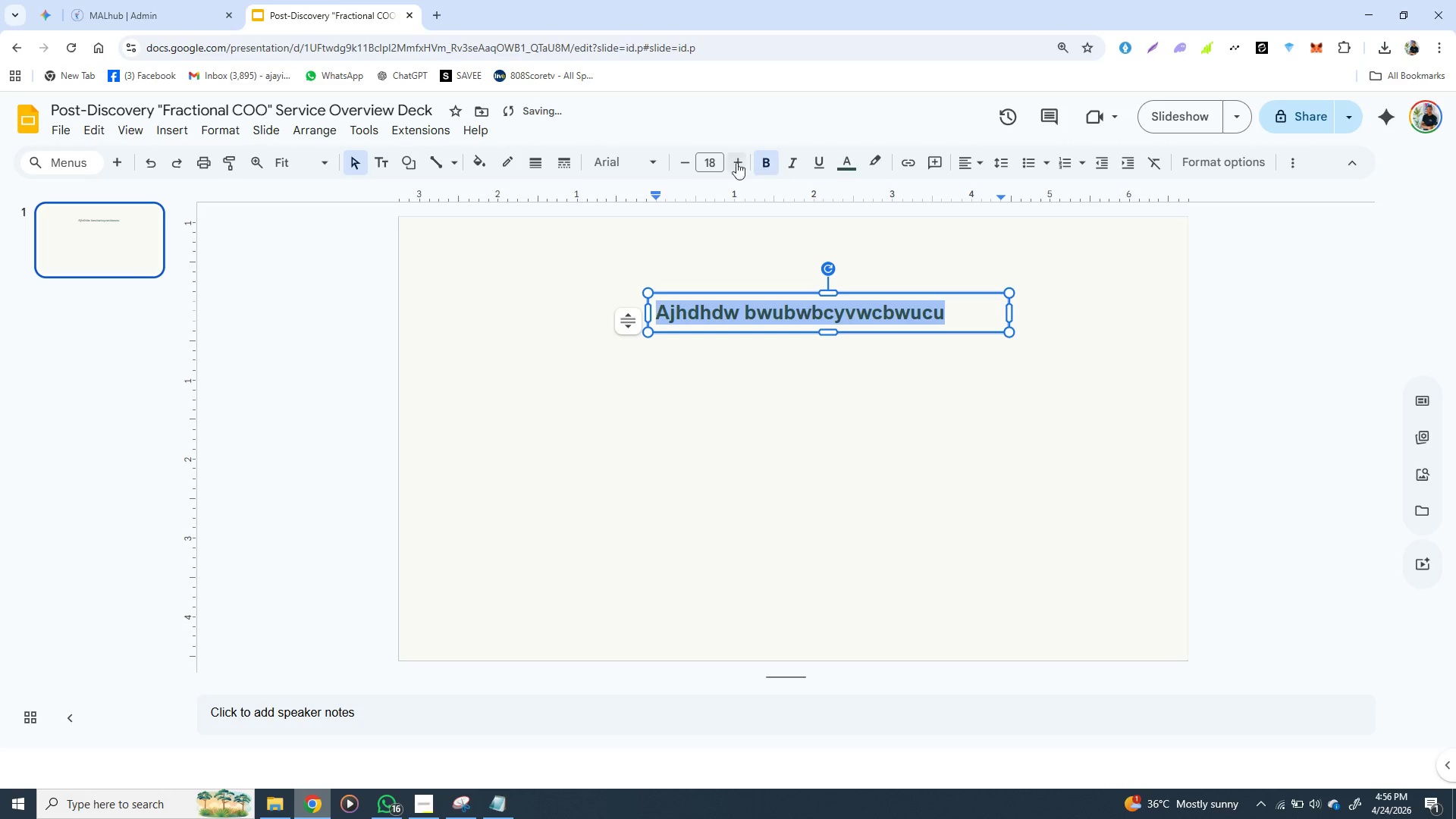 
left_click([719, 163])
 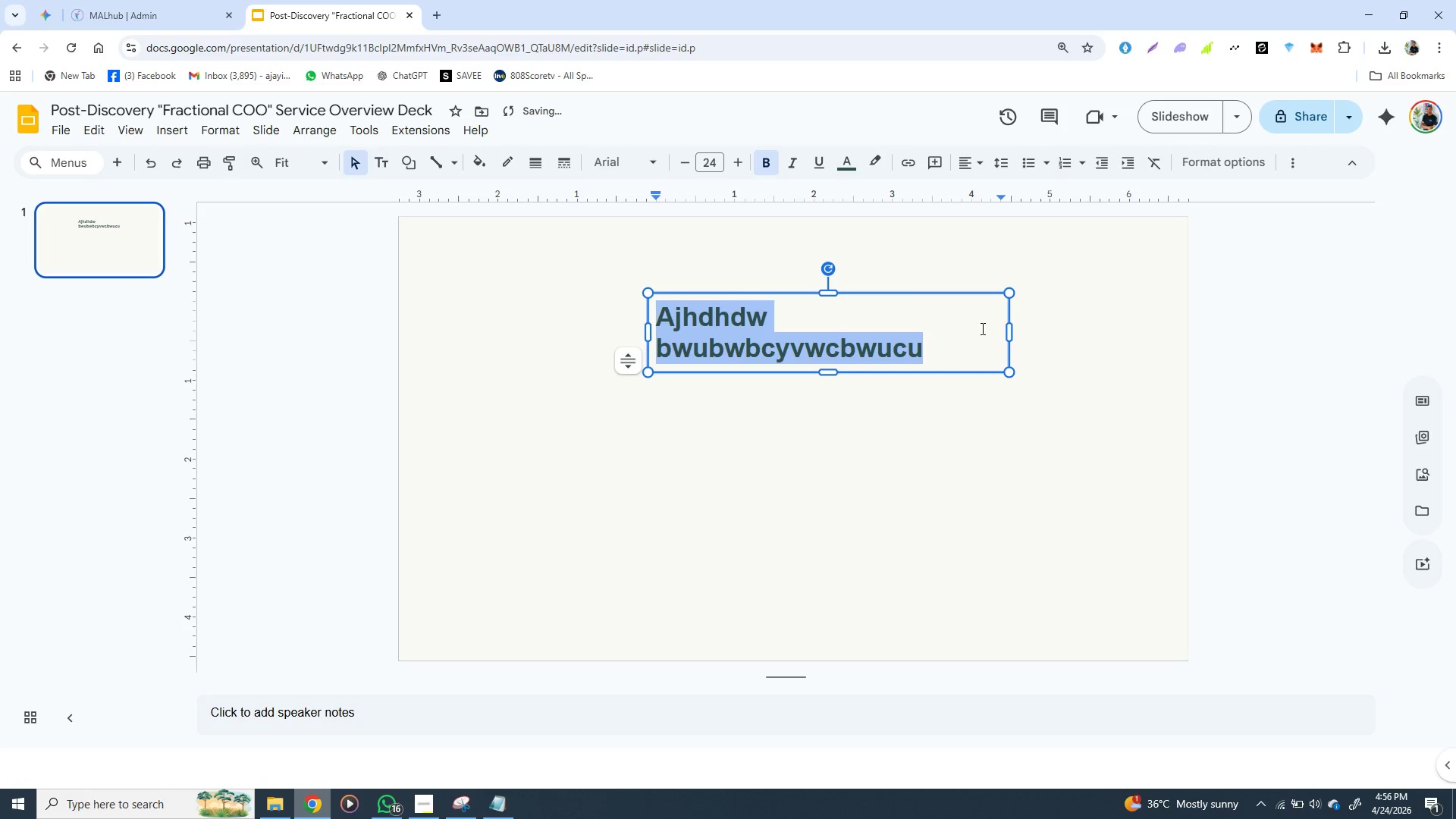 
left_click_drag(start_coordinate=[1012, 331], to_coordinate=[1030, 329])
 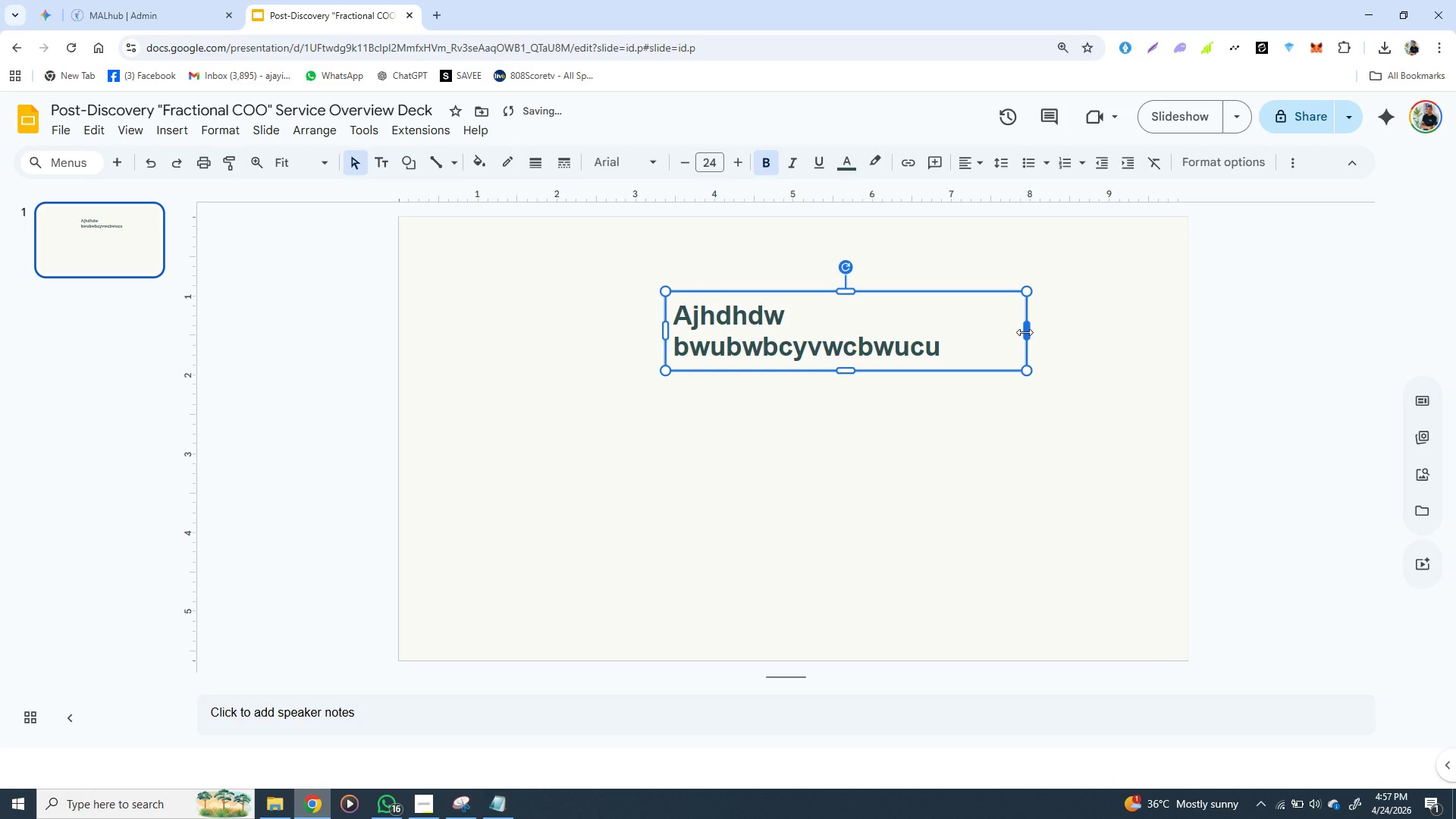 
left_click_drag(start_coordinate=[1025, 332], to_coordinate=[1072, 327])
 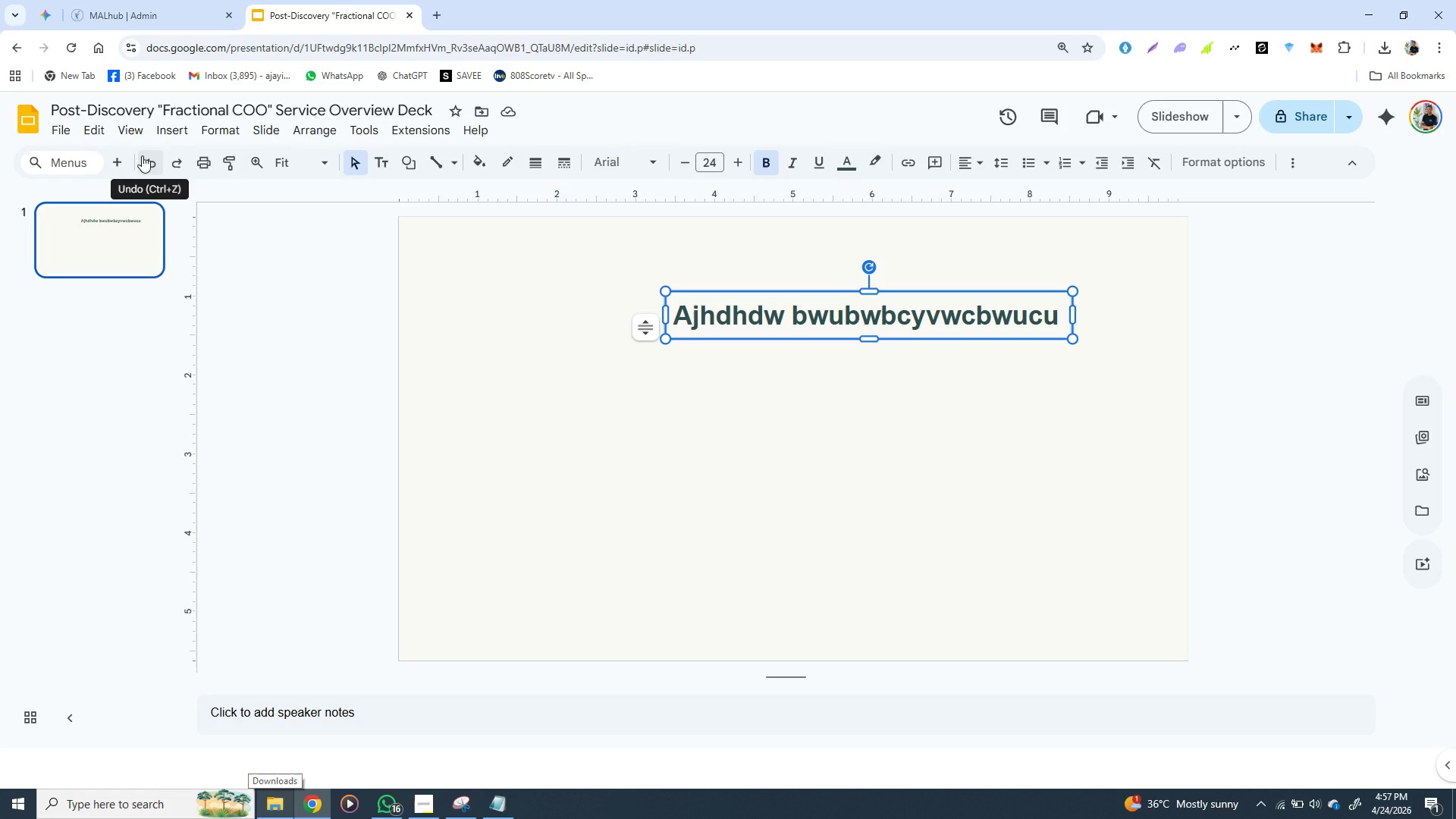 
wait(18.72)
 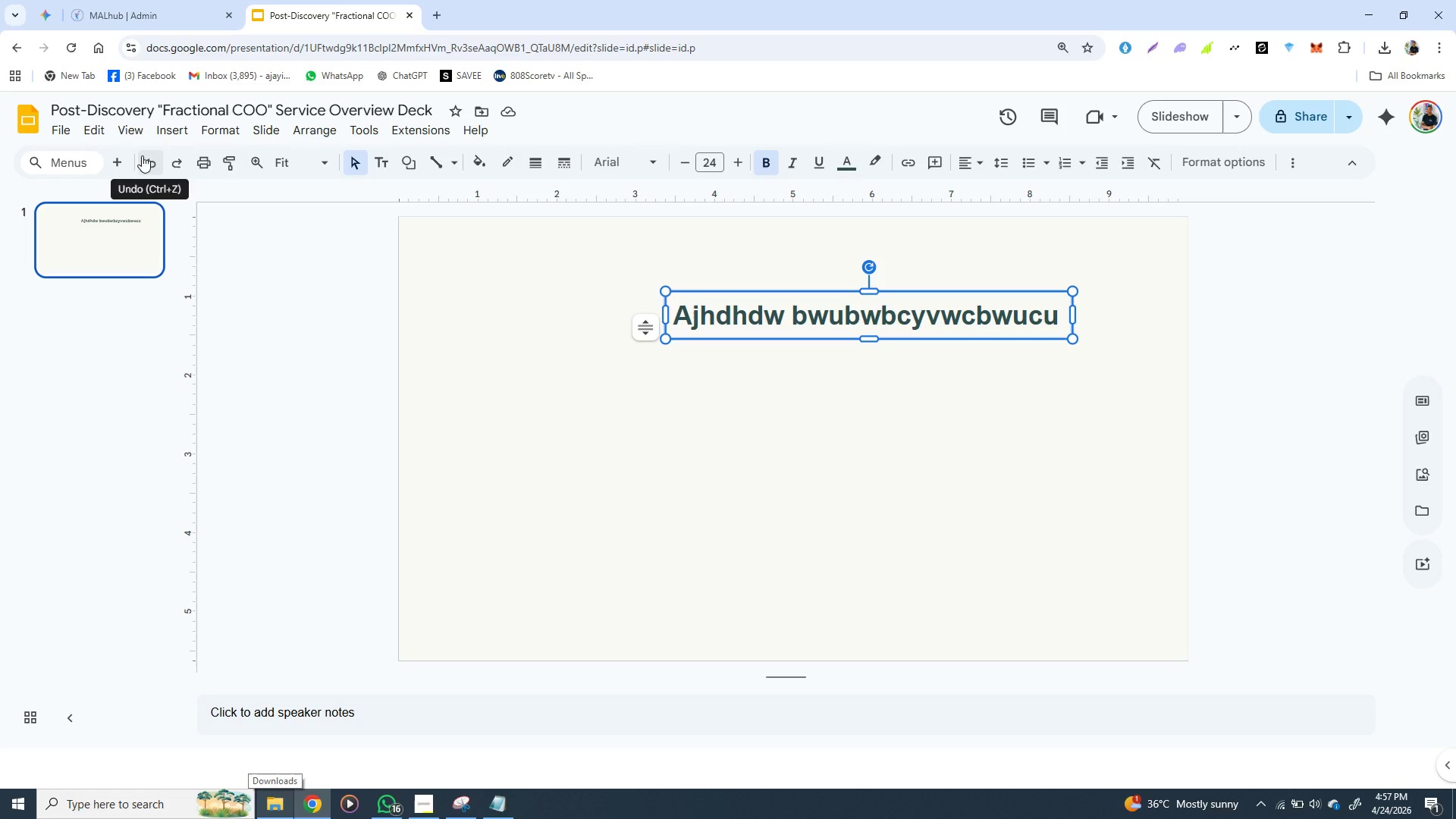 
left_click([475, 259])
 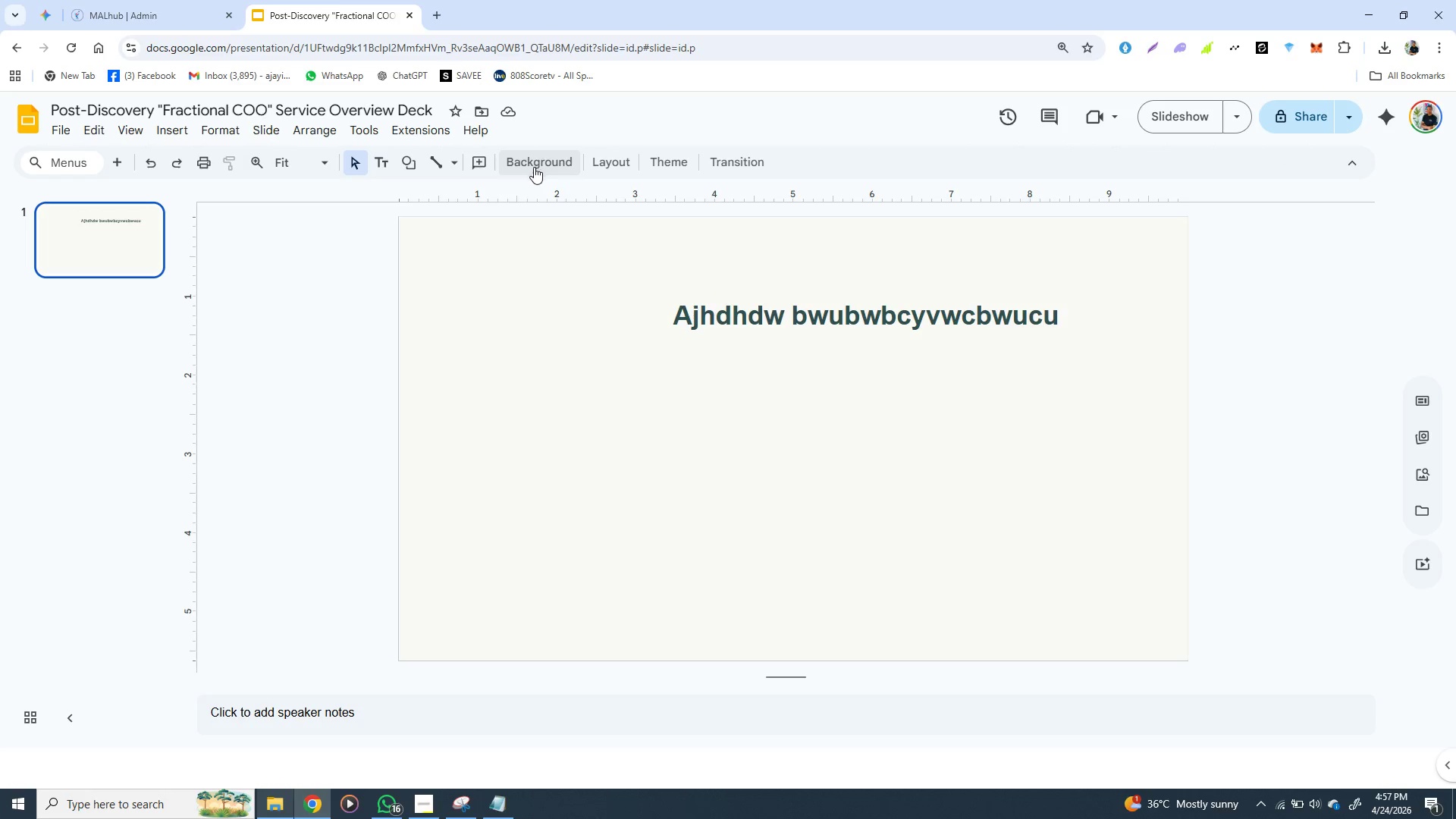 
left_click([532, 168])
 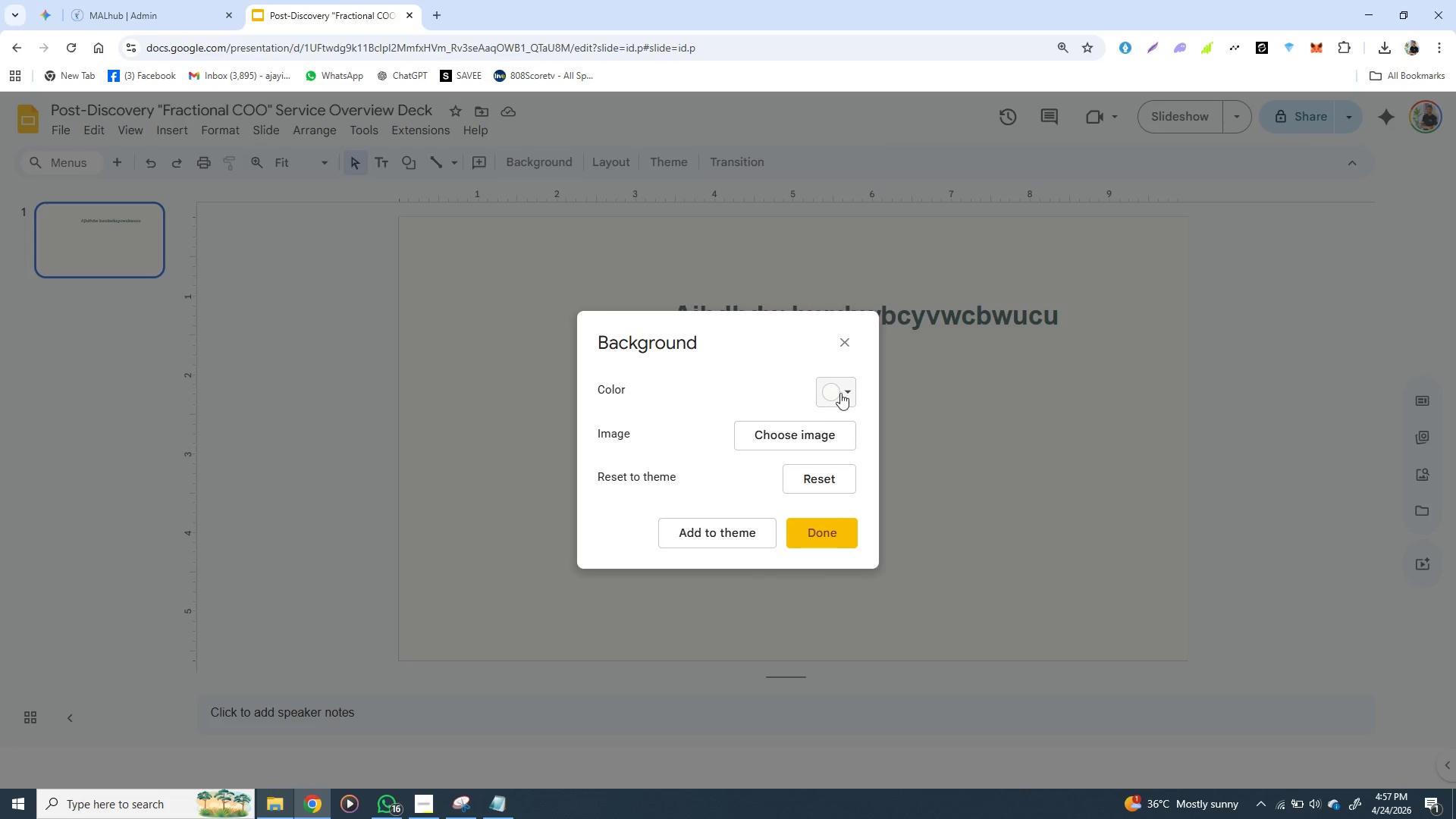 
left_click([846, 391])
 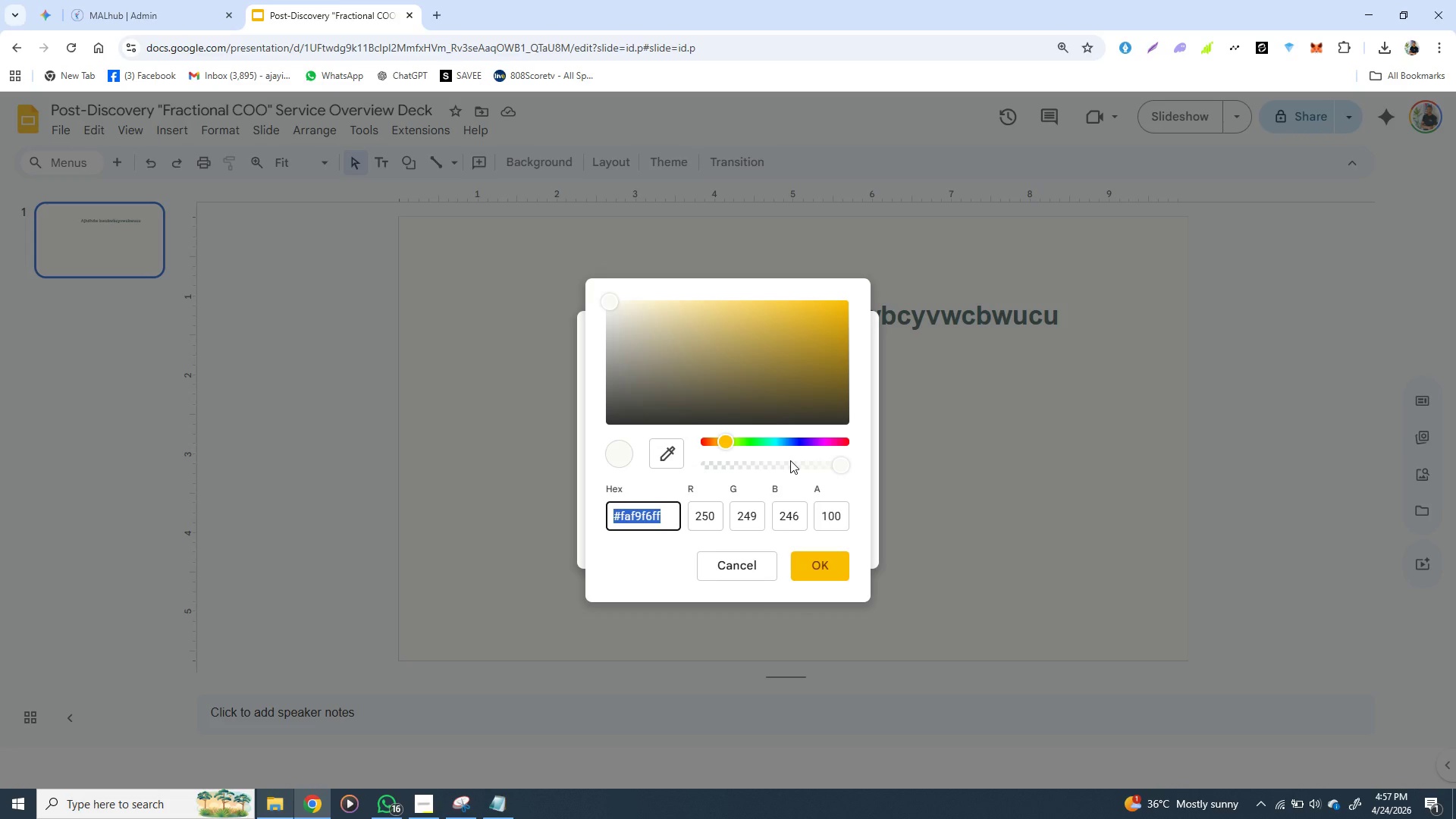 
wait(5.75)
 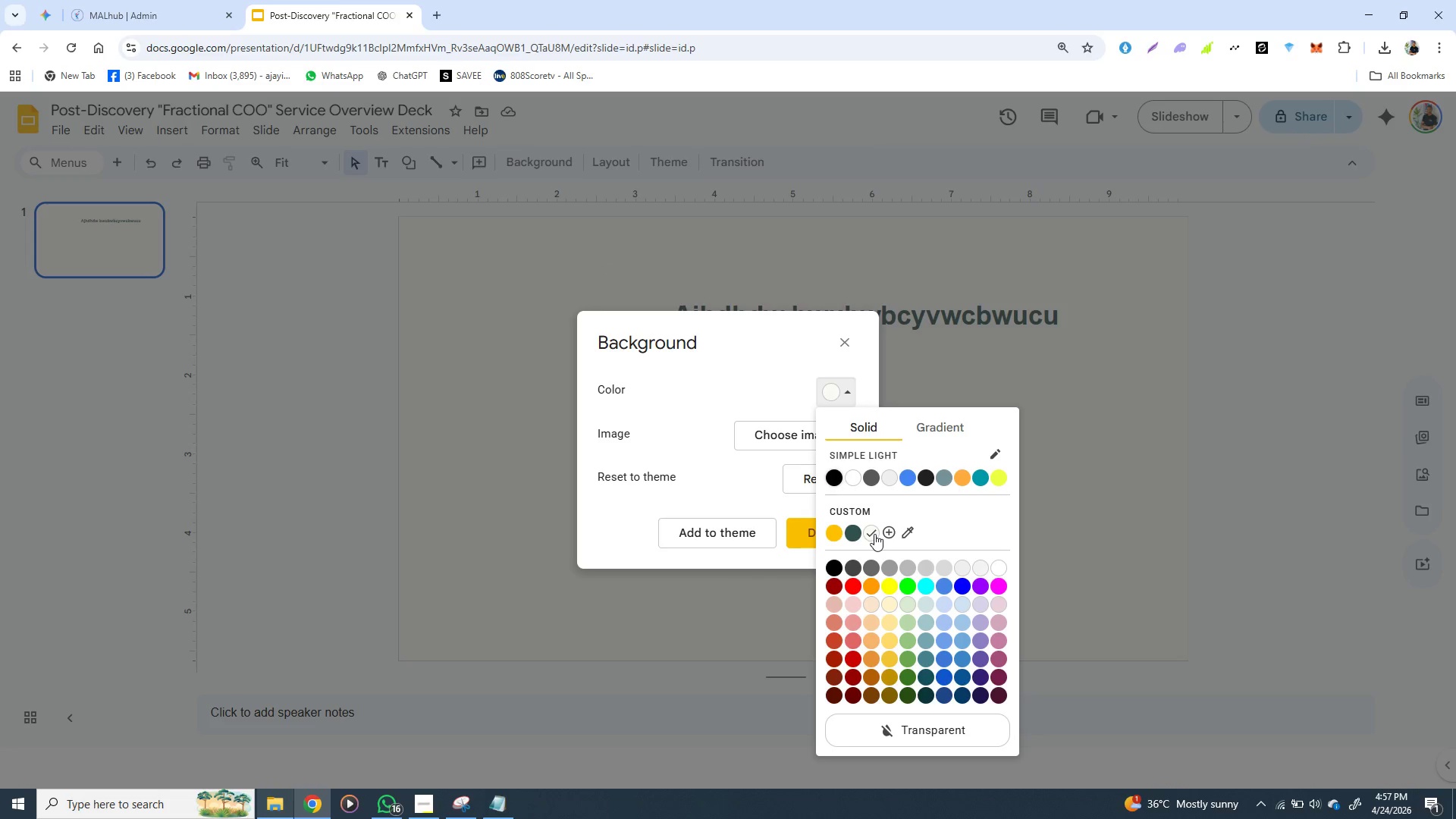 
key(2)
 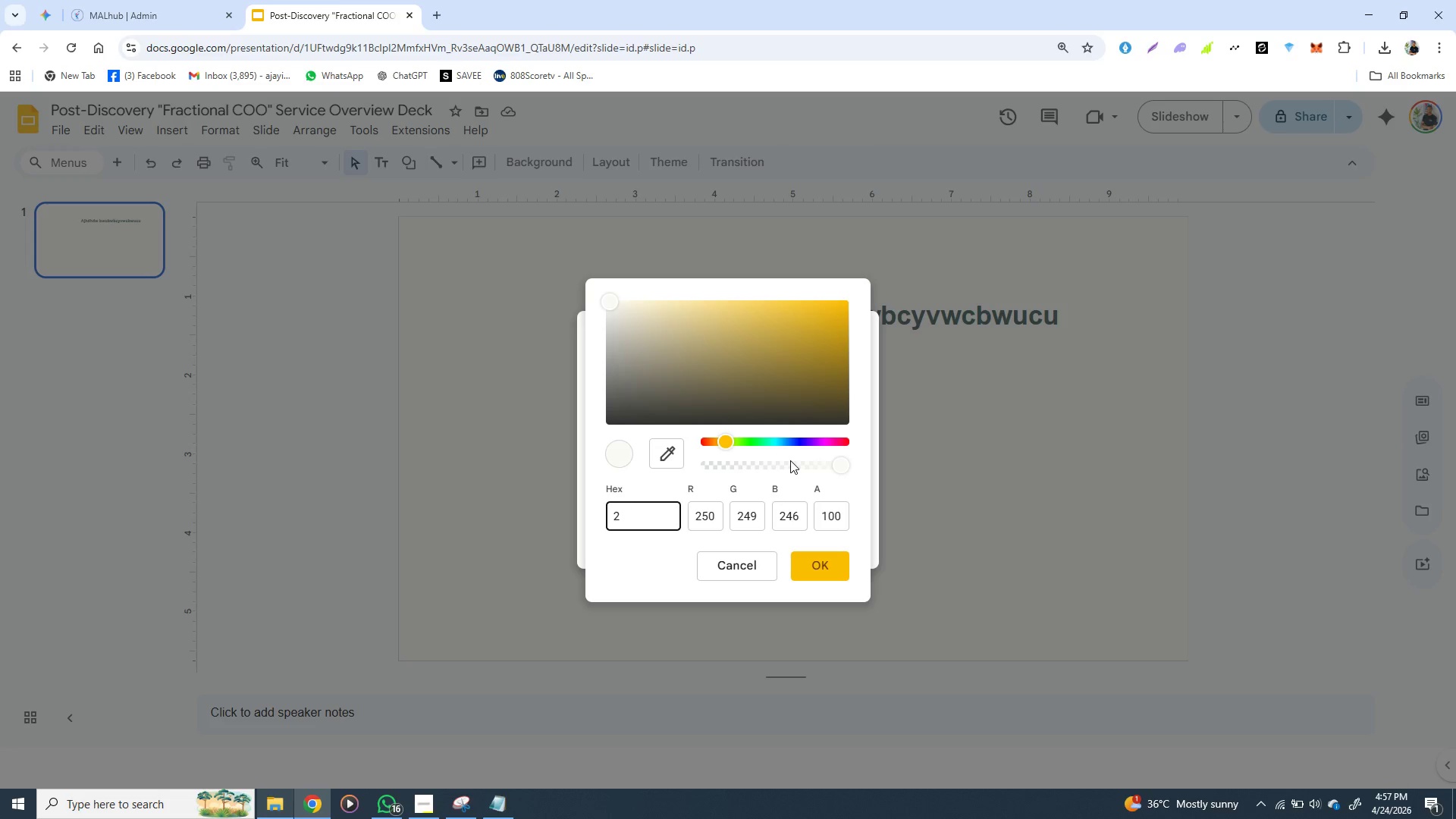 
key(F)
 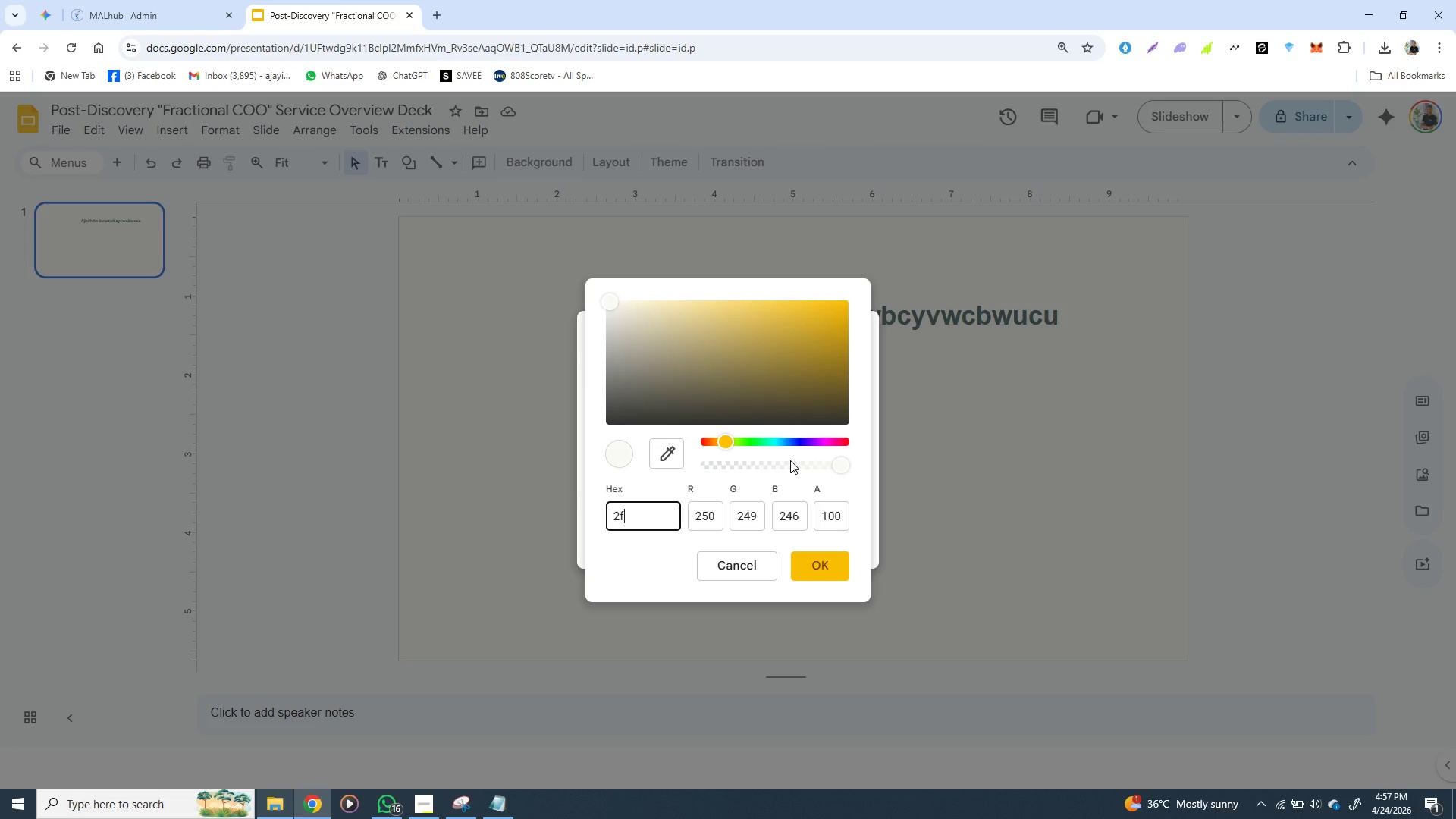 
type(4f4f)
 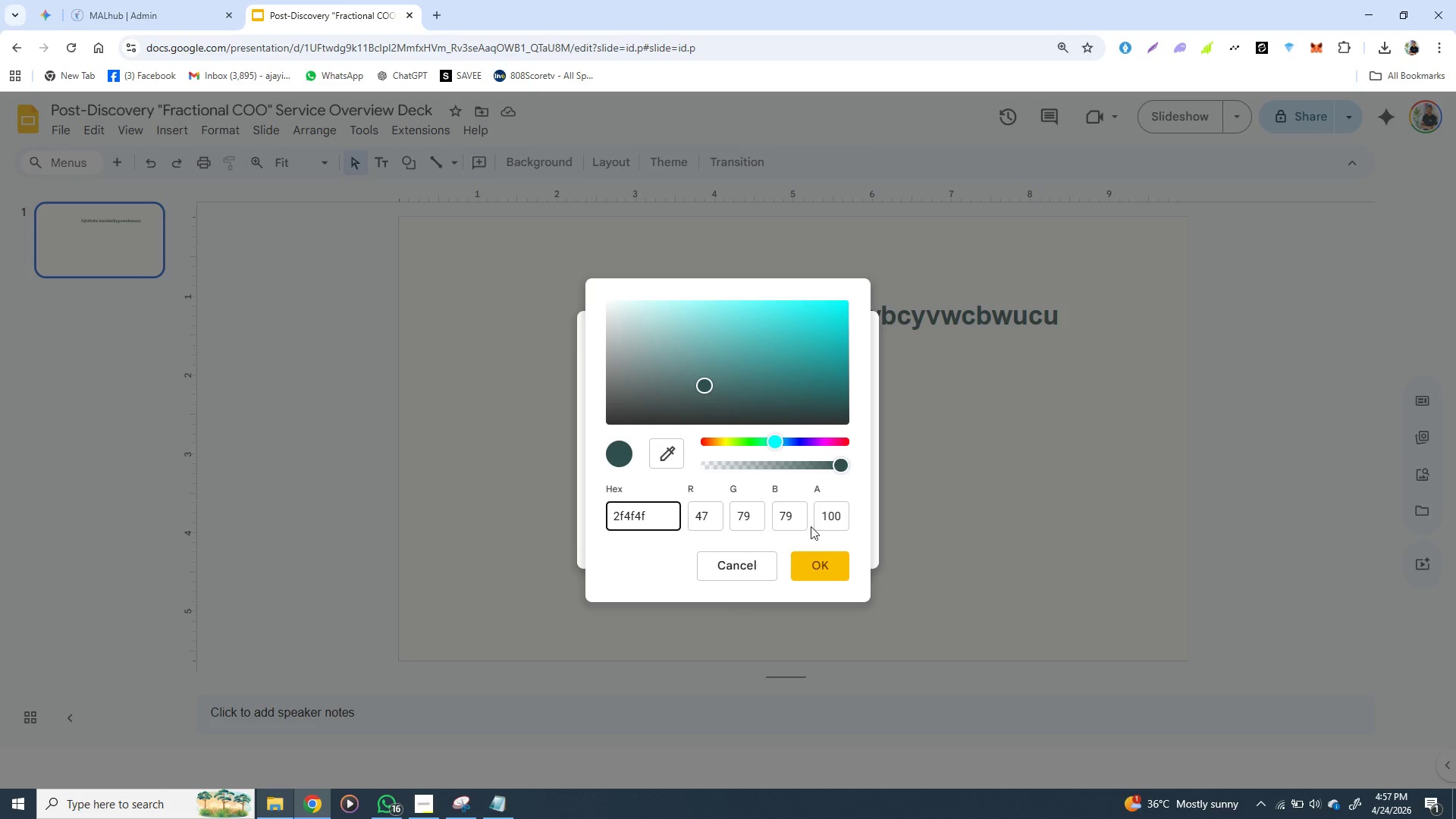 
left_click([819, 563])
 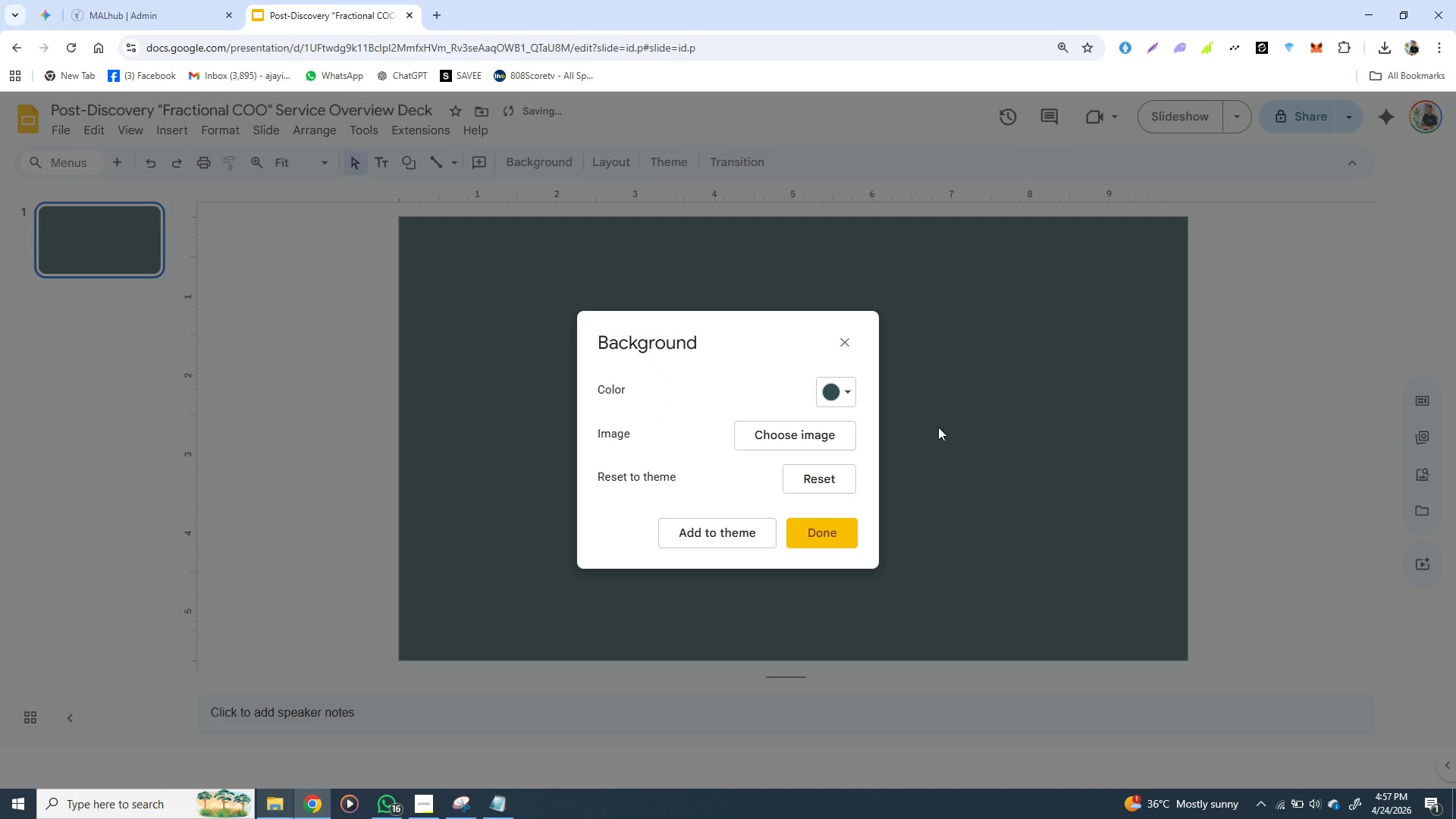 
left_click([965, 407])
 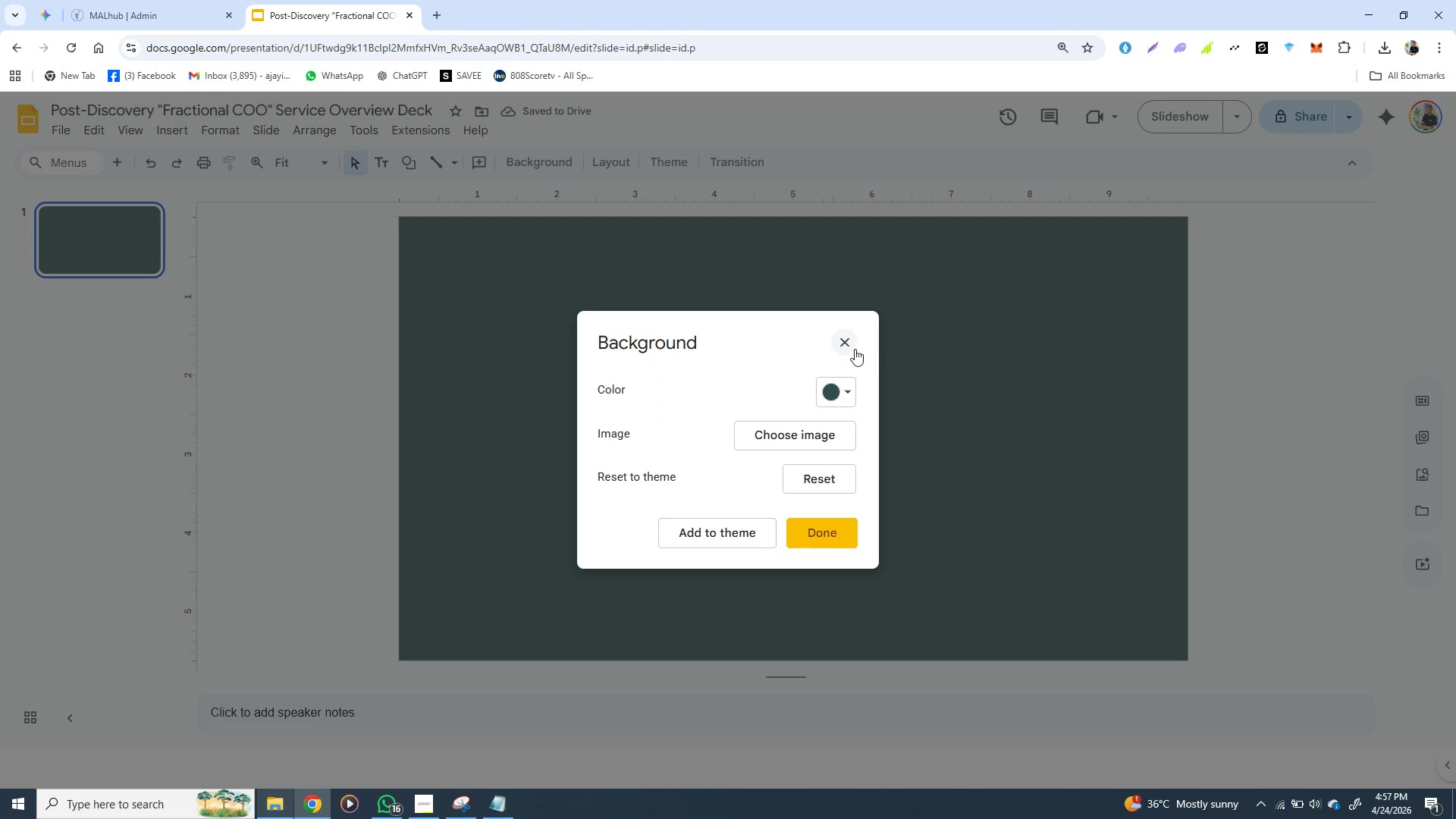 
left_click([849, 344])
 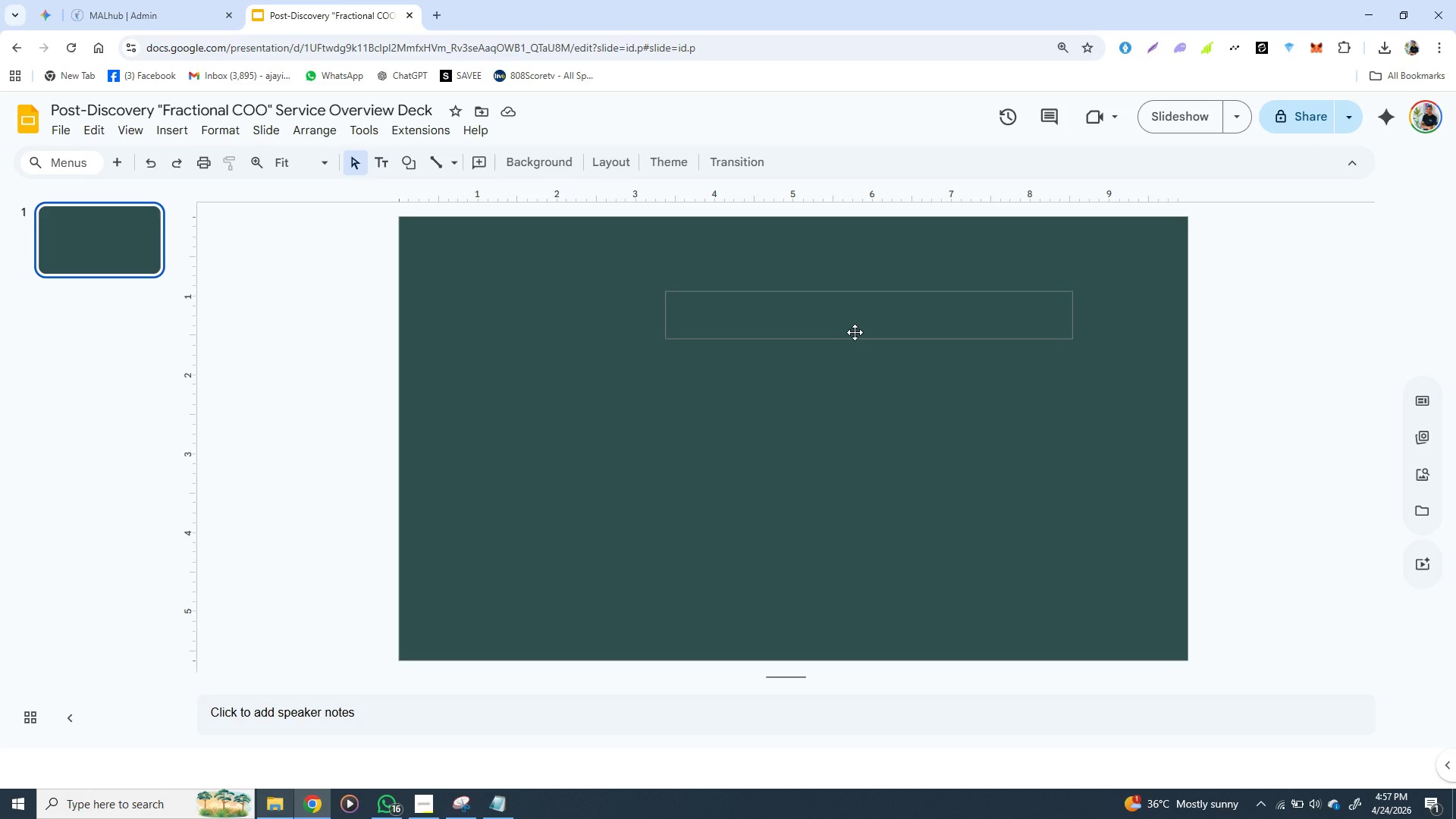 
wait(6.27)
 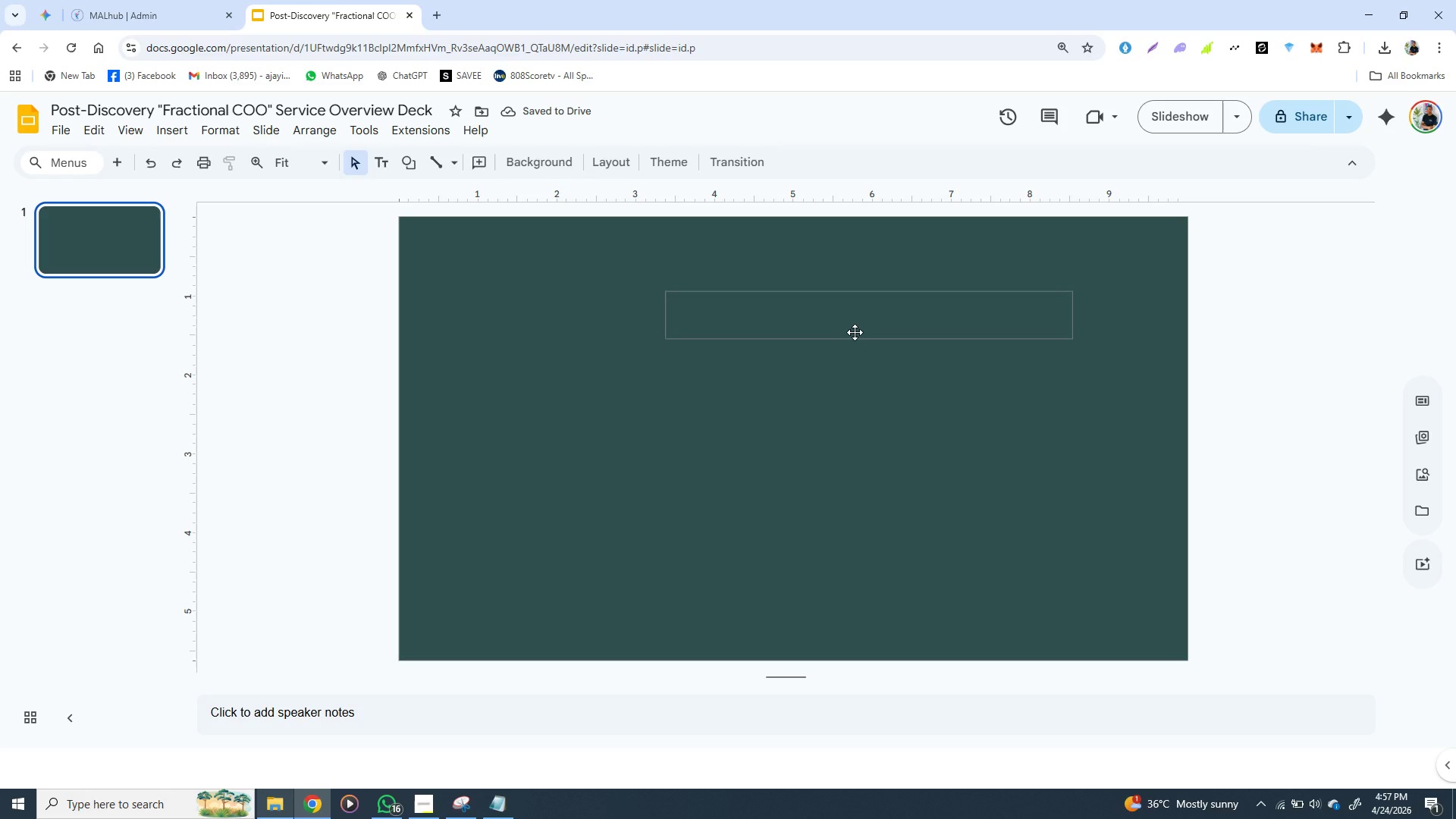 
left_click([781, 297])
 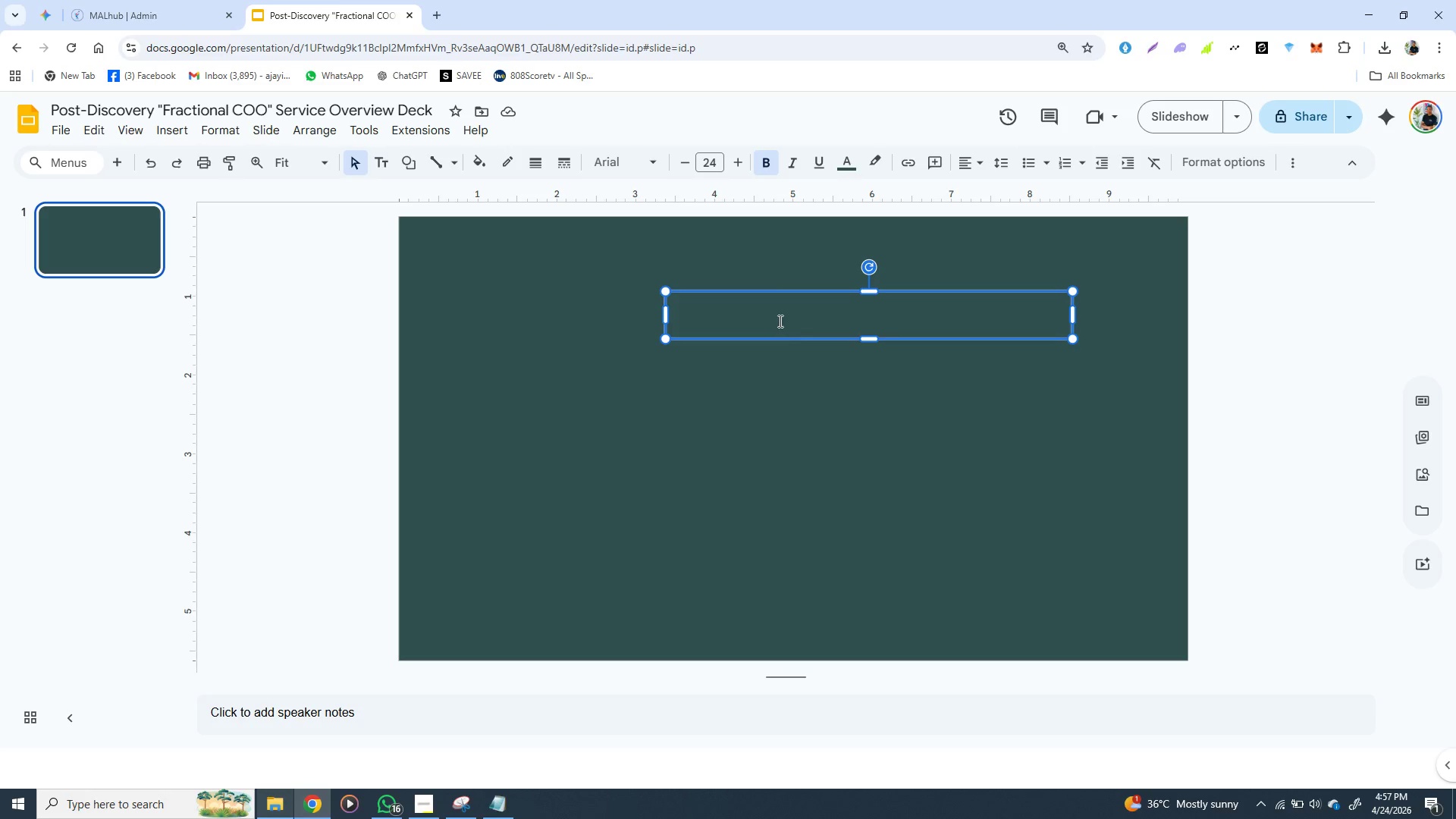 
double_click([779, 321])
 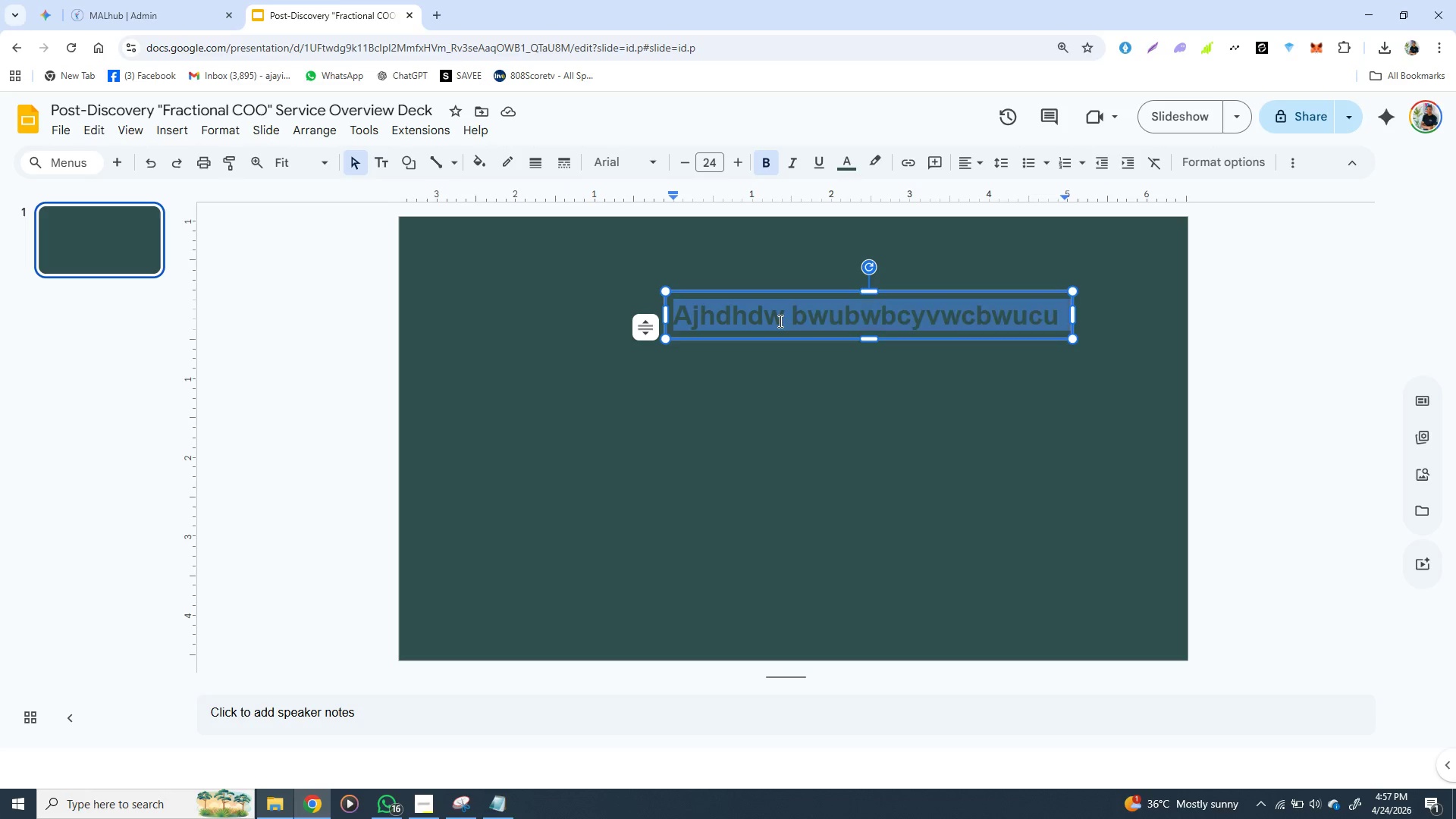 
triple_click([779, 321])
 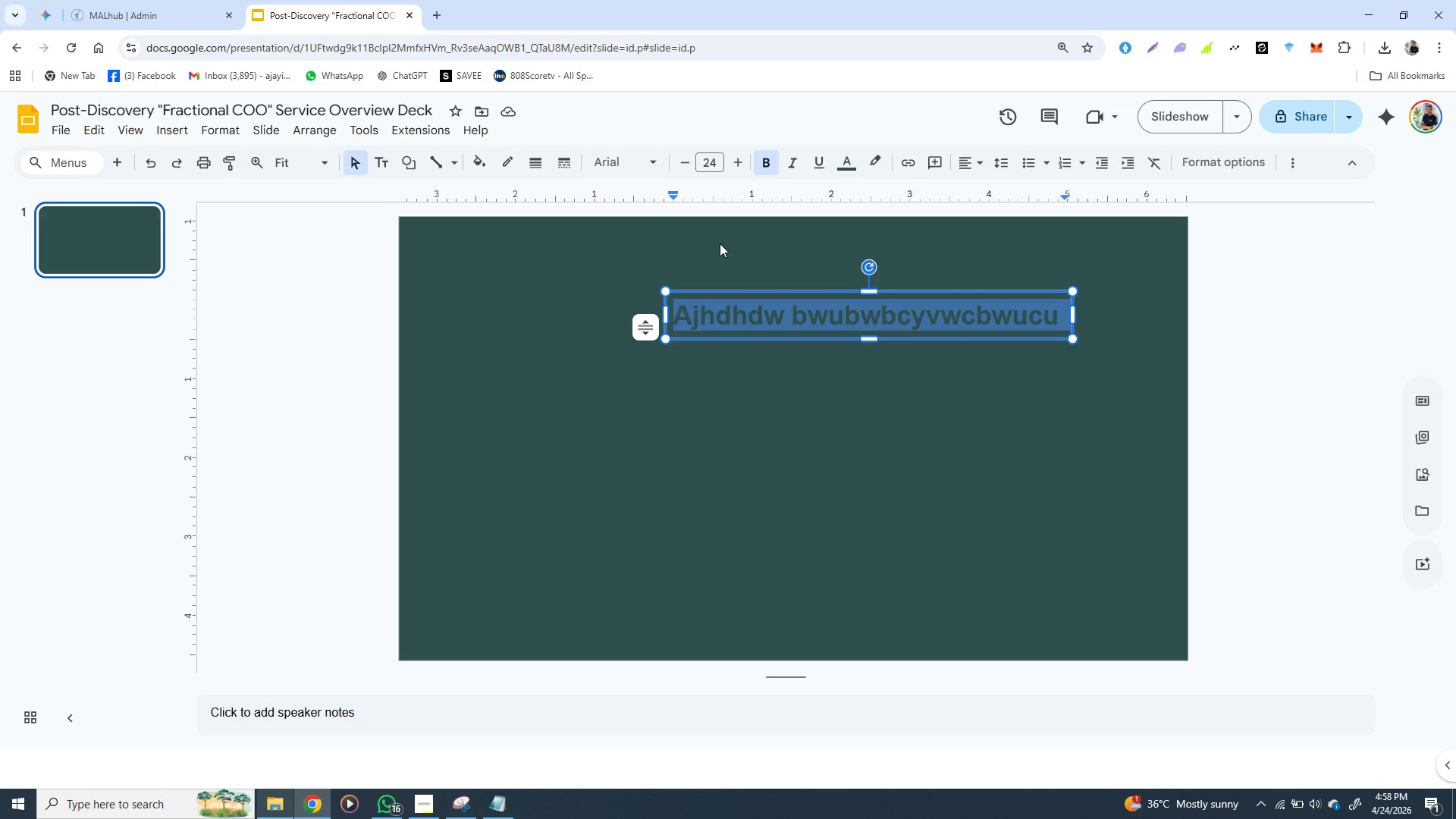 
wait(5.12)
 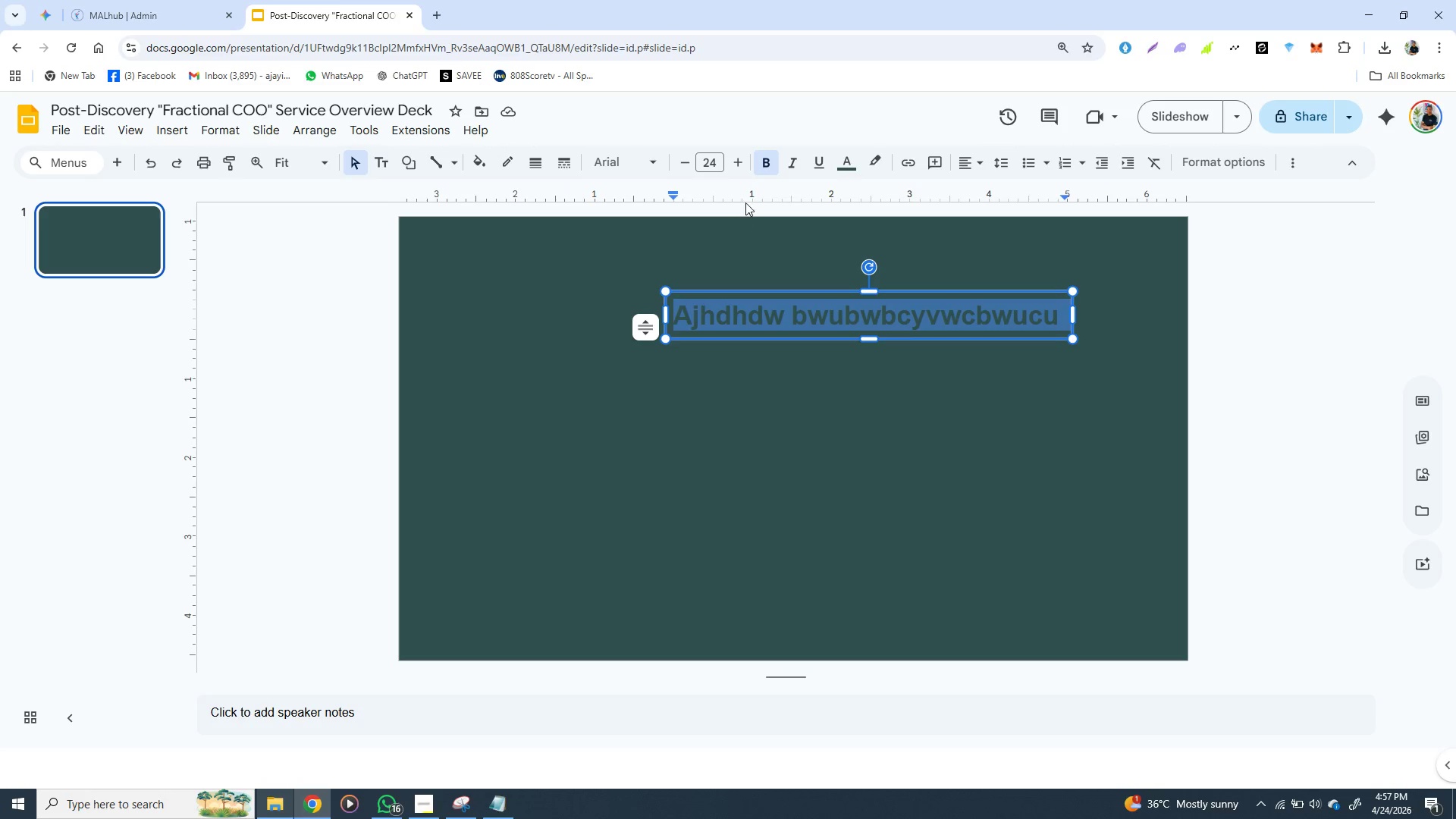 
left_click([852, 162])
 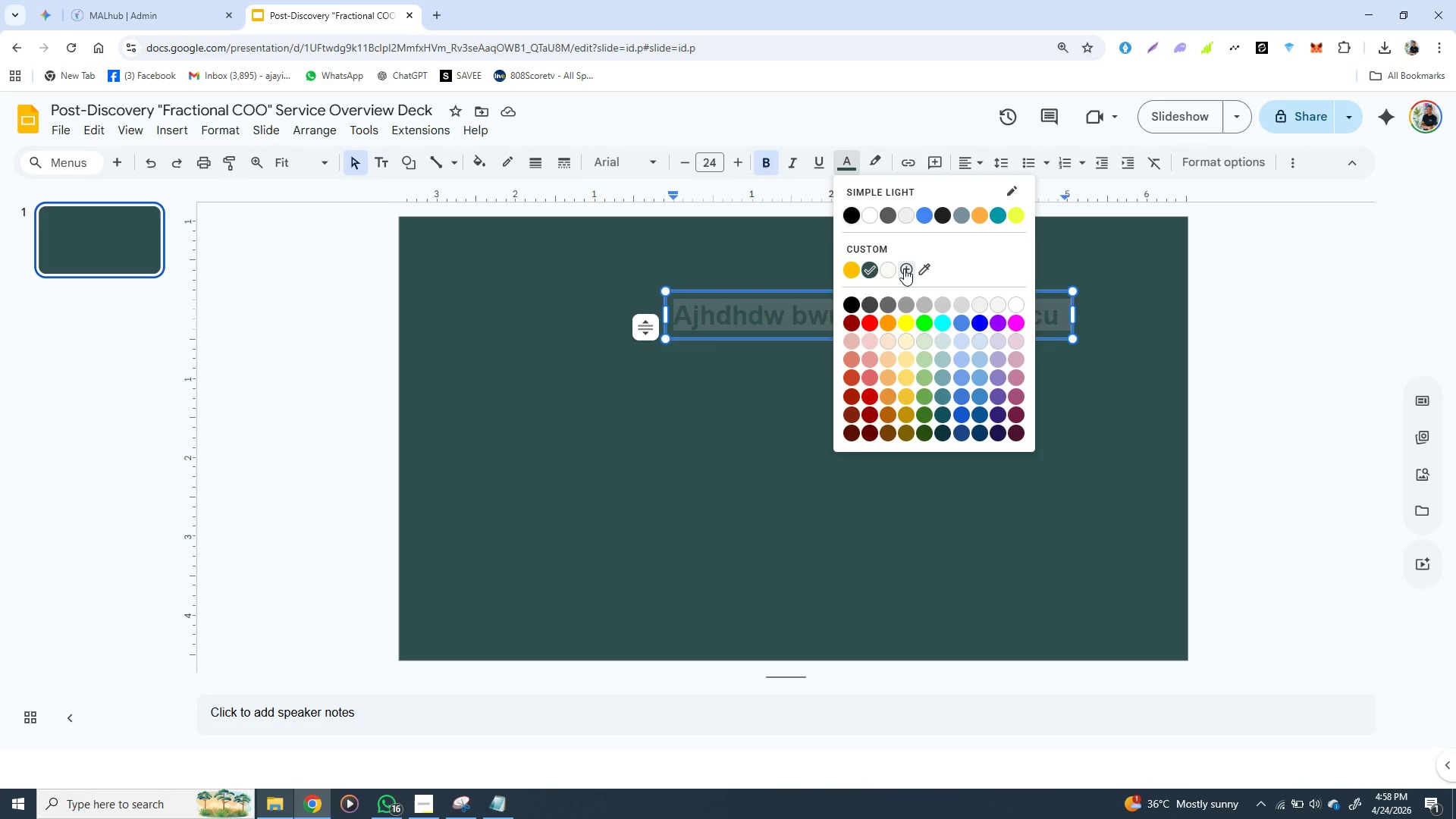 
left_click([904, 268])
 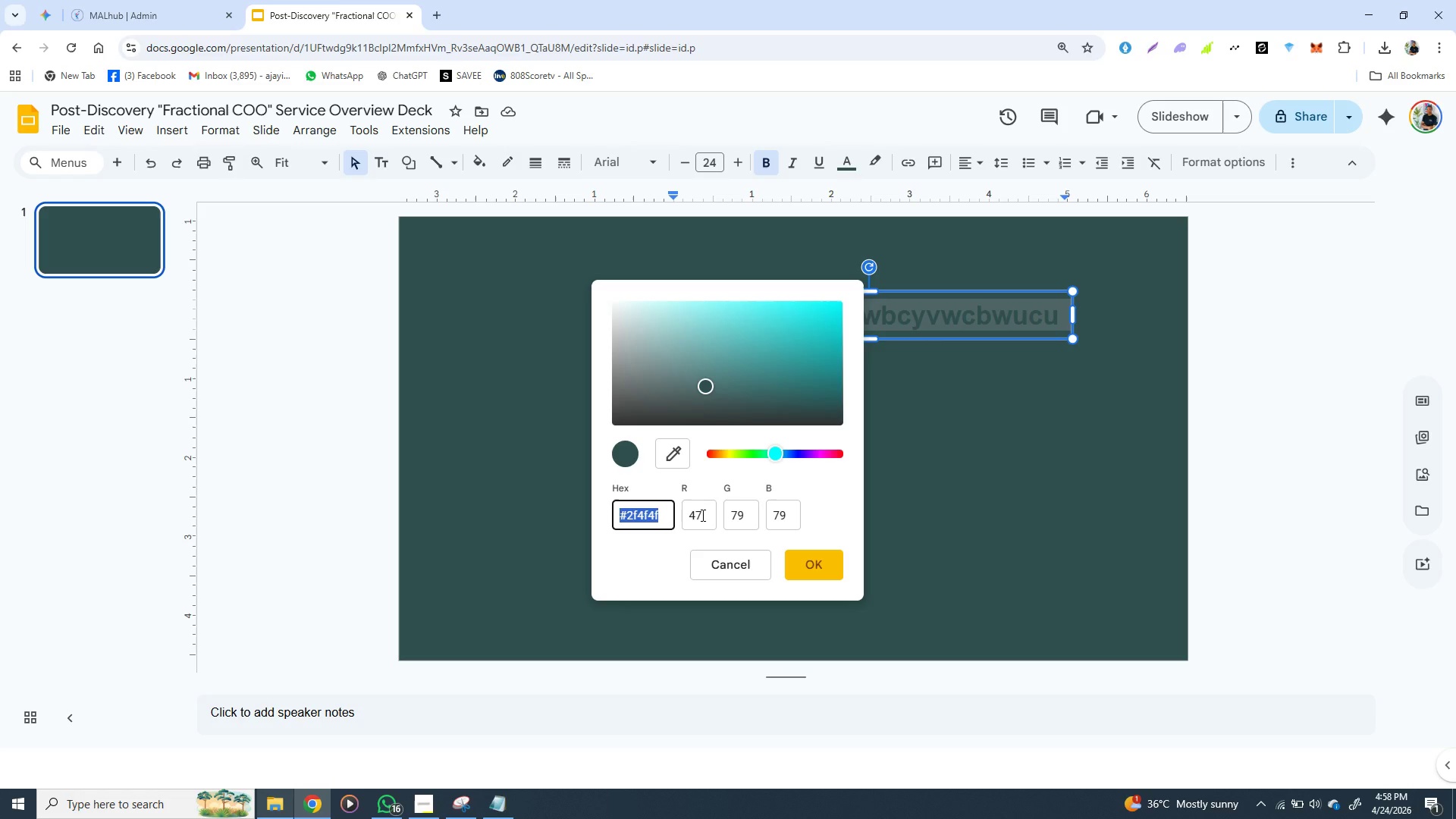 
type(faf)
 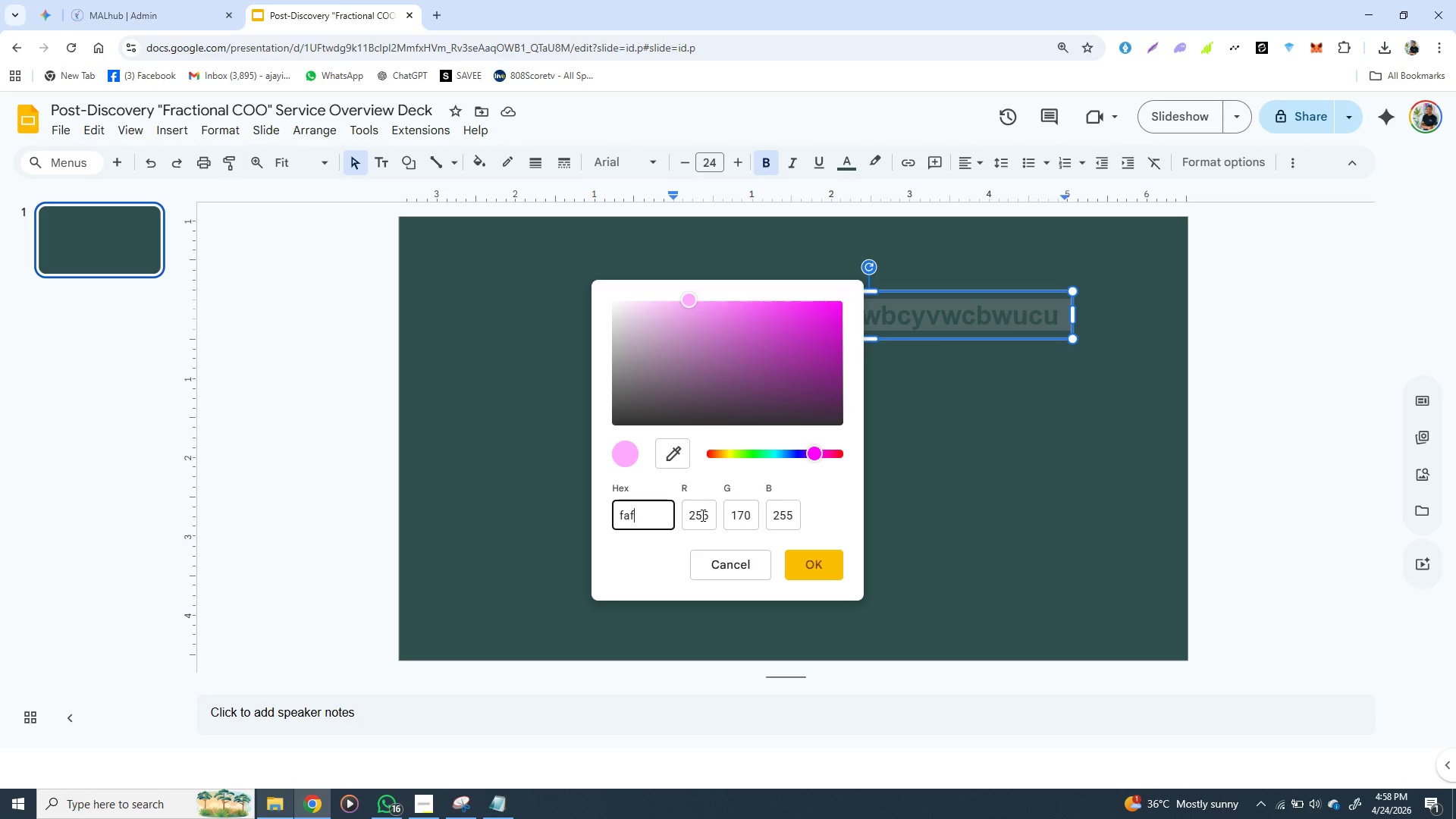 
key(9)
 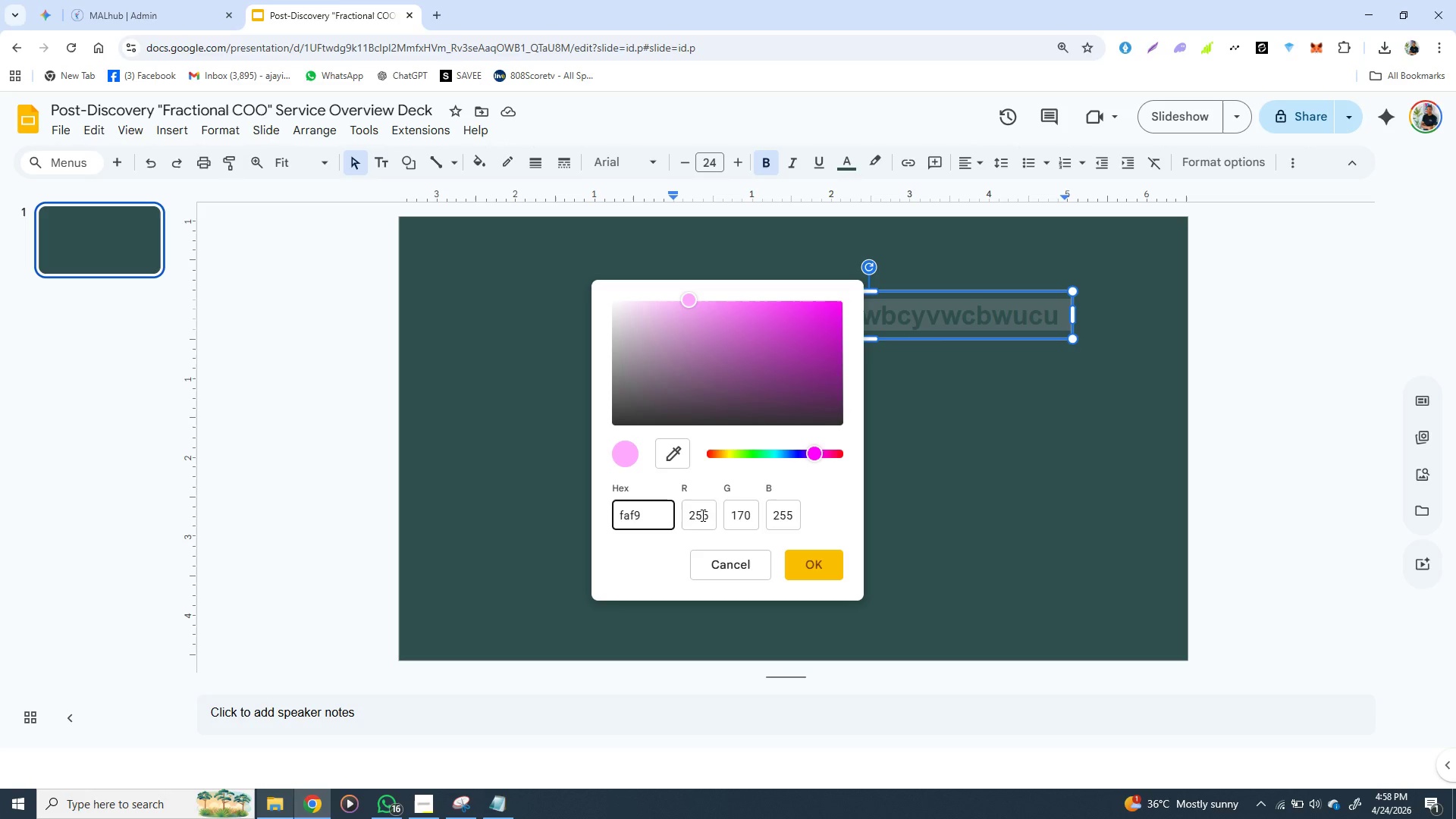 
wait(5.02)
 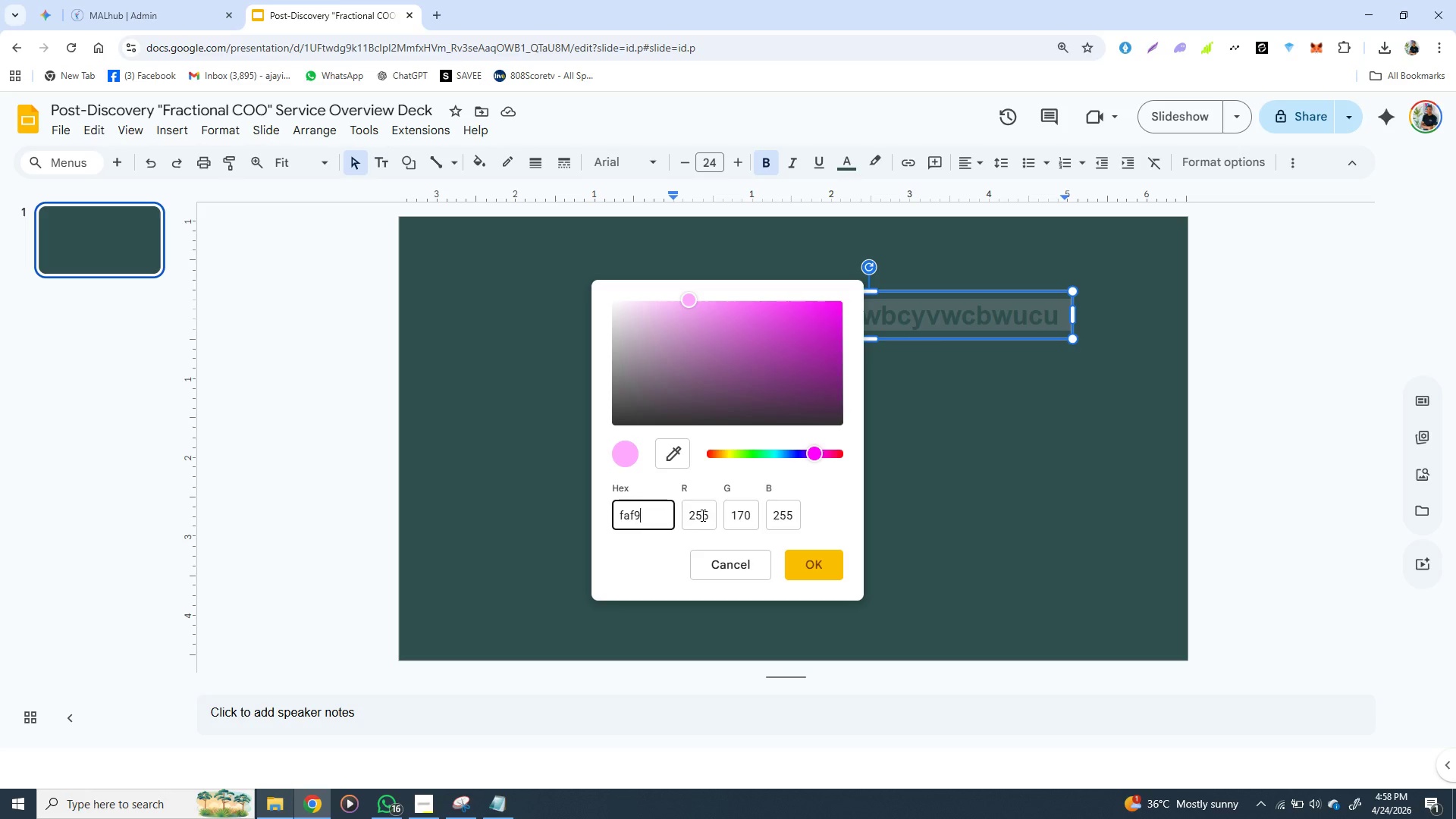 
type(f6)
 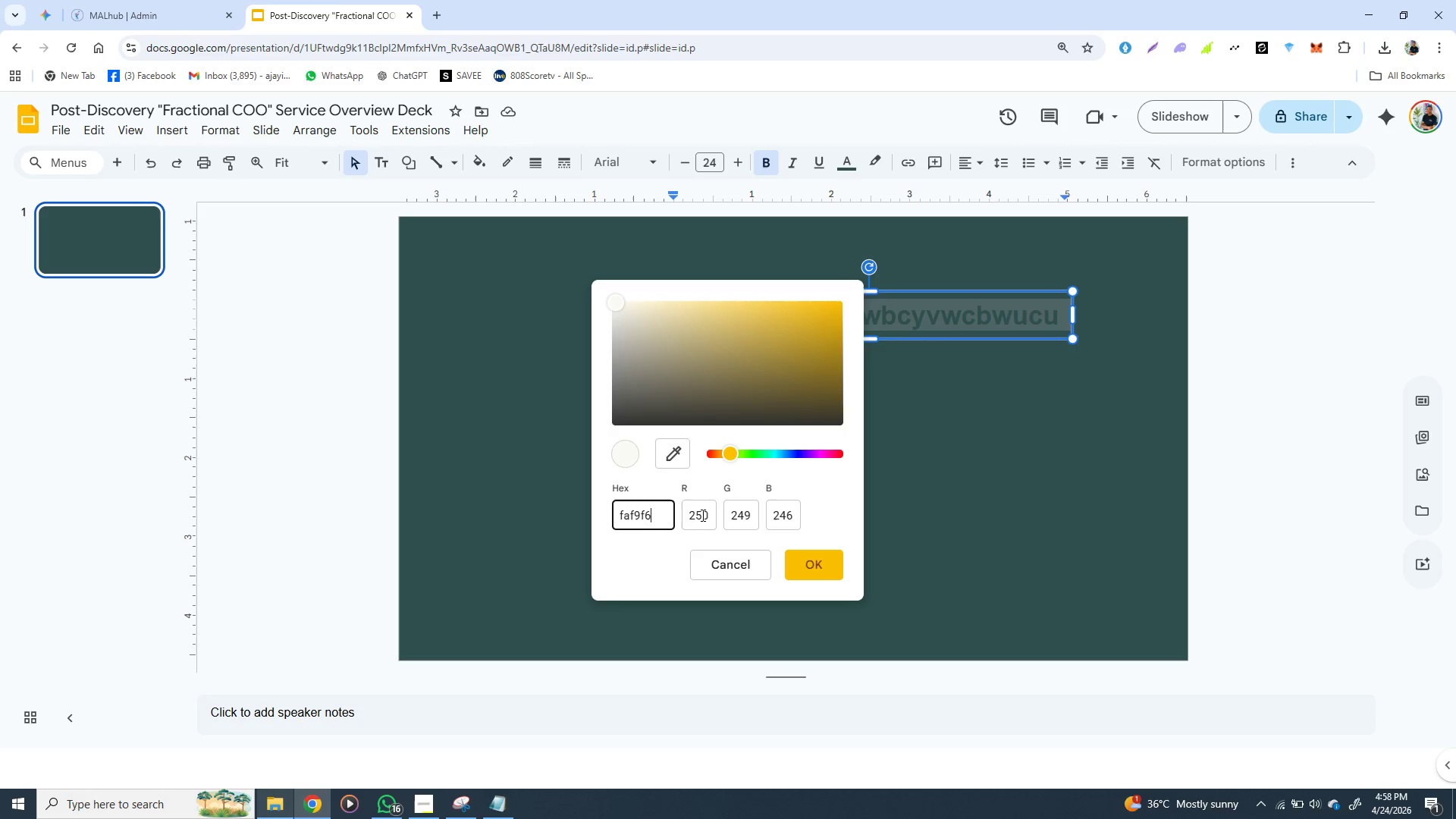 
key(Enter)
 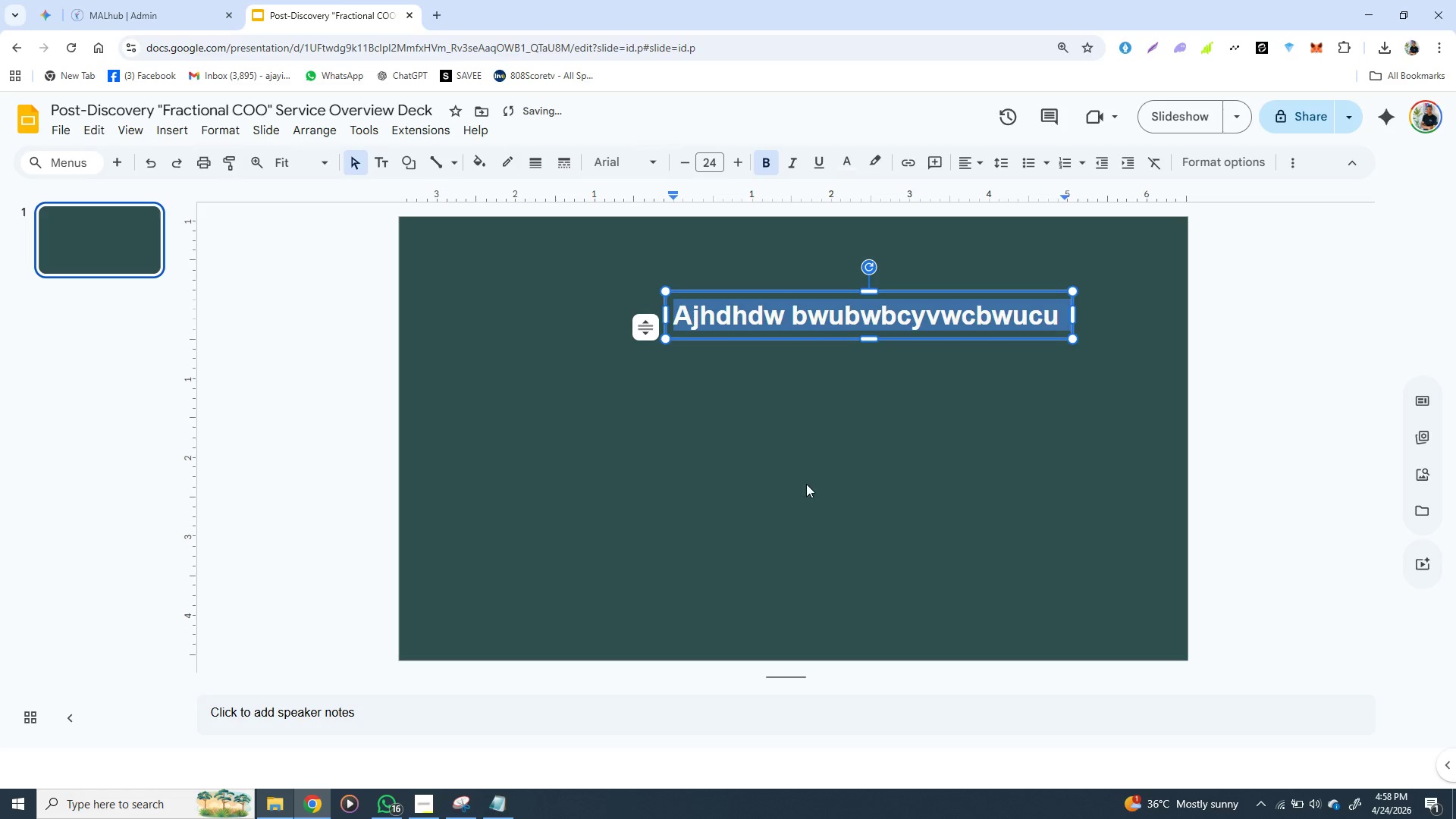 
left_click([836, 453])
 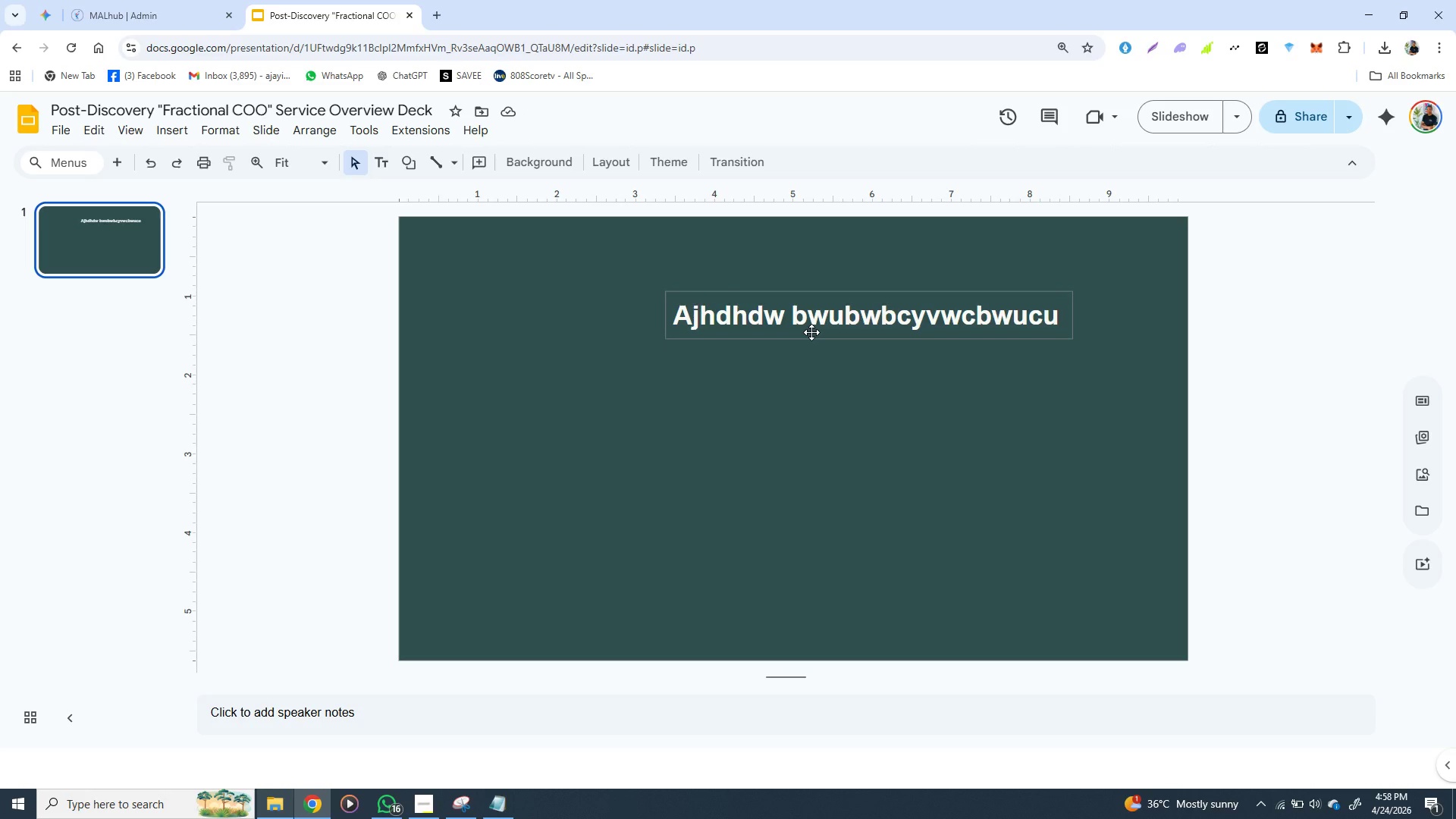 
wait(6.05)
 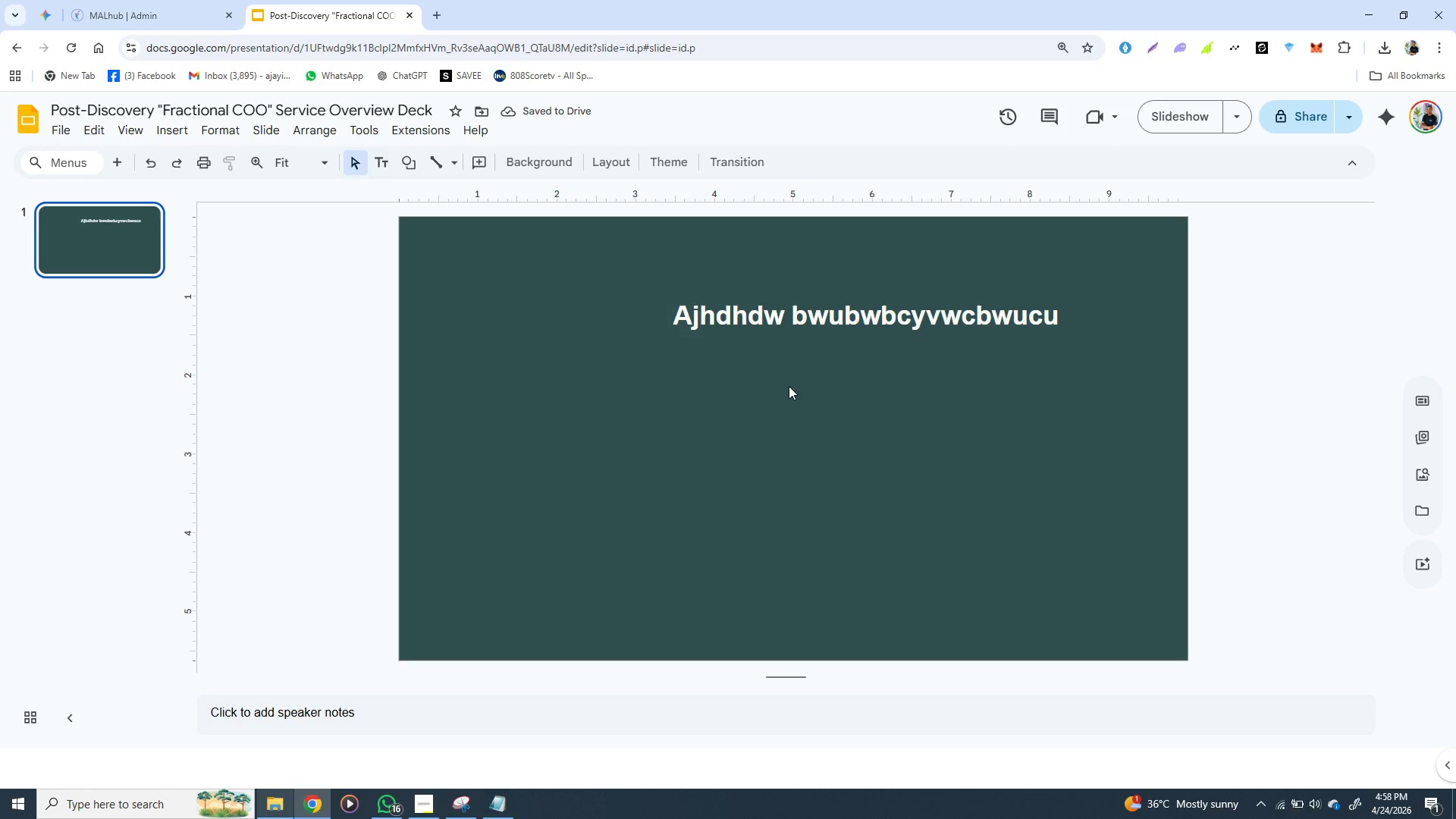 
left_click([811, 332])
 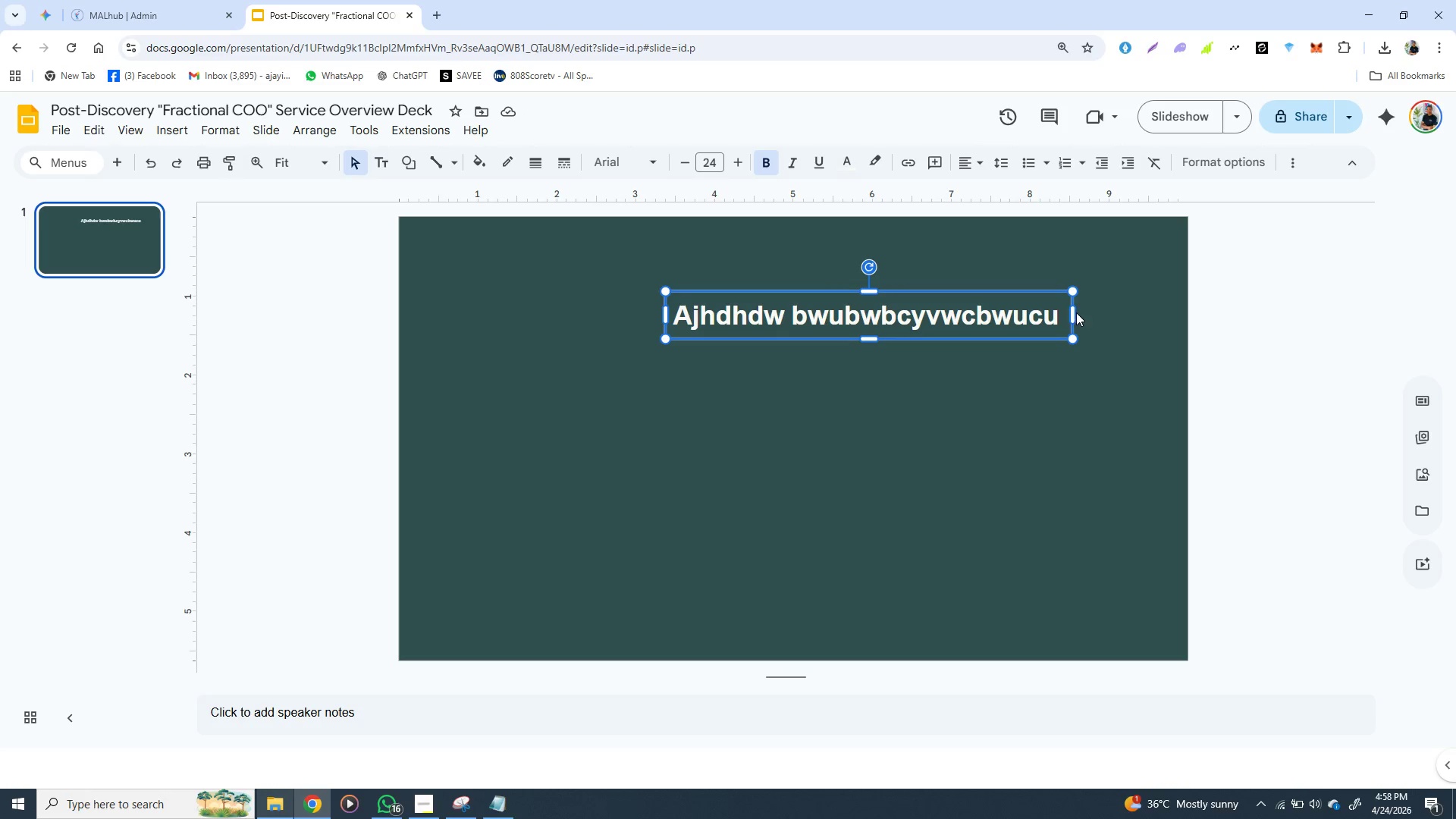 
left_click_drag(start_coordinate=[1075, 312], to_coordinate=[962, 327])
 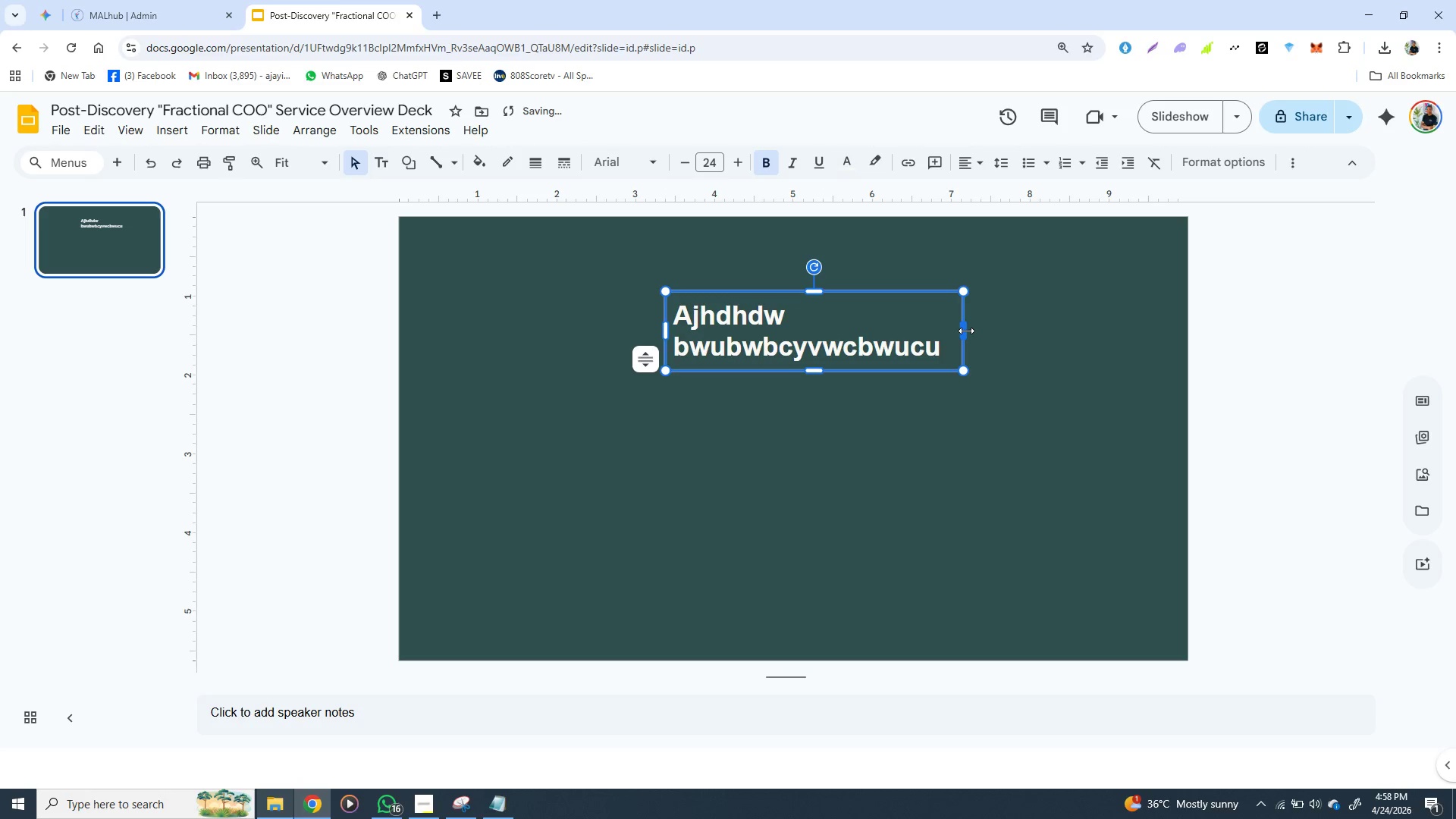 
left_click_drag(start_coordinate=[966, 331], to_coordinate=[1052, 312])
 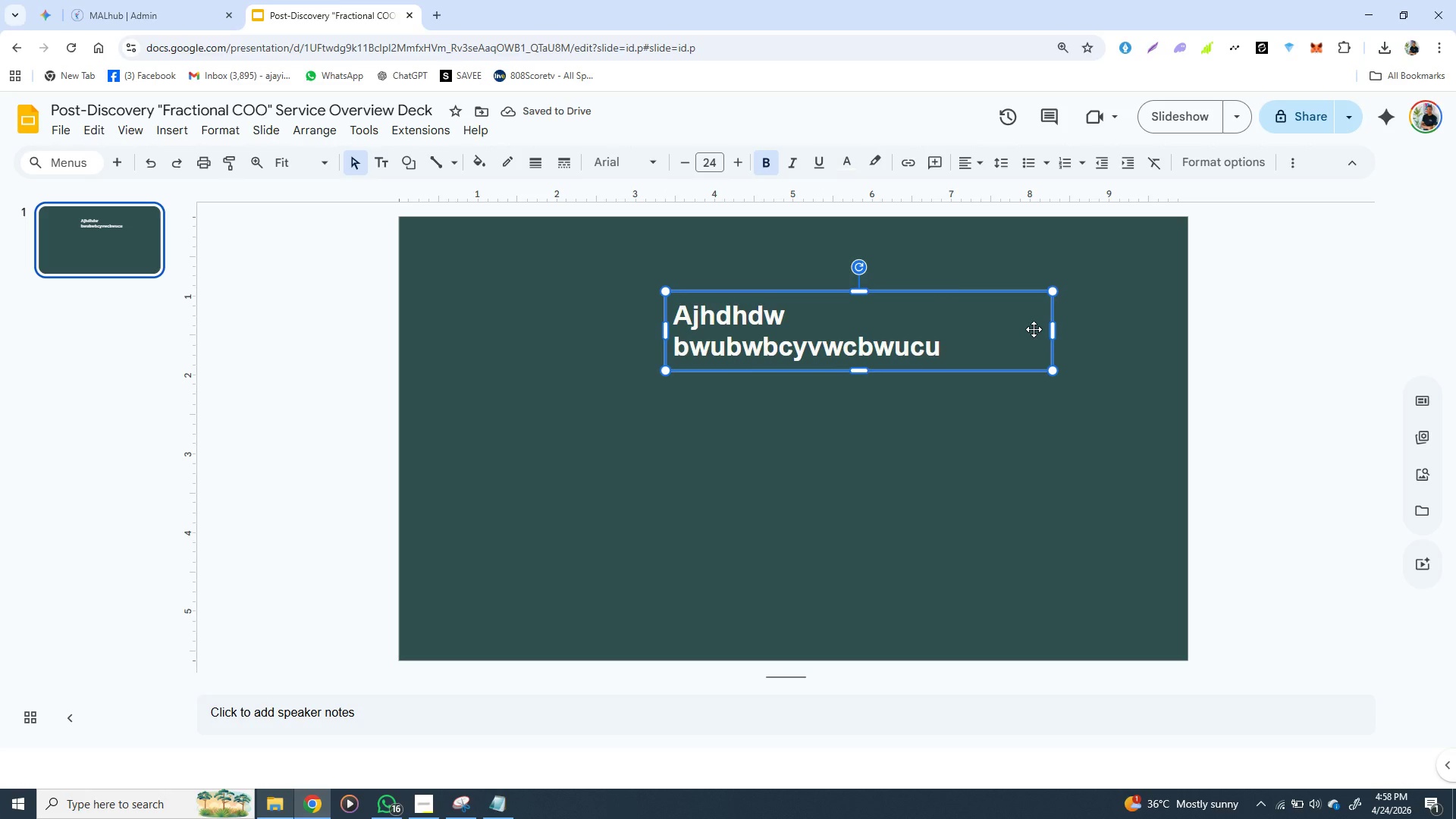 
left_click([507, 319])
 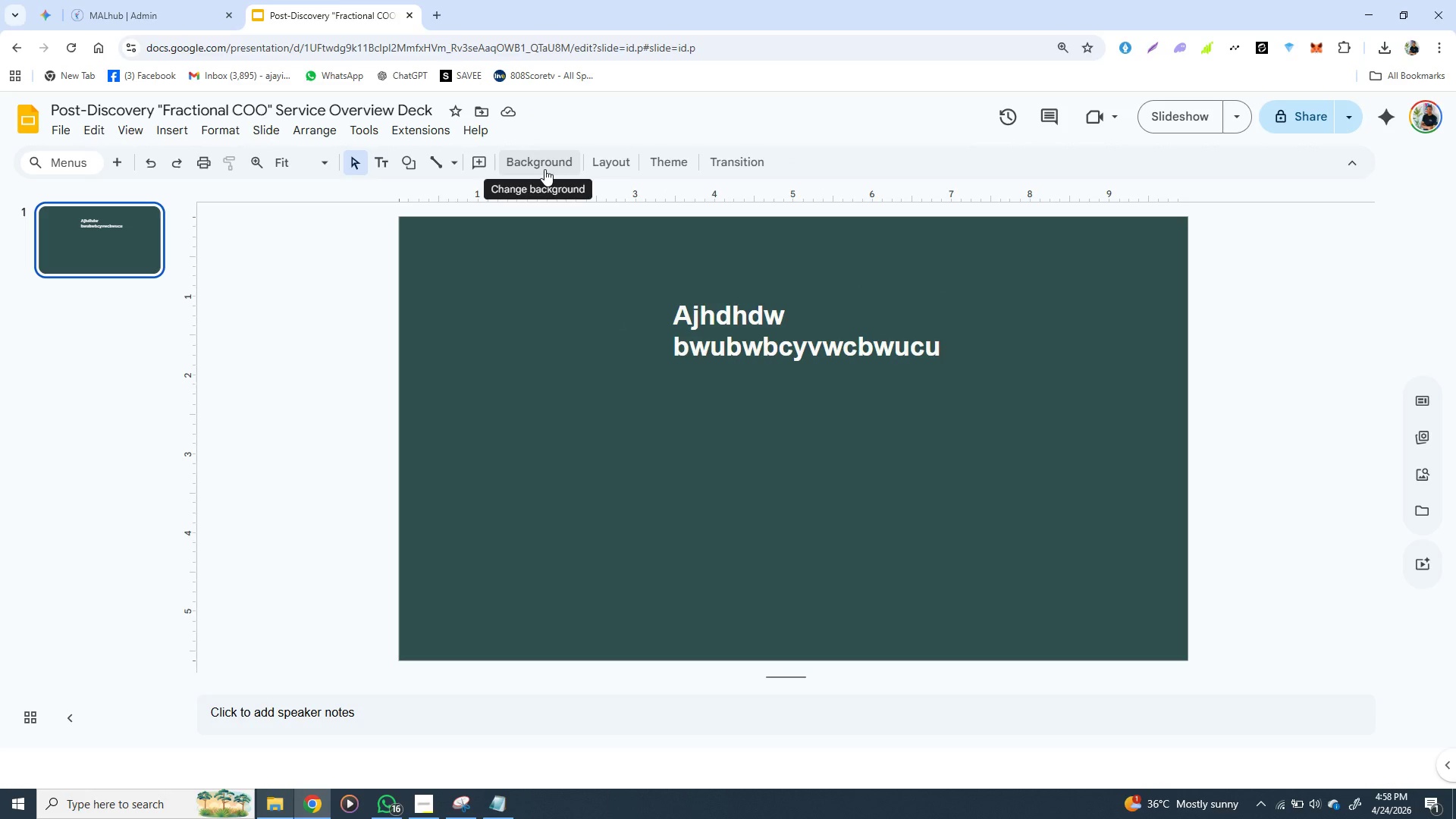 
left_click([549, 162])
 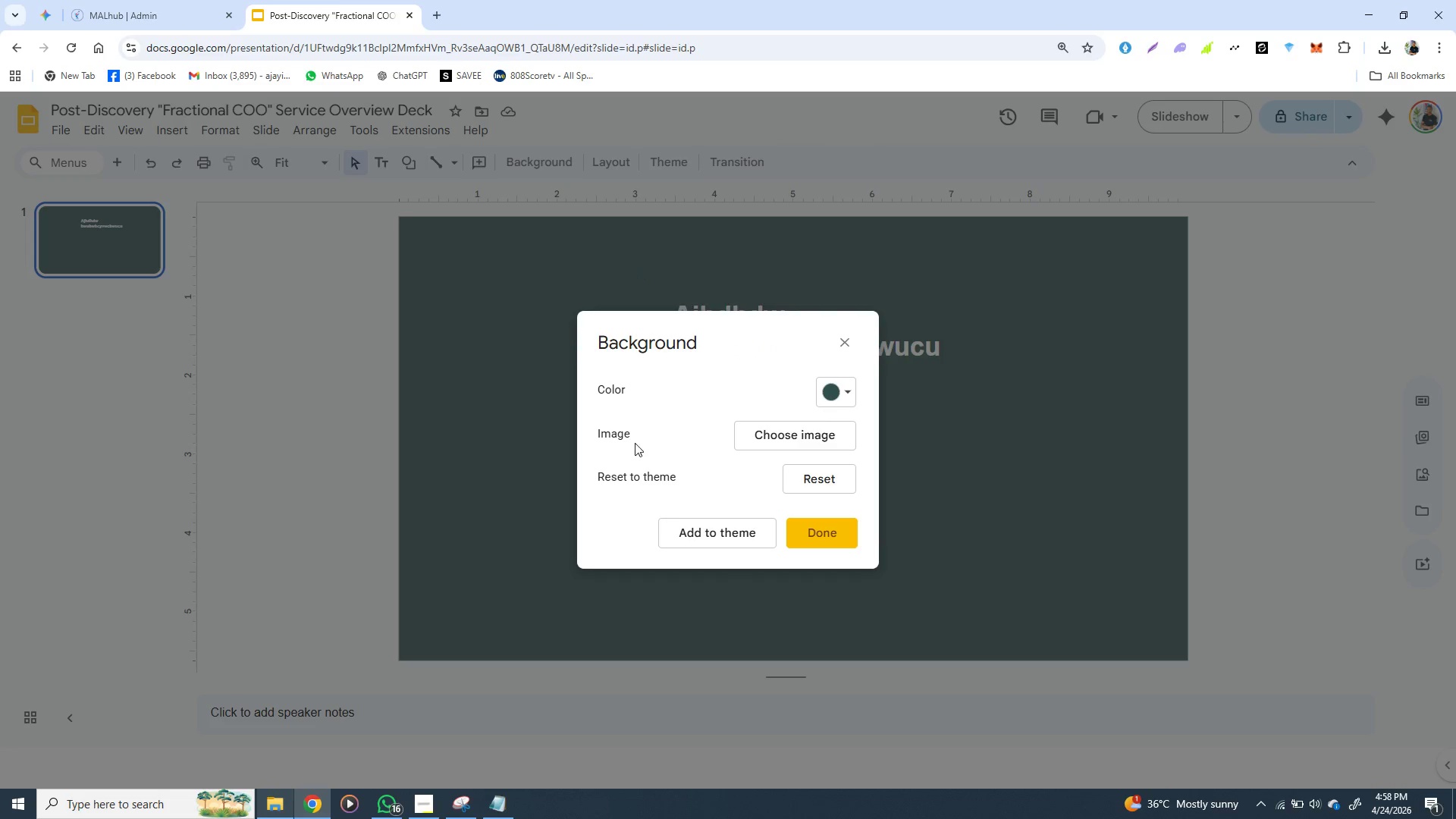 
left_click([732, 531])
 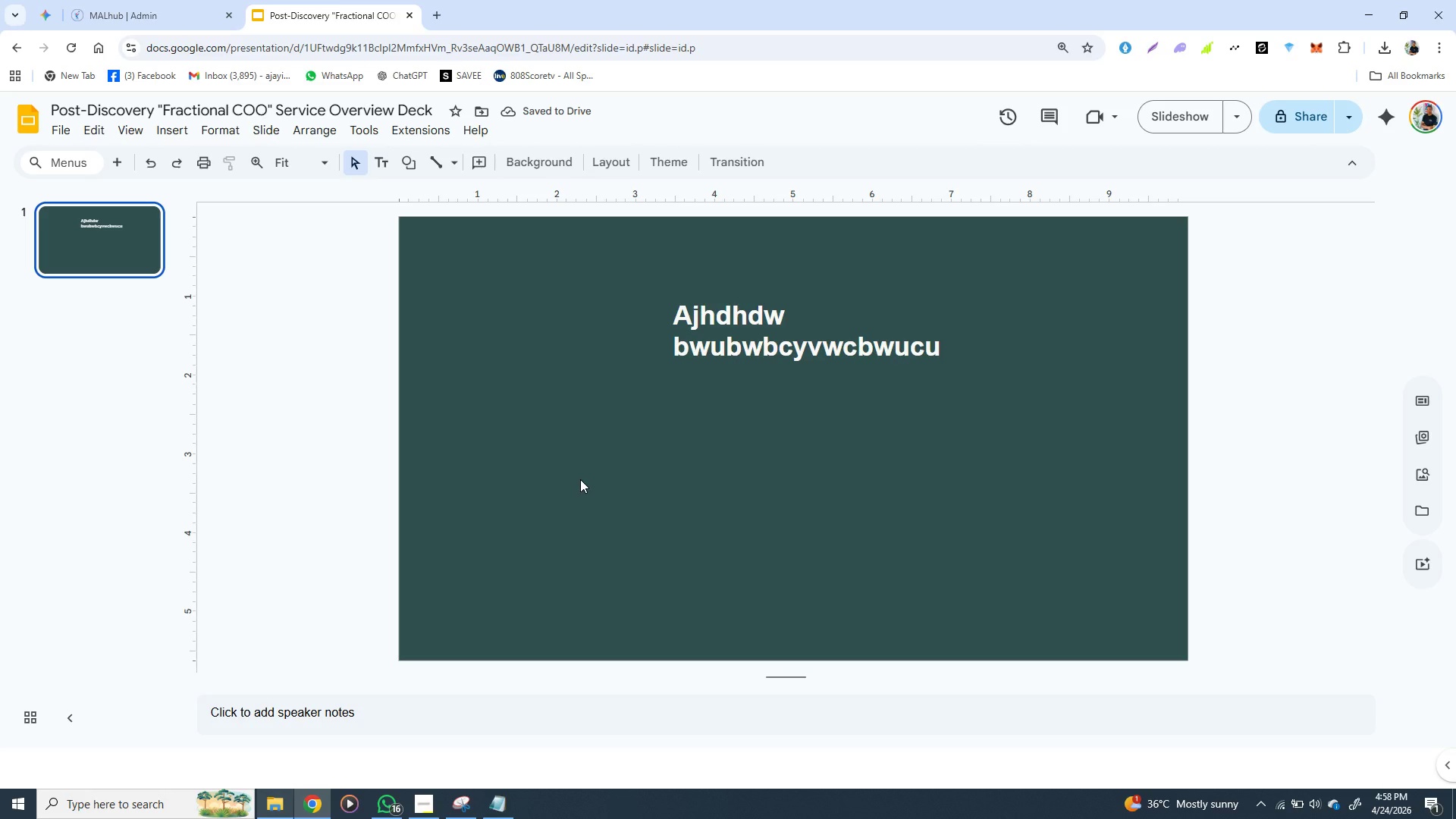 
wait(9.67)
 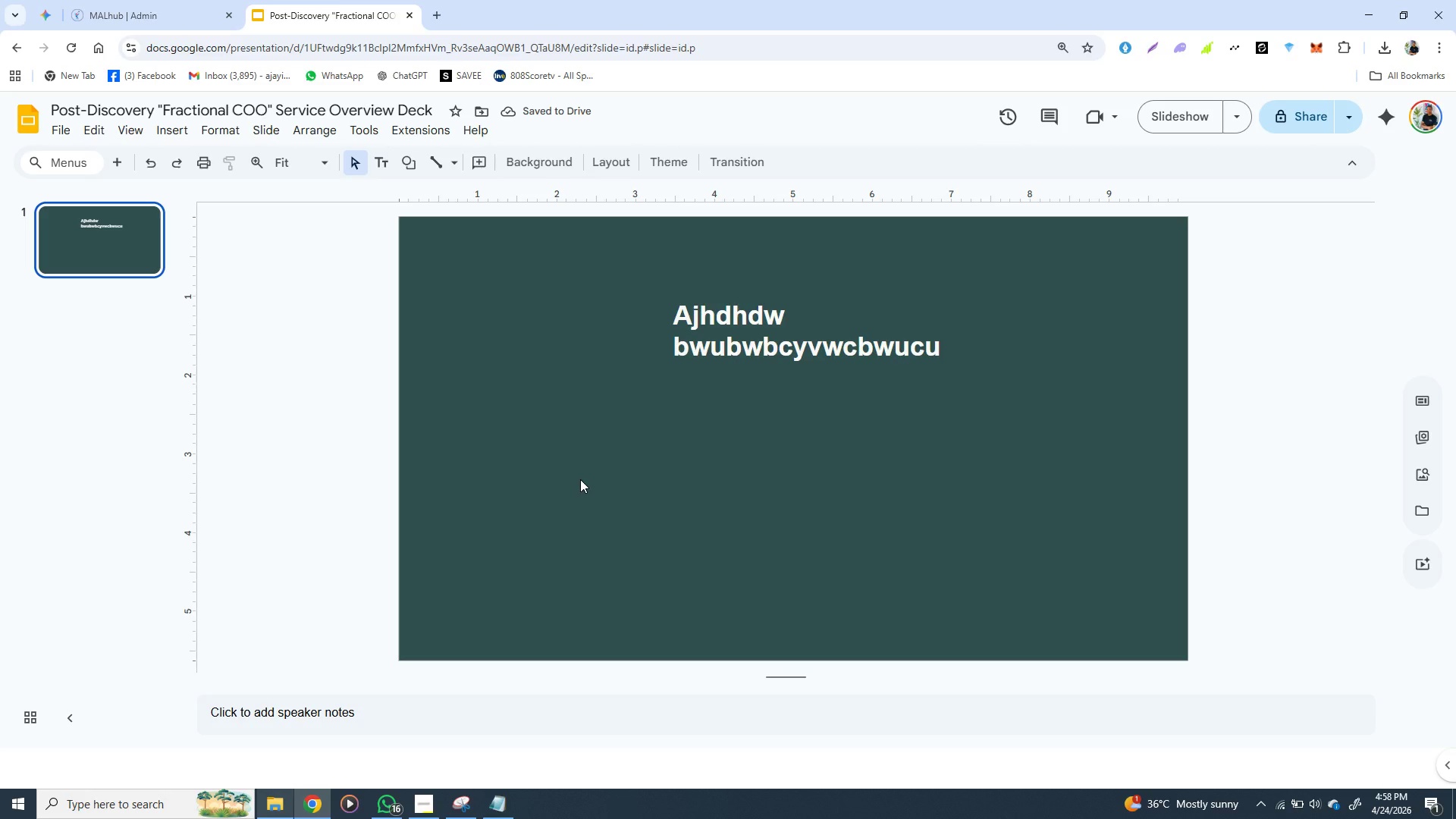 
left_click([539, 159])
 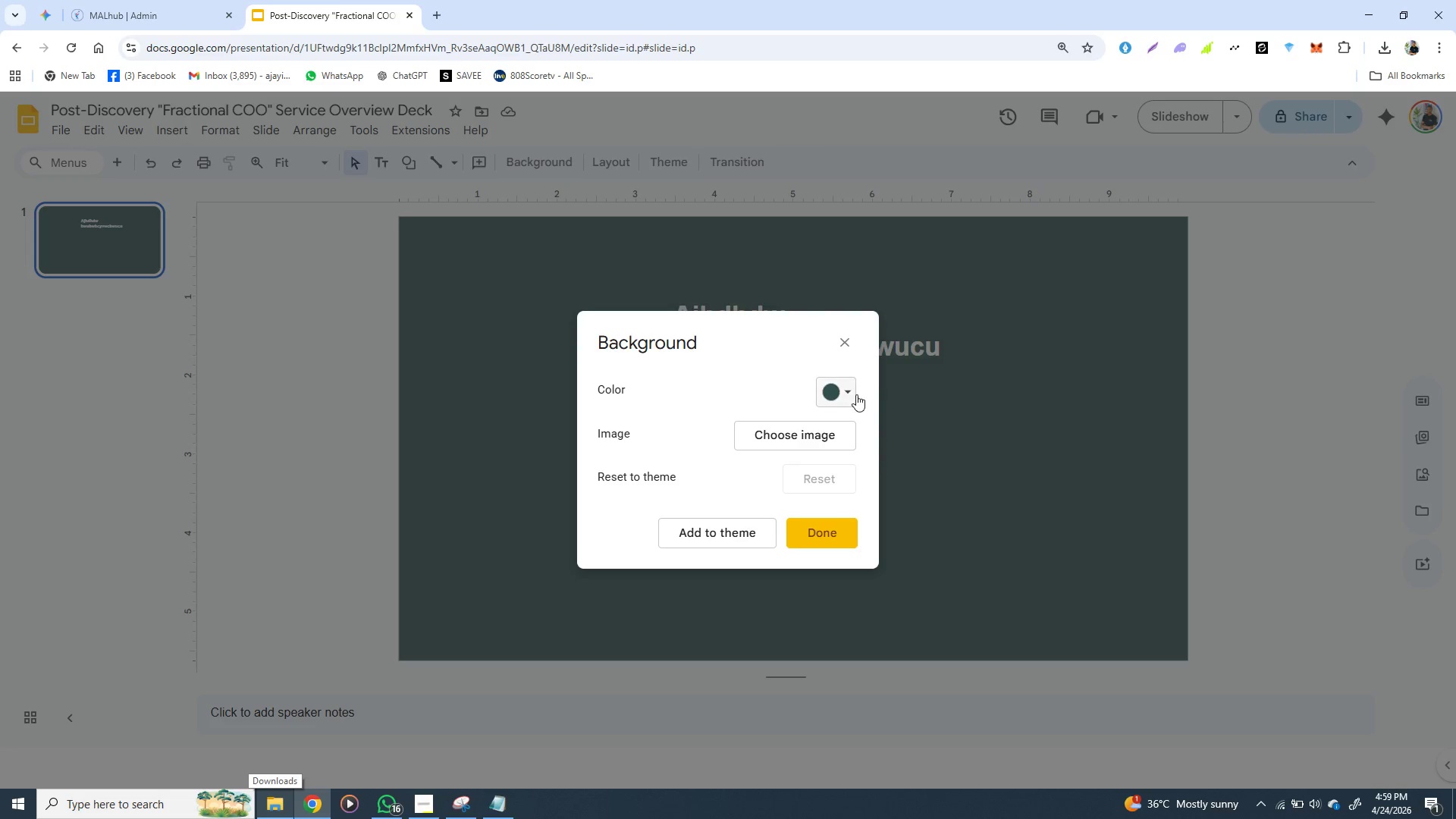 
left_click([500, 309])
 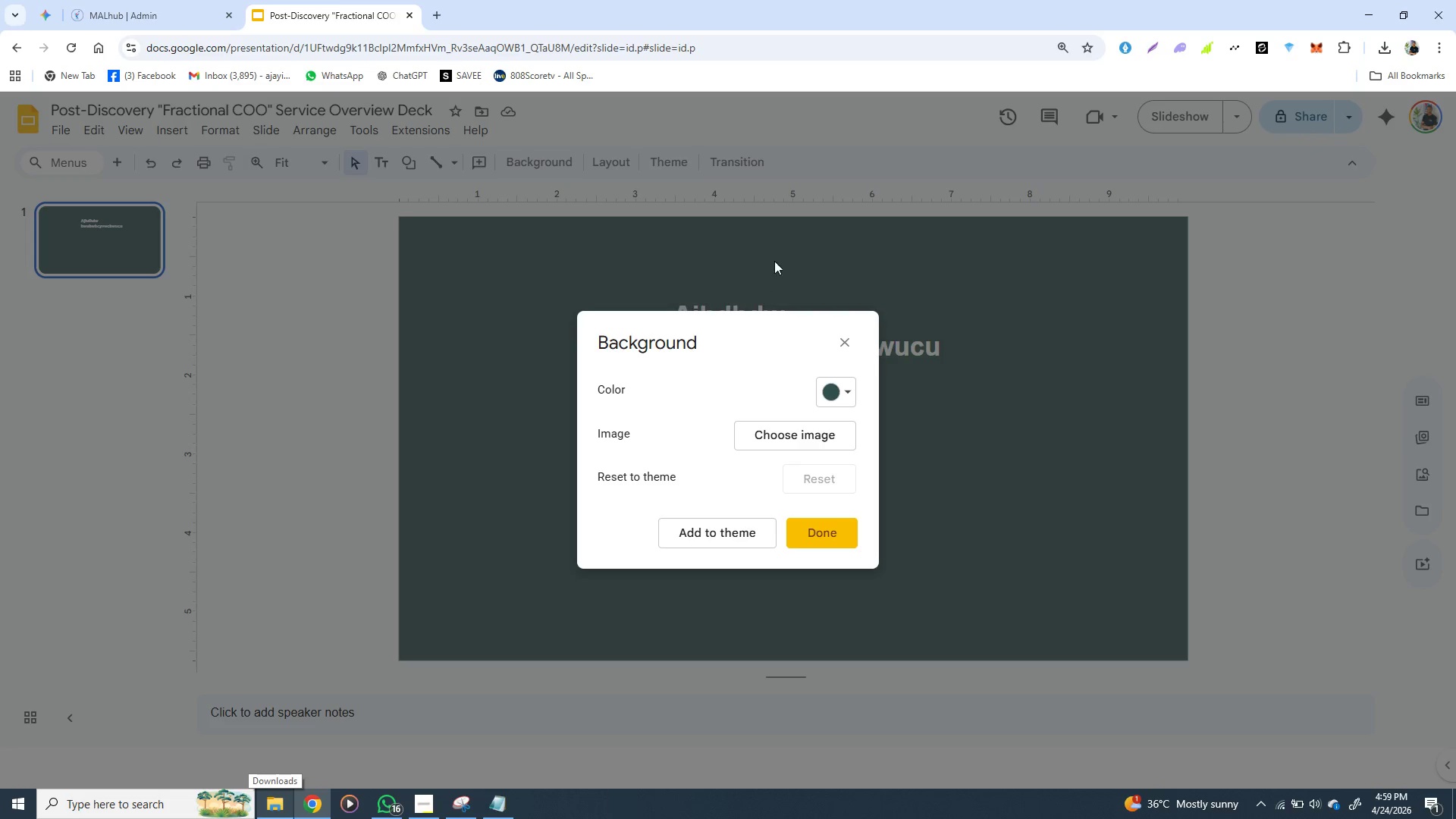 
left_click([776, 261])
 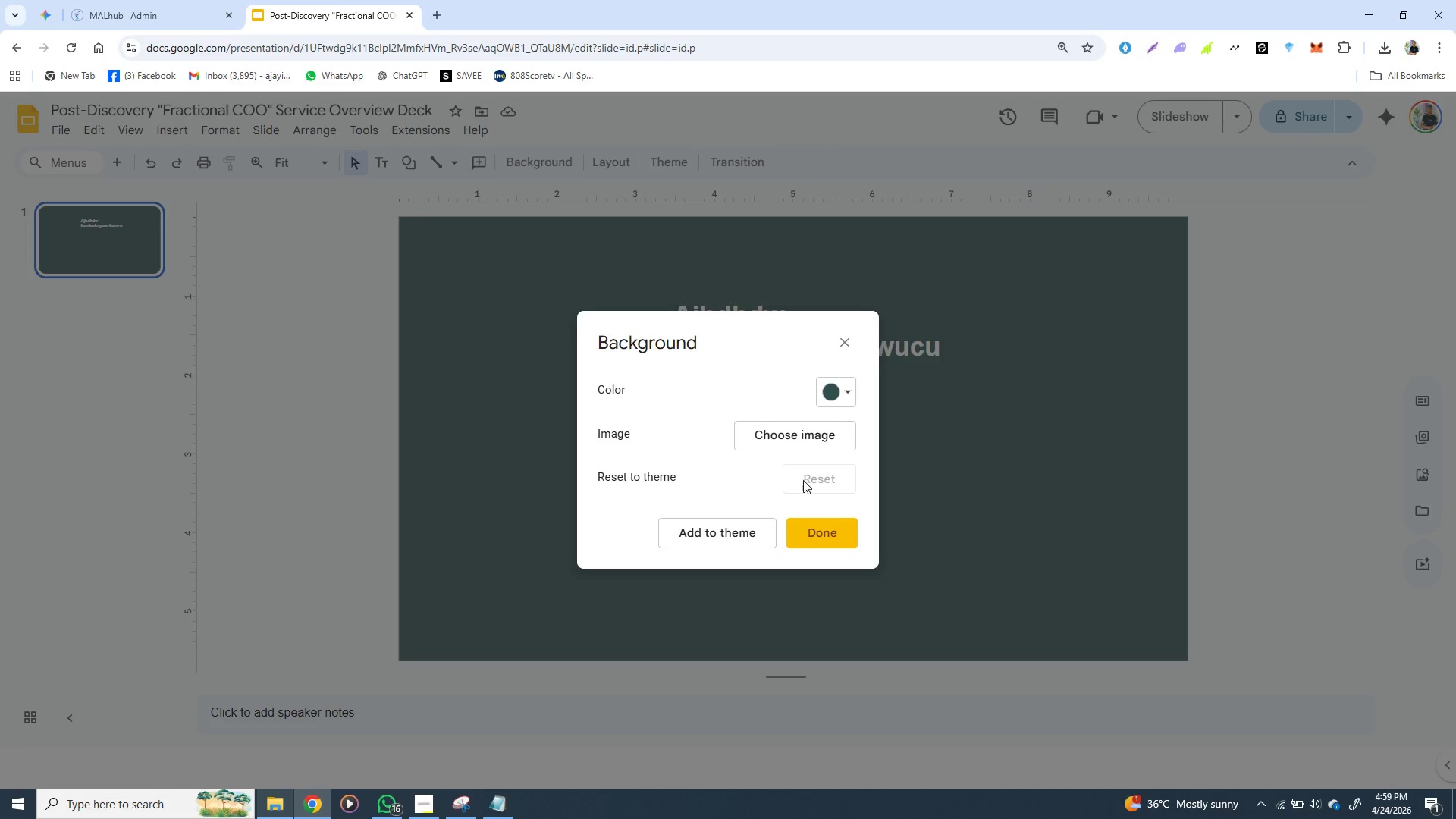 
wait(6.55)
 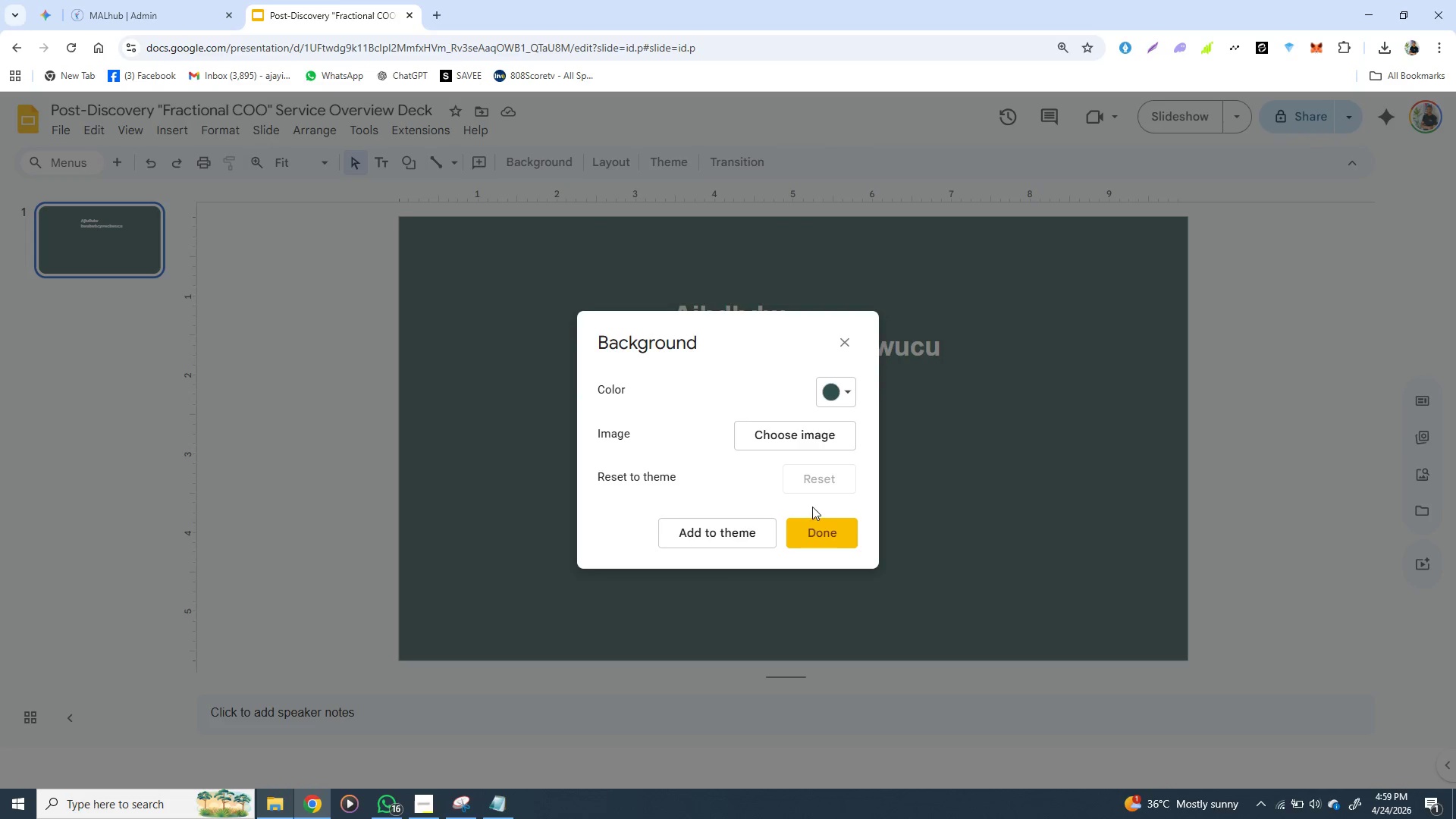 
left_click([843, 391])
 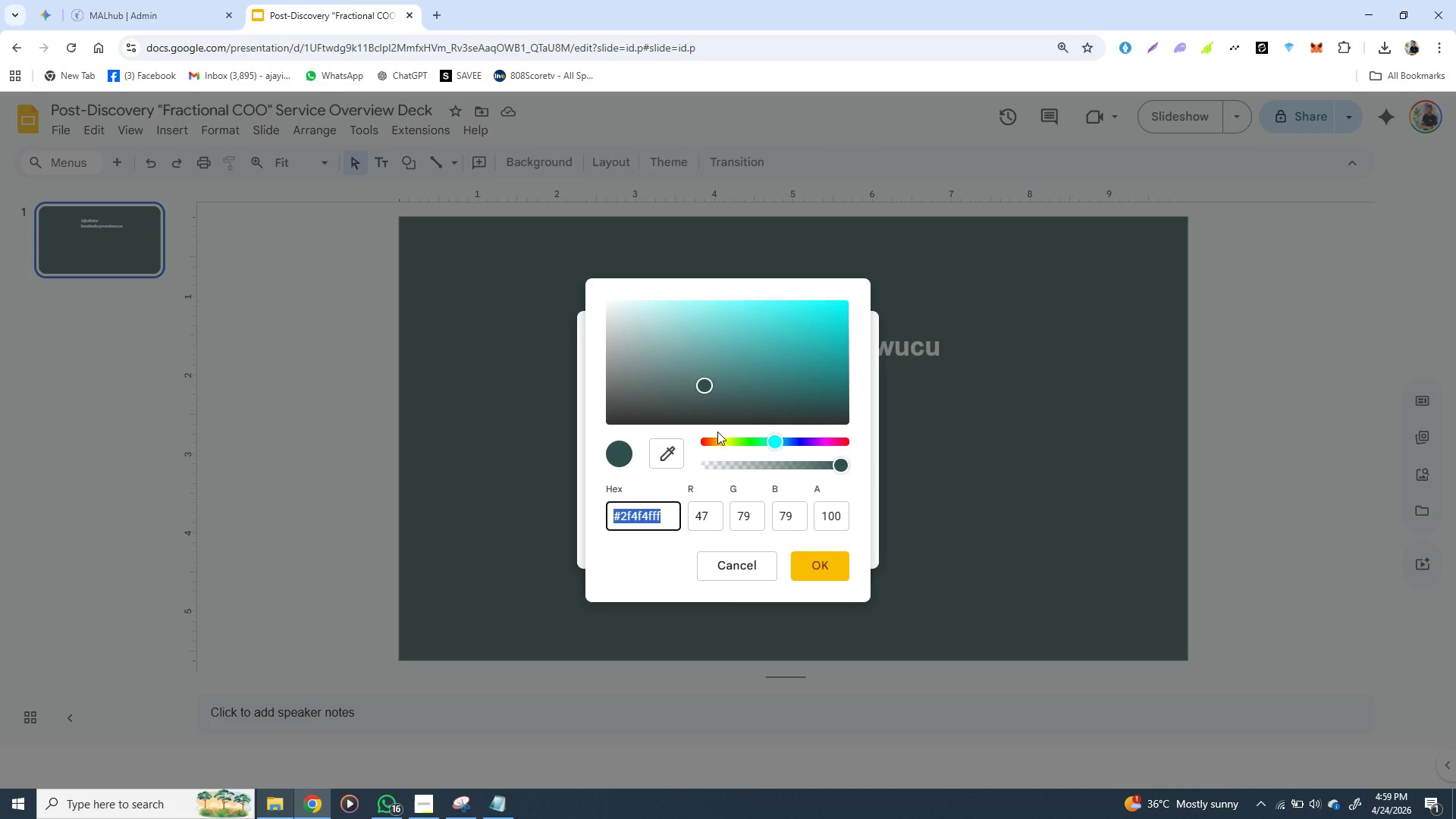 
wait(5.44)
 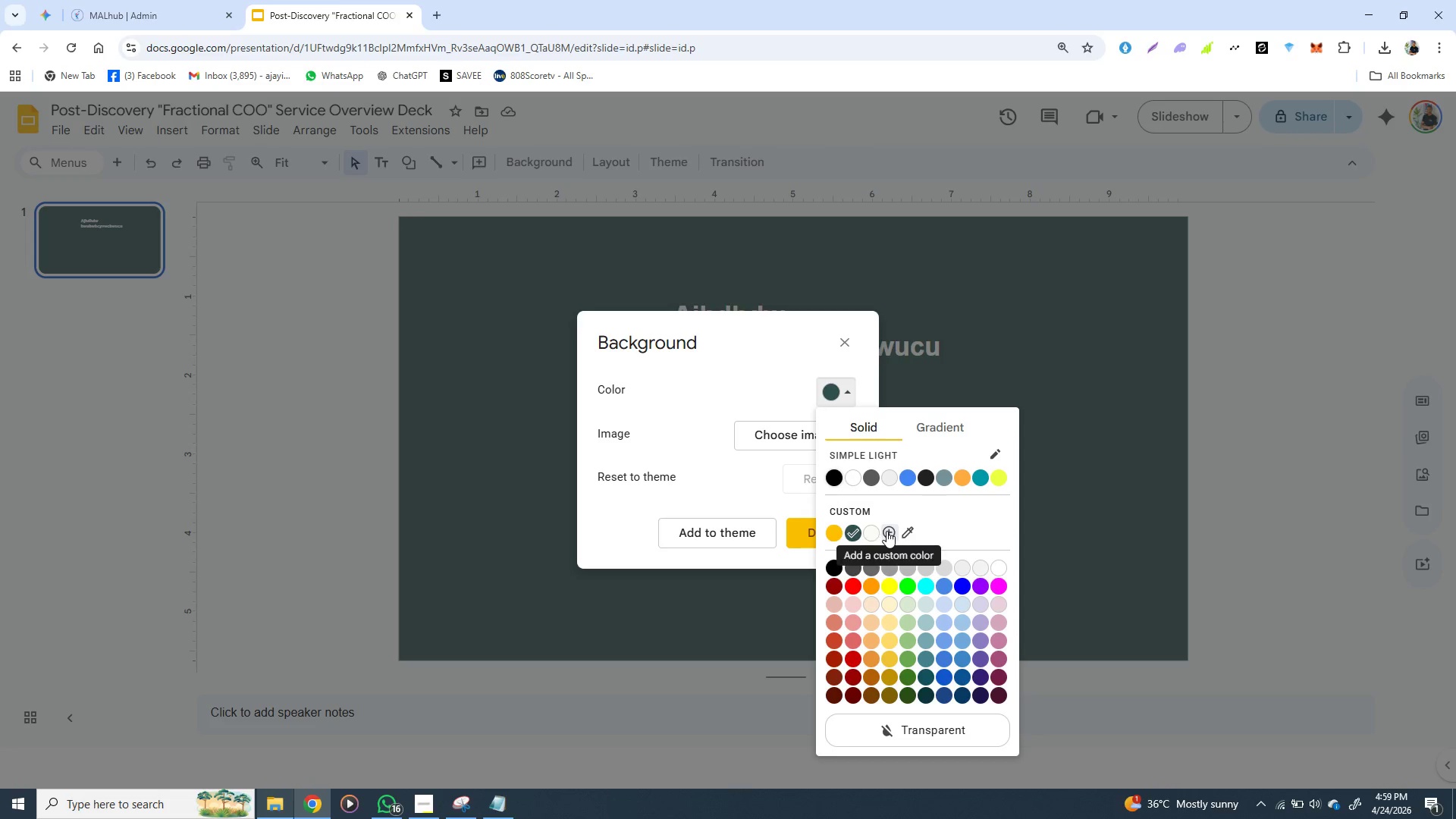 
type(ffbf00)
 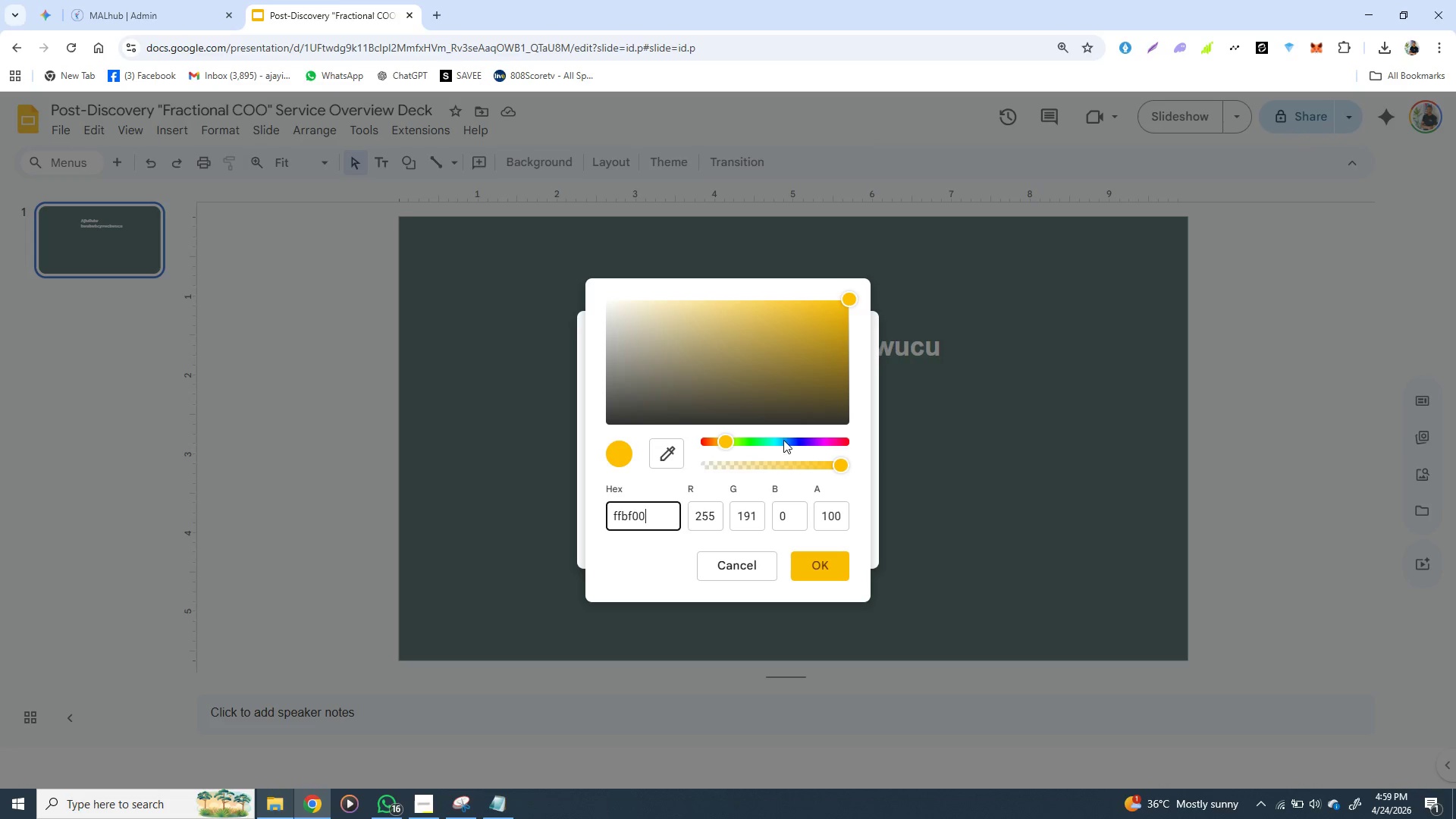 
left_click([752, 573])
 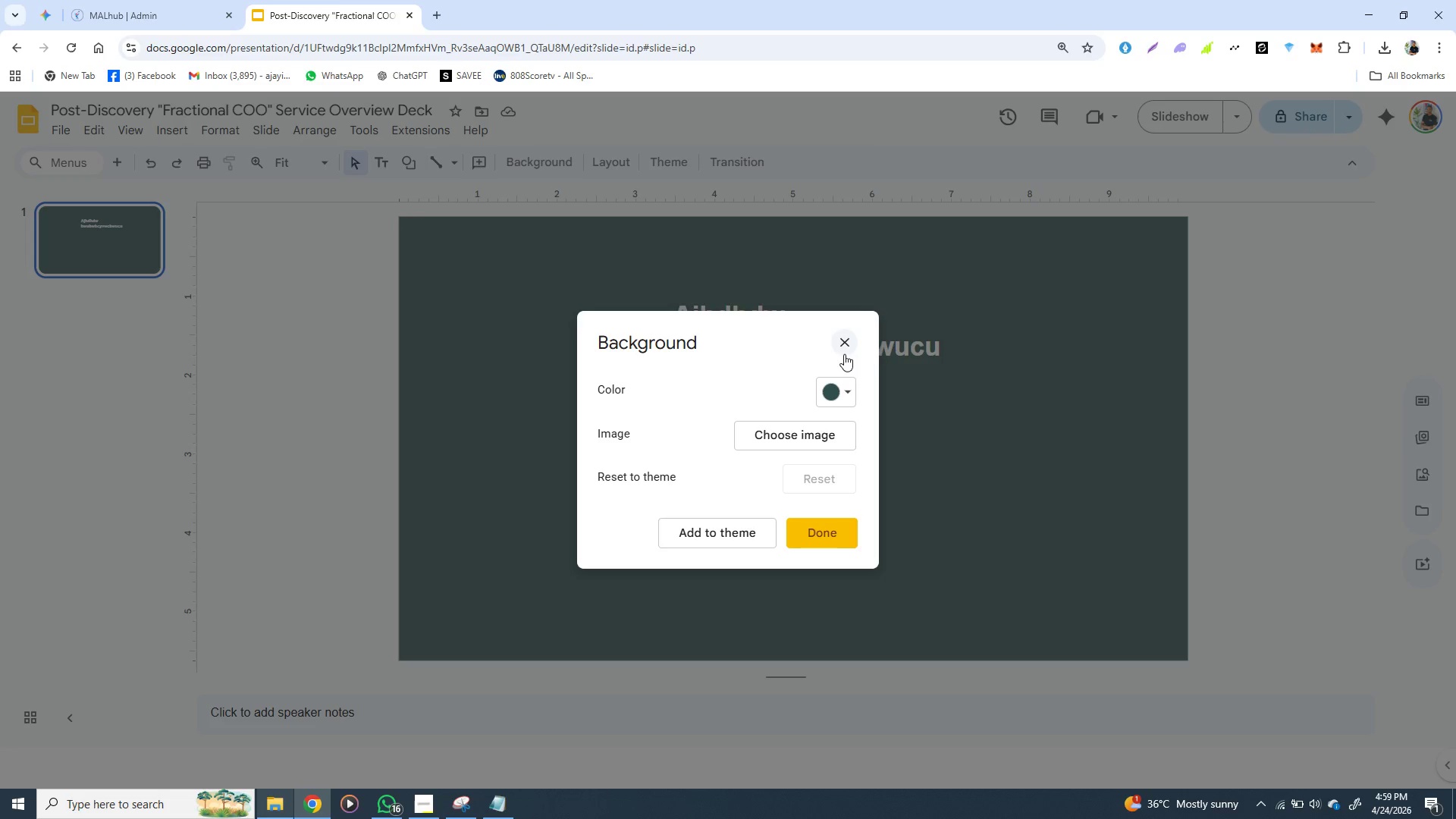 
left_click([846, 347])
 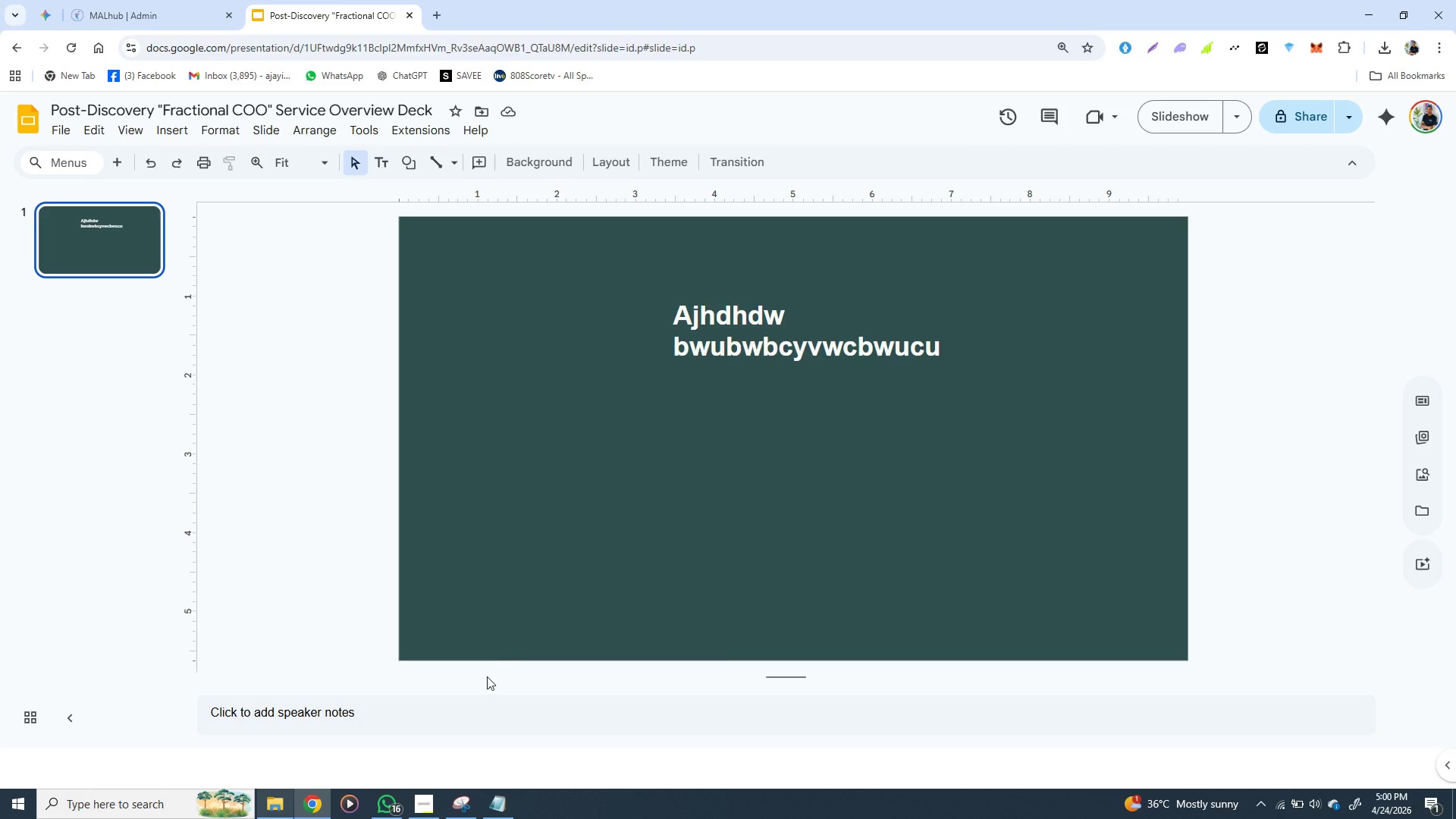 
wait(54.42)
 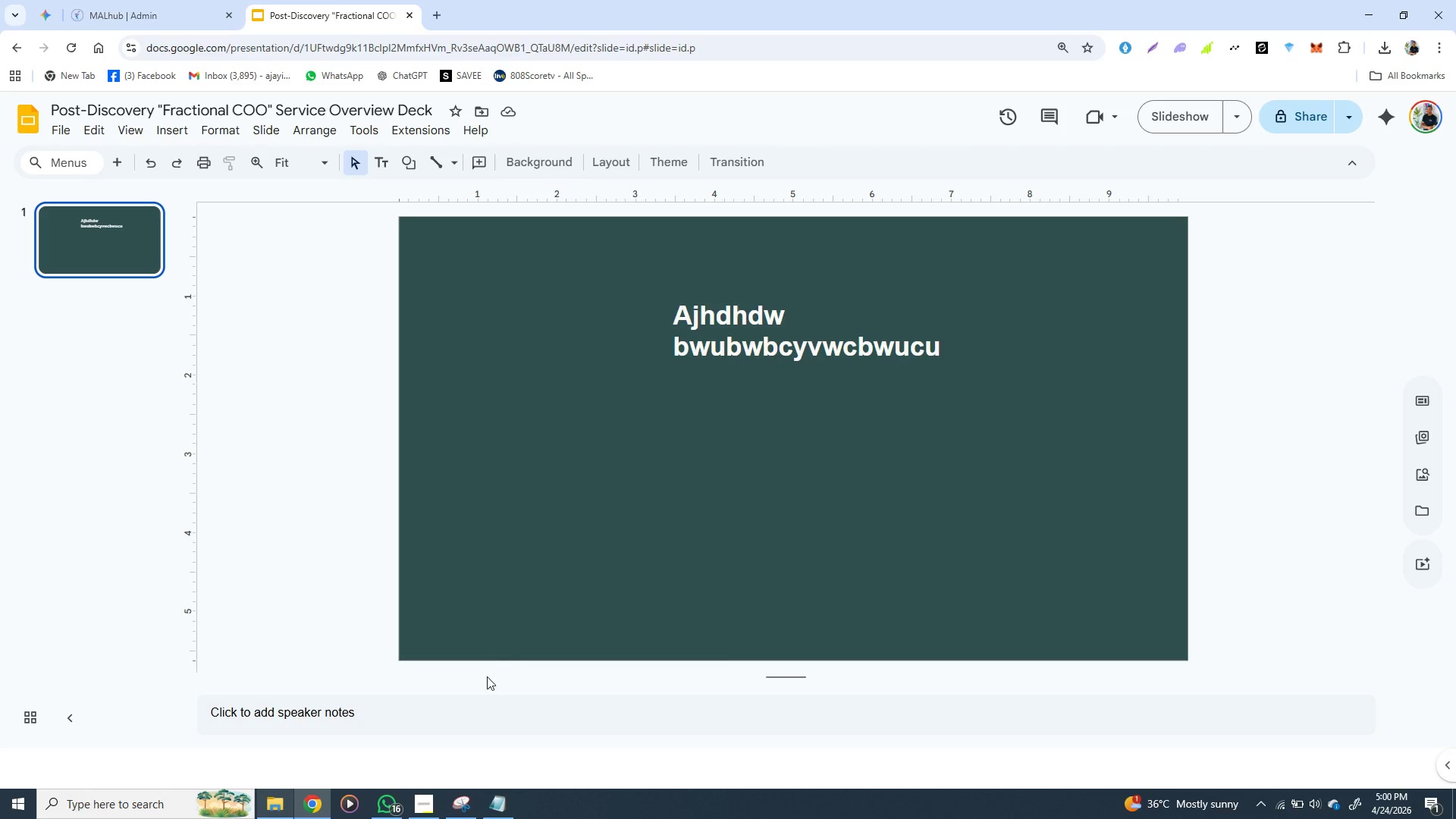 
left_click([694, 292])
 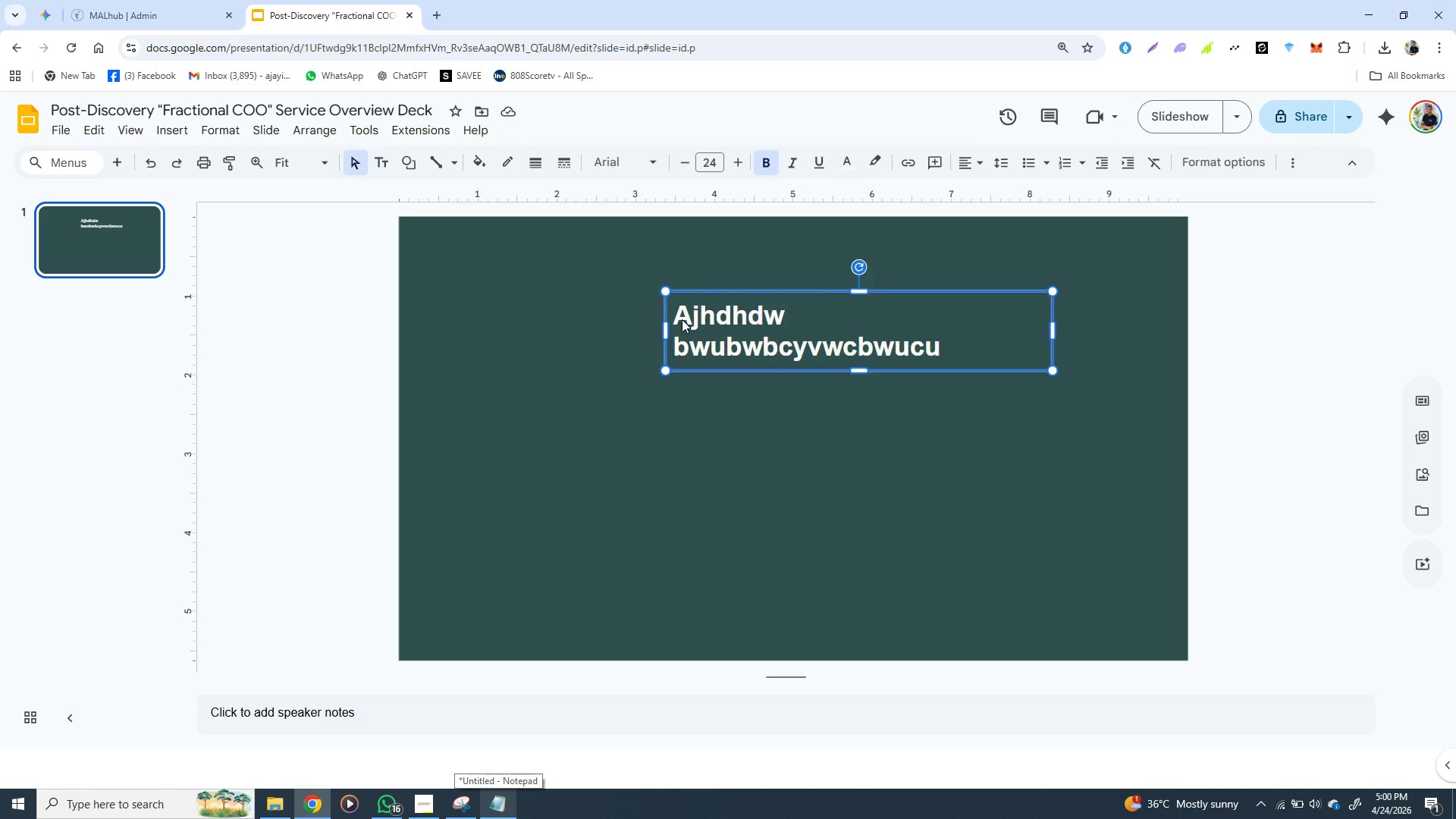 
key(Backspace)
 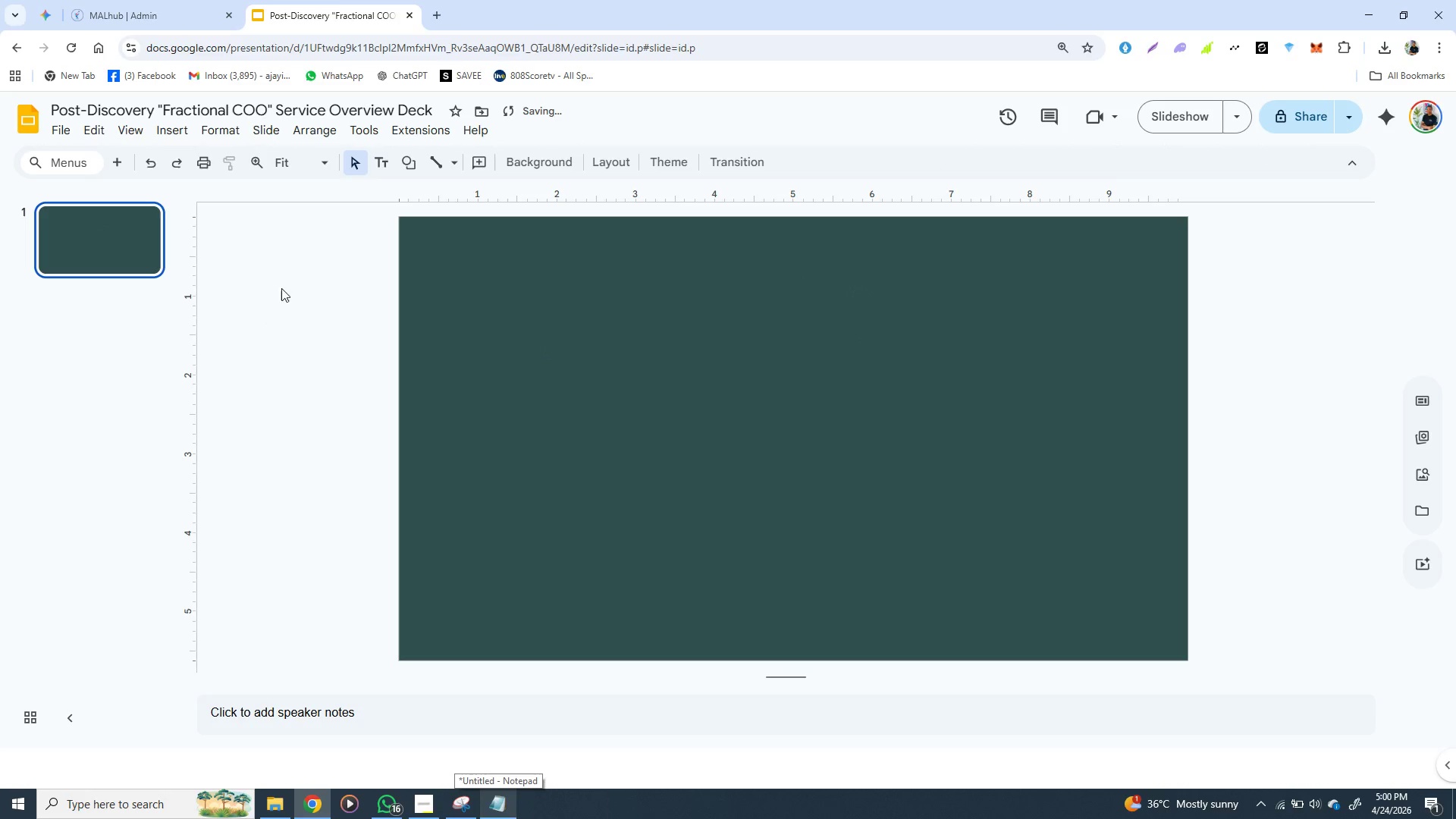 
left_click([174, 130])
 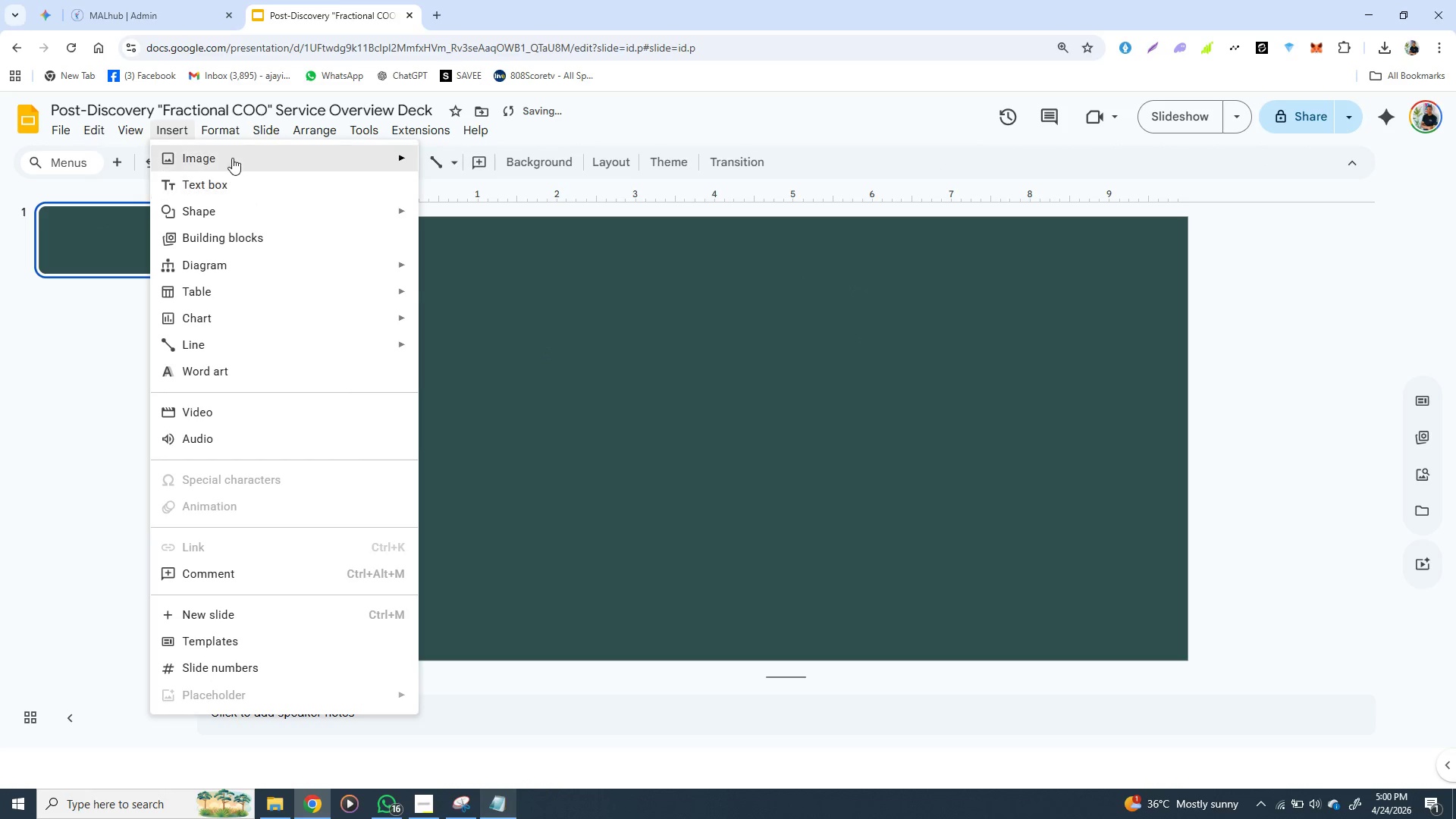 
left_click([234, 155])
 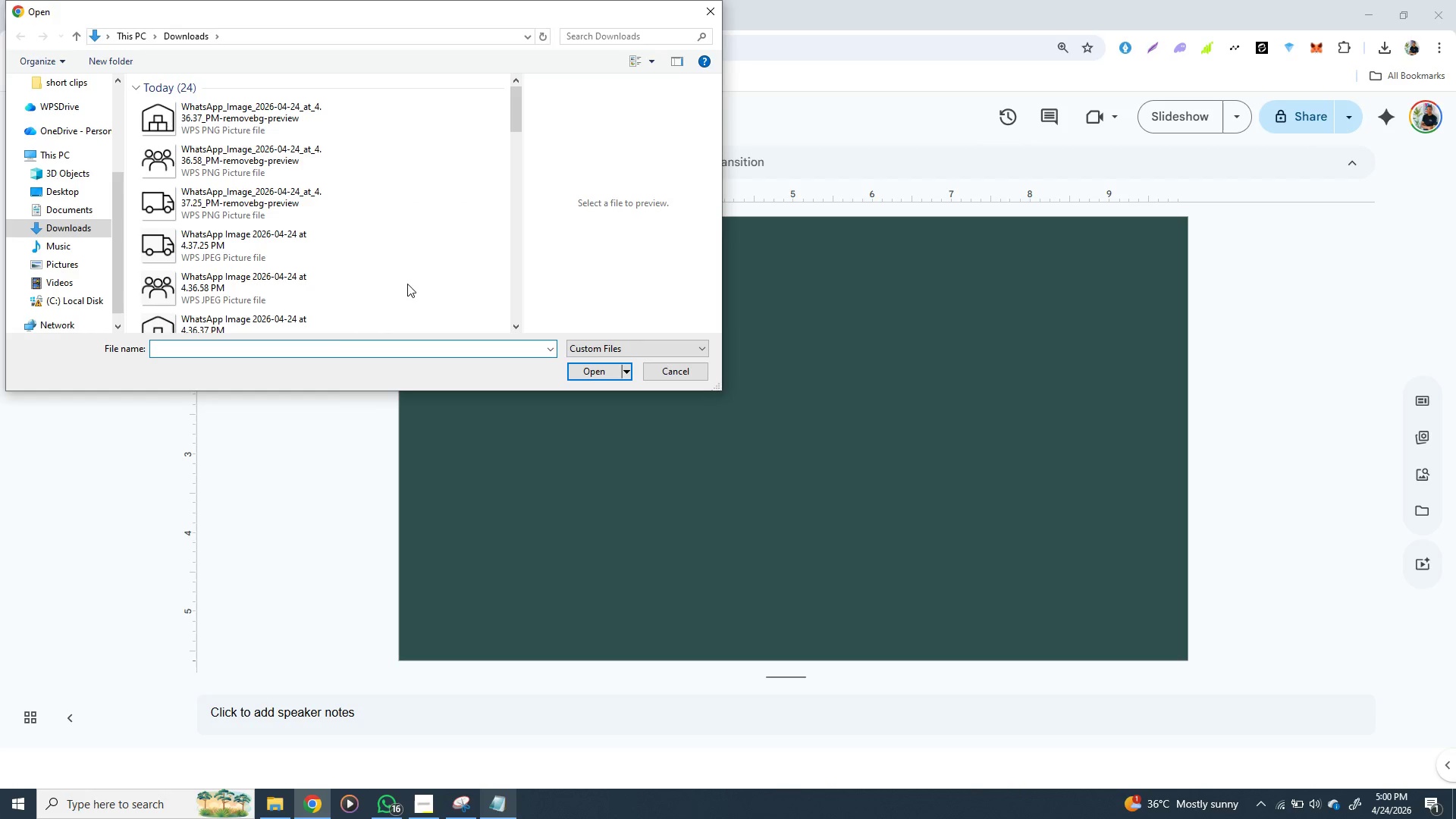 
scroll: coordinate [232, 249], scroll_direction: down, amount: 3.0
 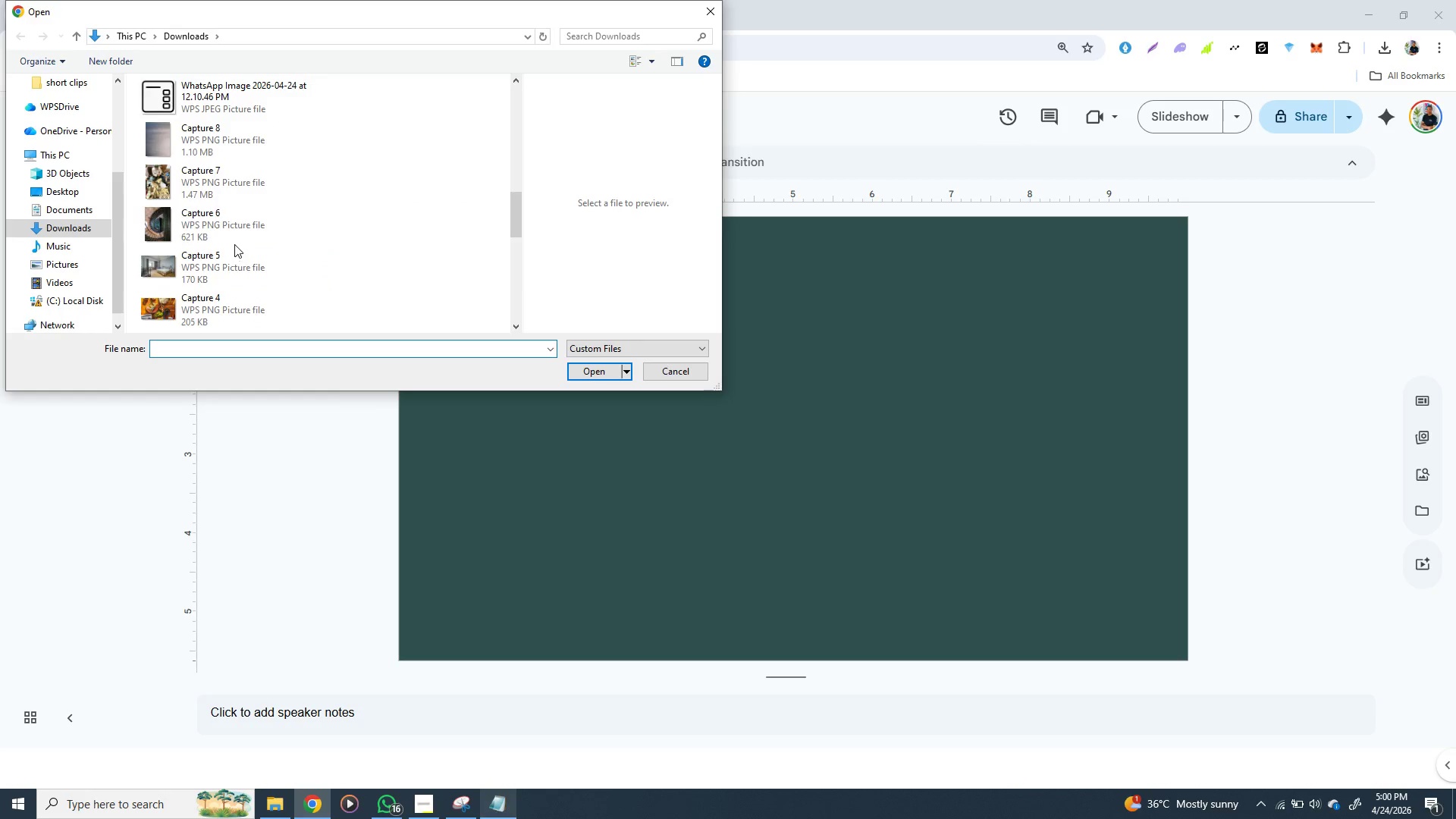 
scroll: coordinate [234, 243], scroll_direction: up, amount: 2.0
 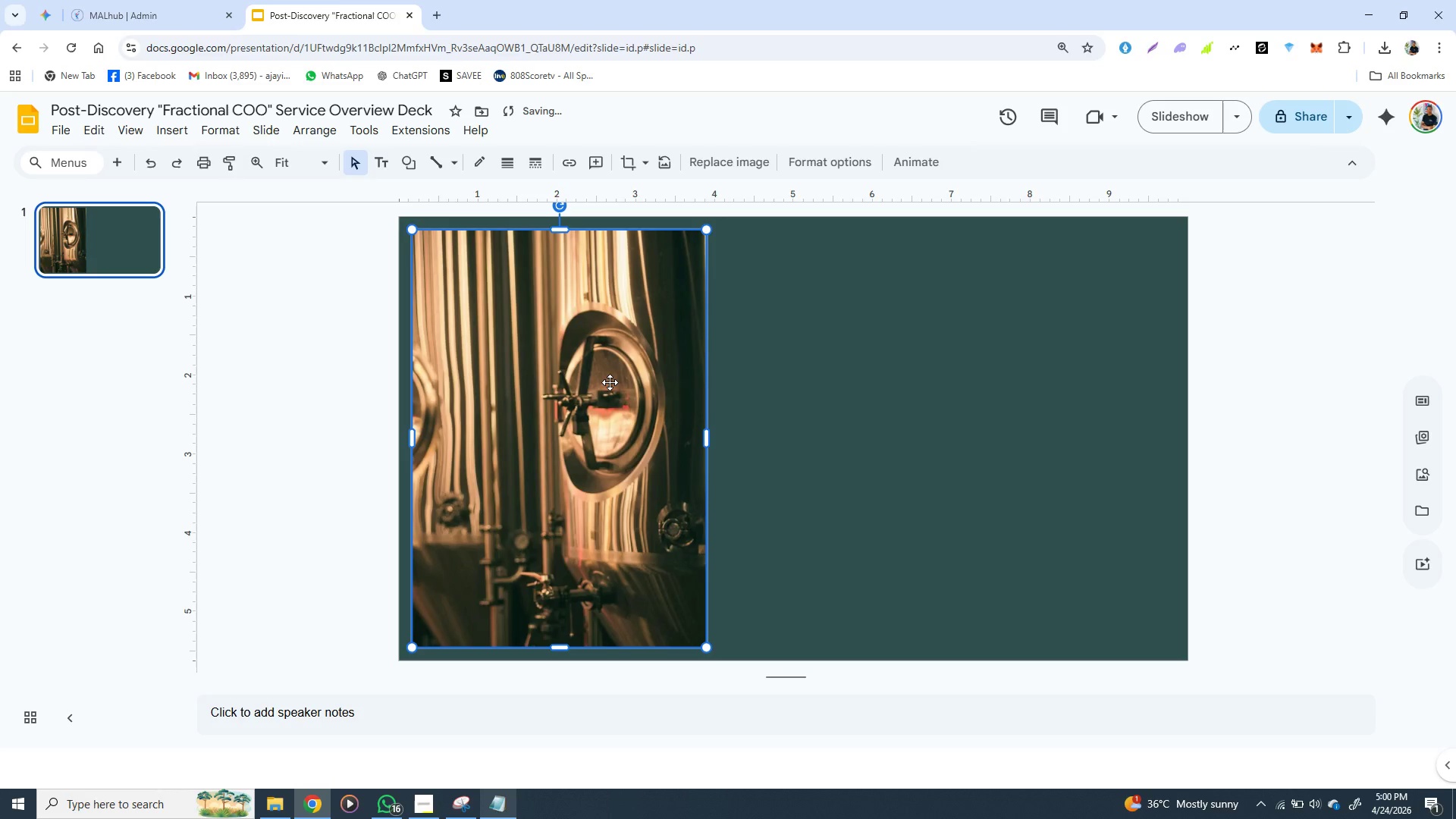 
wait(6.05)
 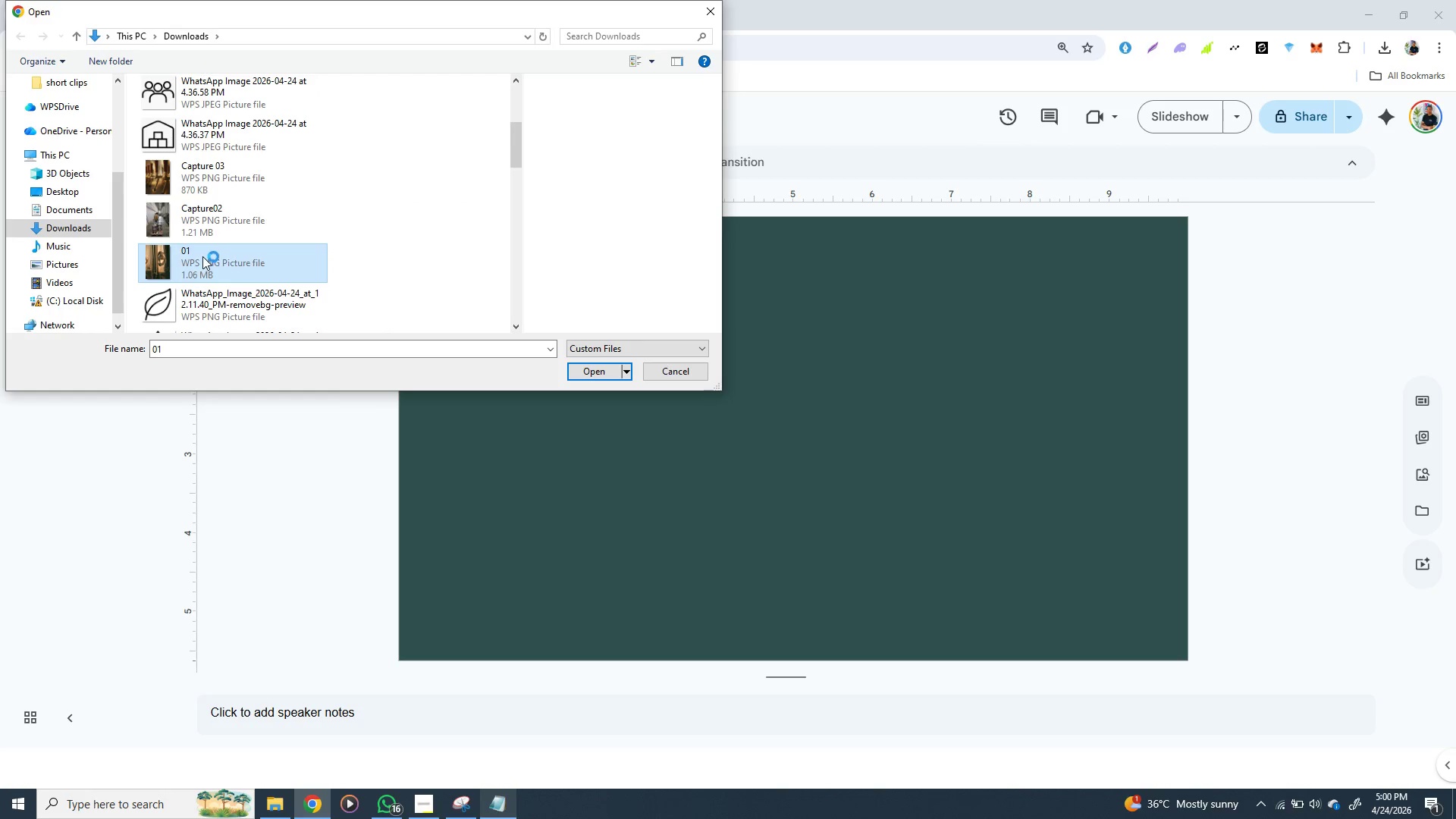 
left_click_drag(start_coordinate=[579, 386], to_coordinate=[565, 375])
 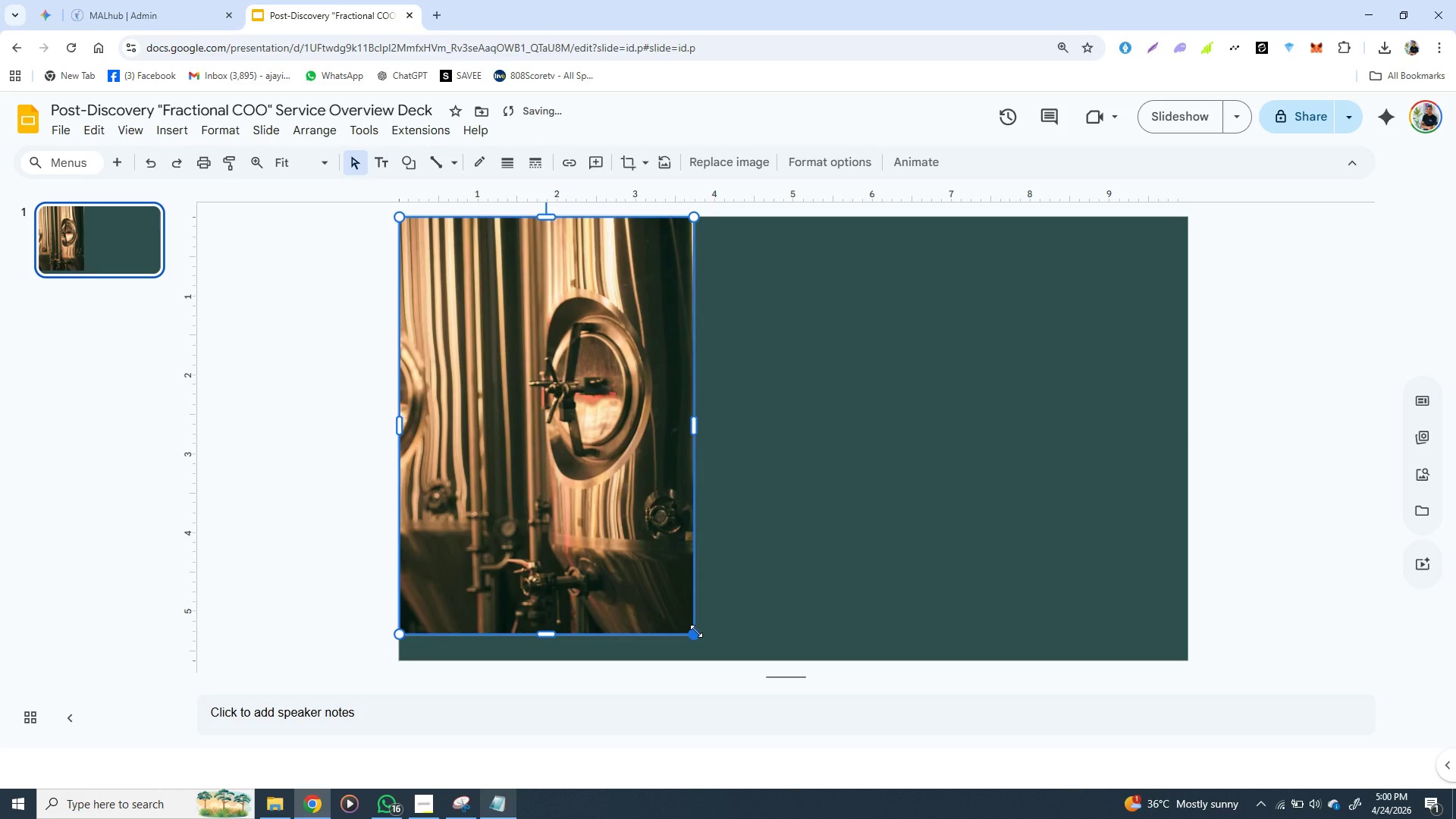 
hold_key(key=ShiftLeft, duration=1.5)
left_click_drag(start_coordinate=[697, 631], to_coordinate=[711, 641])
 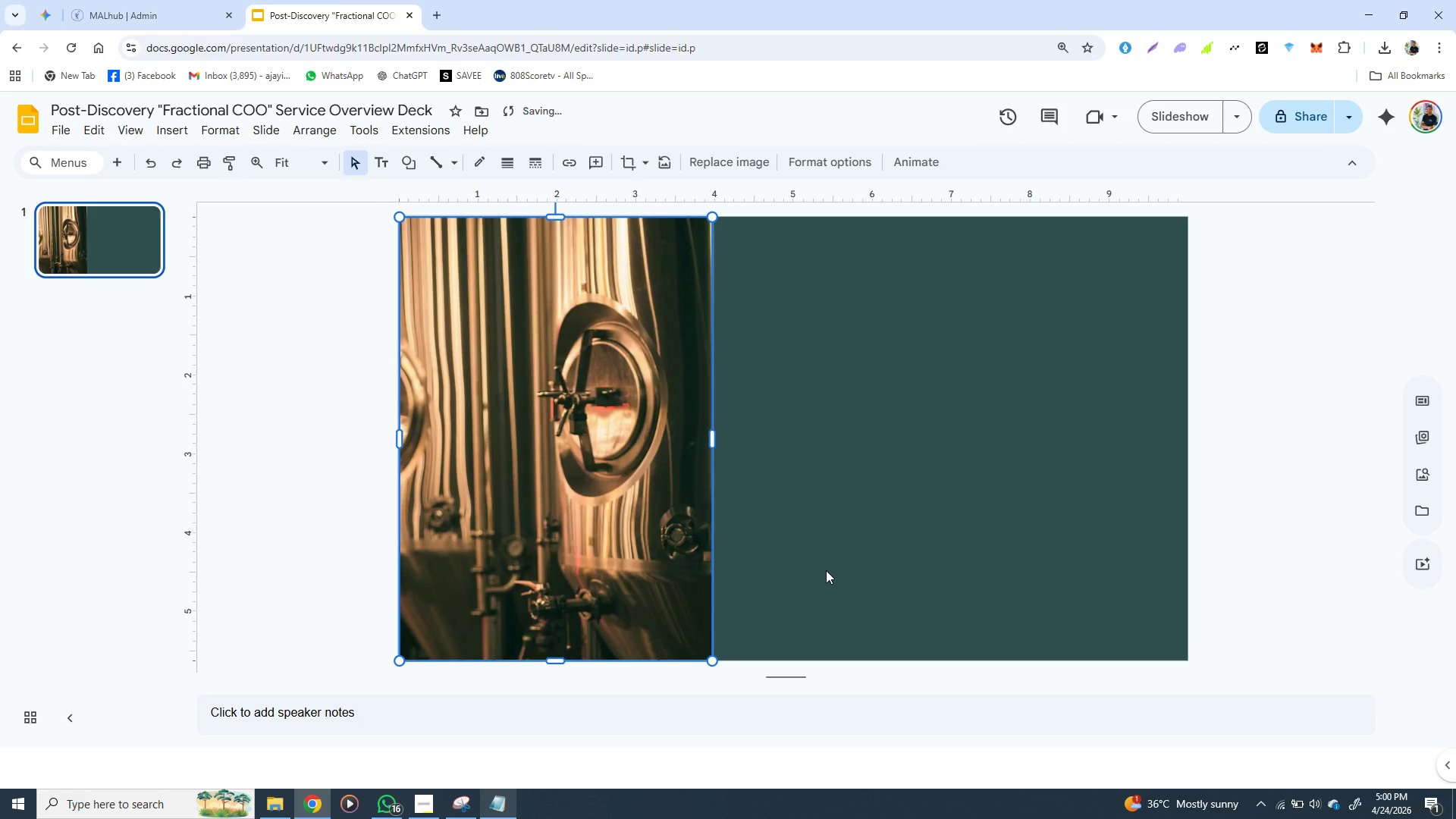 
hold_key(key=ShiftLeft, duration=0.64)
 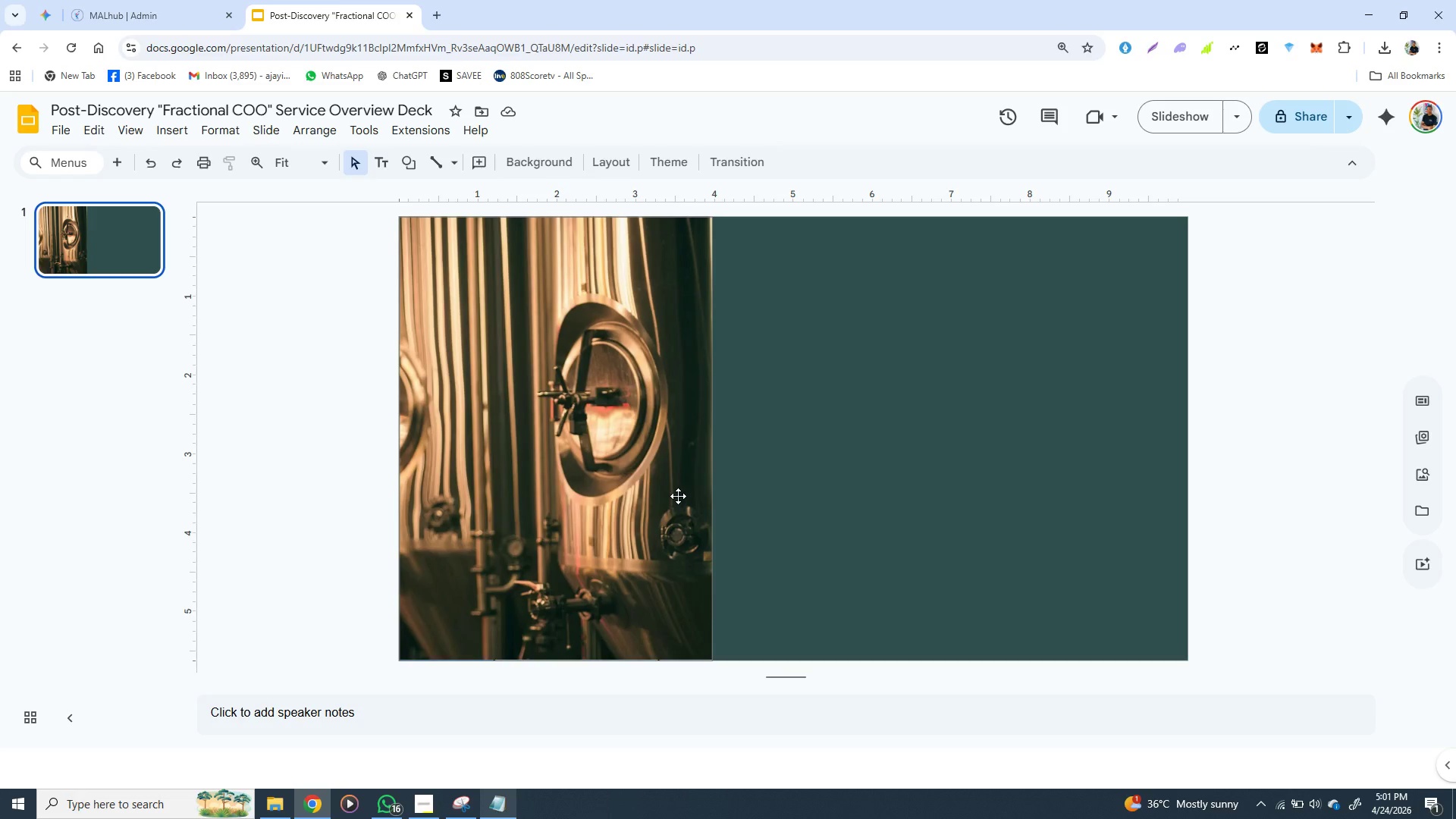 
wait(45.09)
 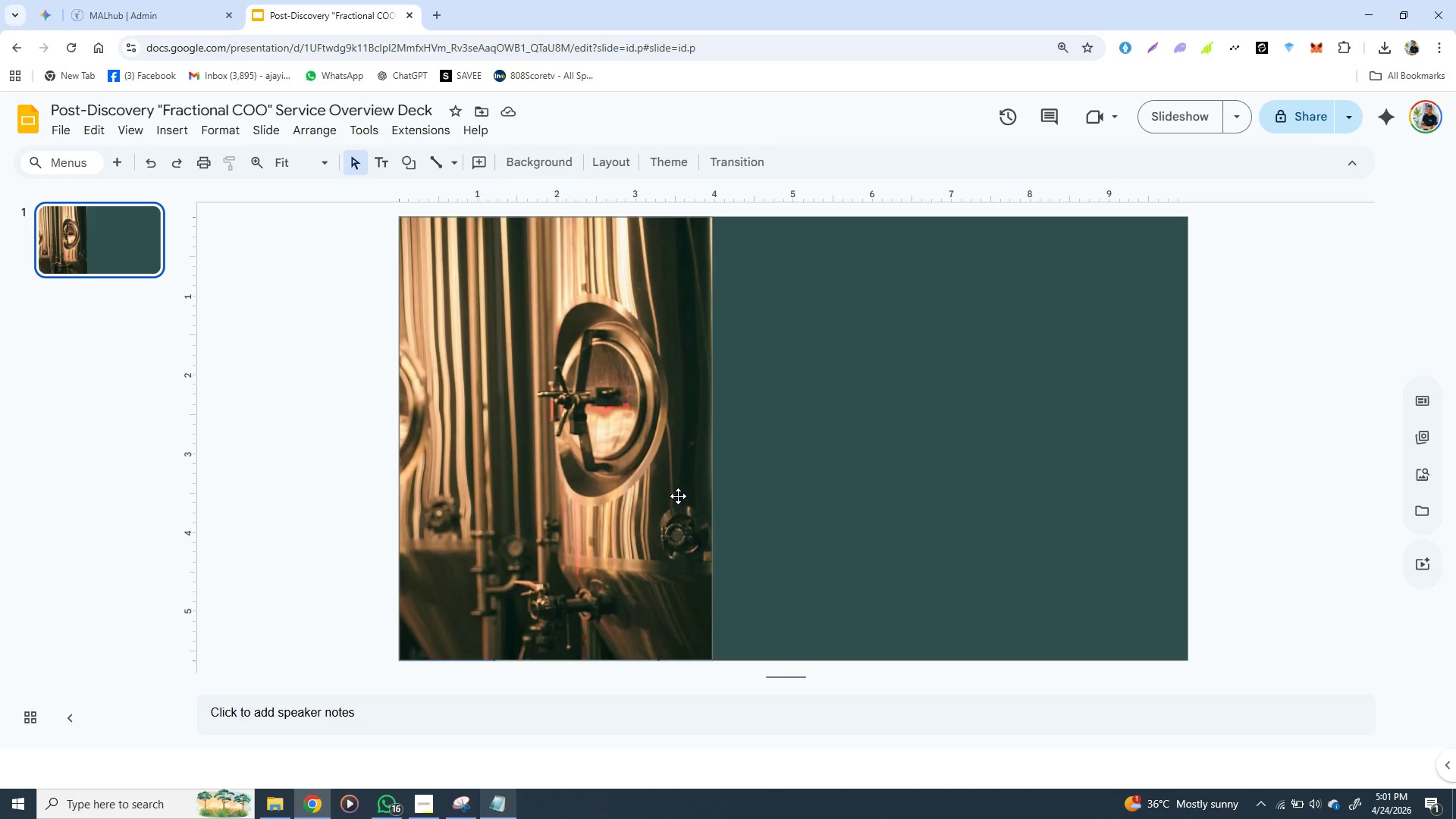 
left_click([640, 457])
 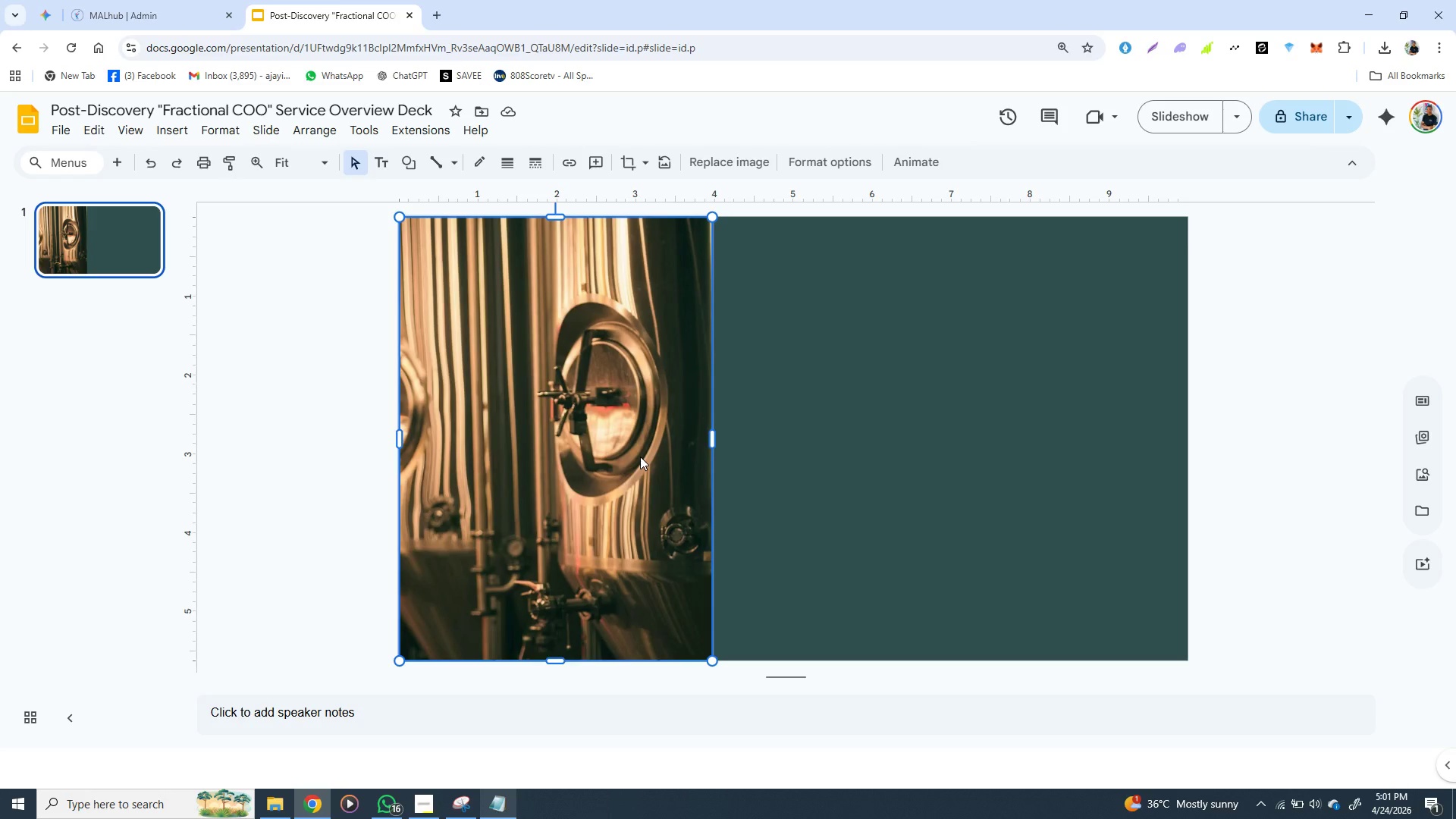 
wait(11.56)
 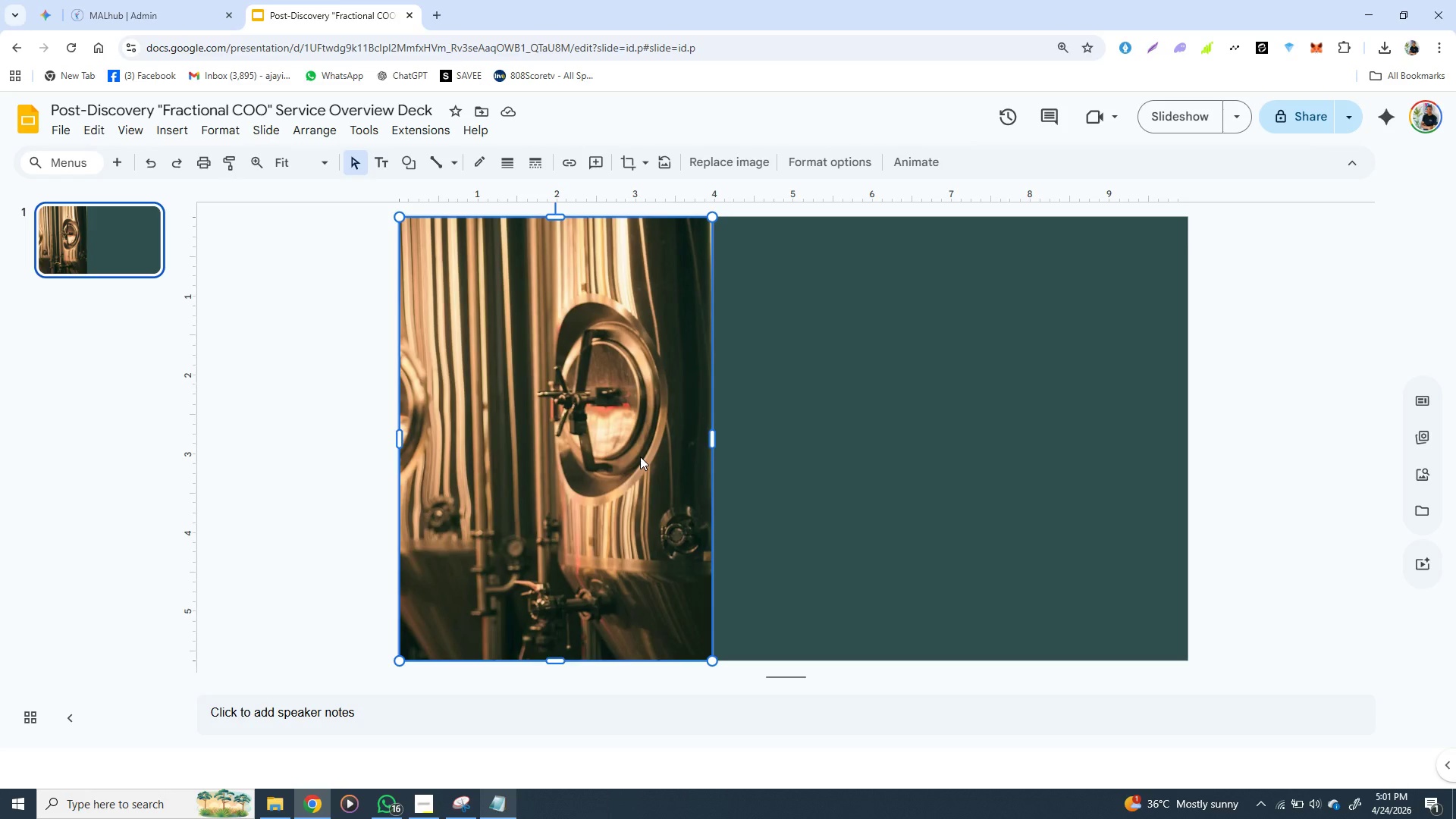 
left_click([930, 384])
 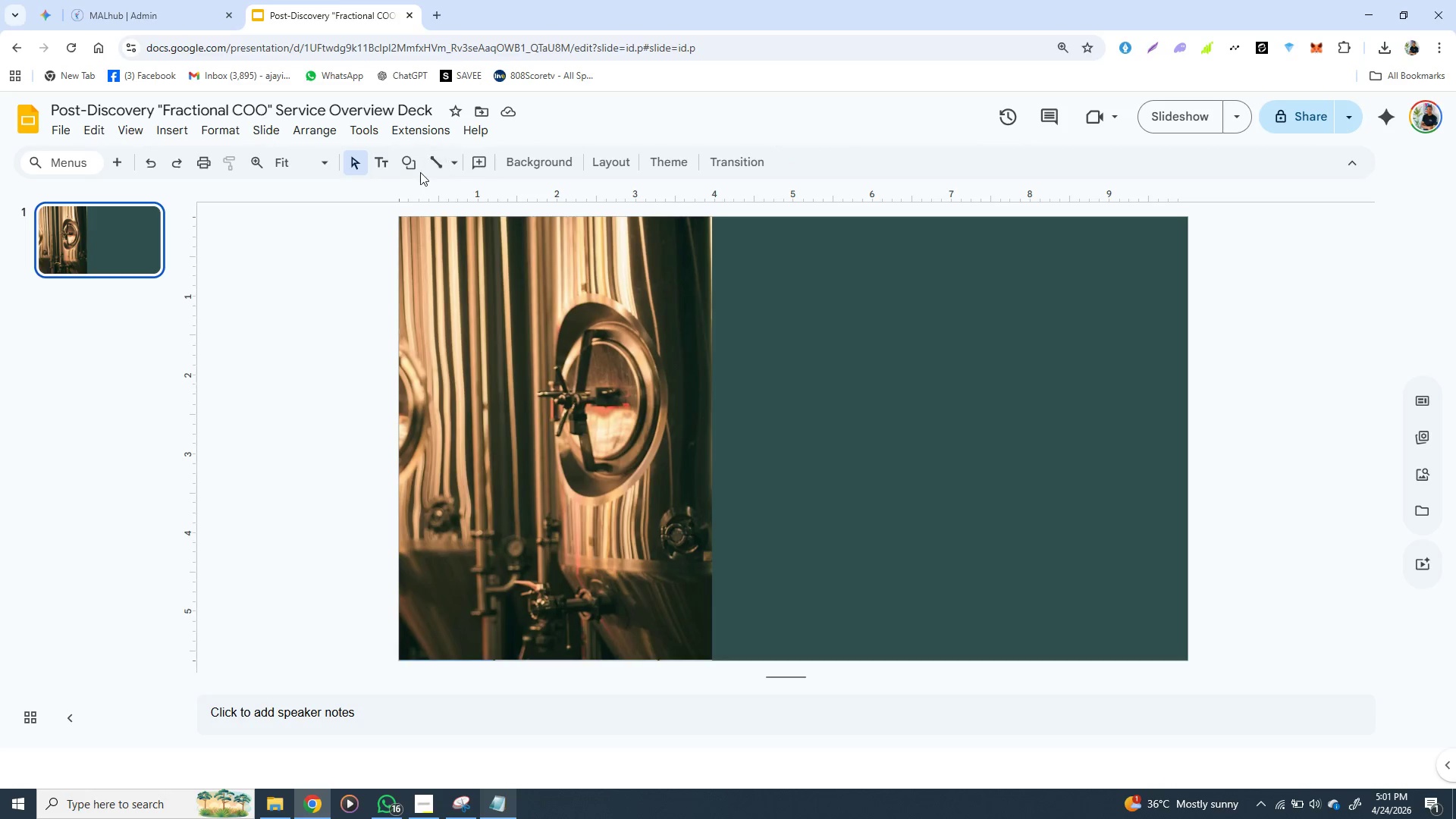 
left_click([384, 165])
 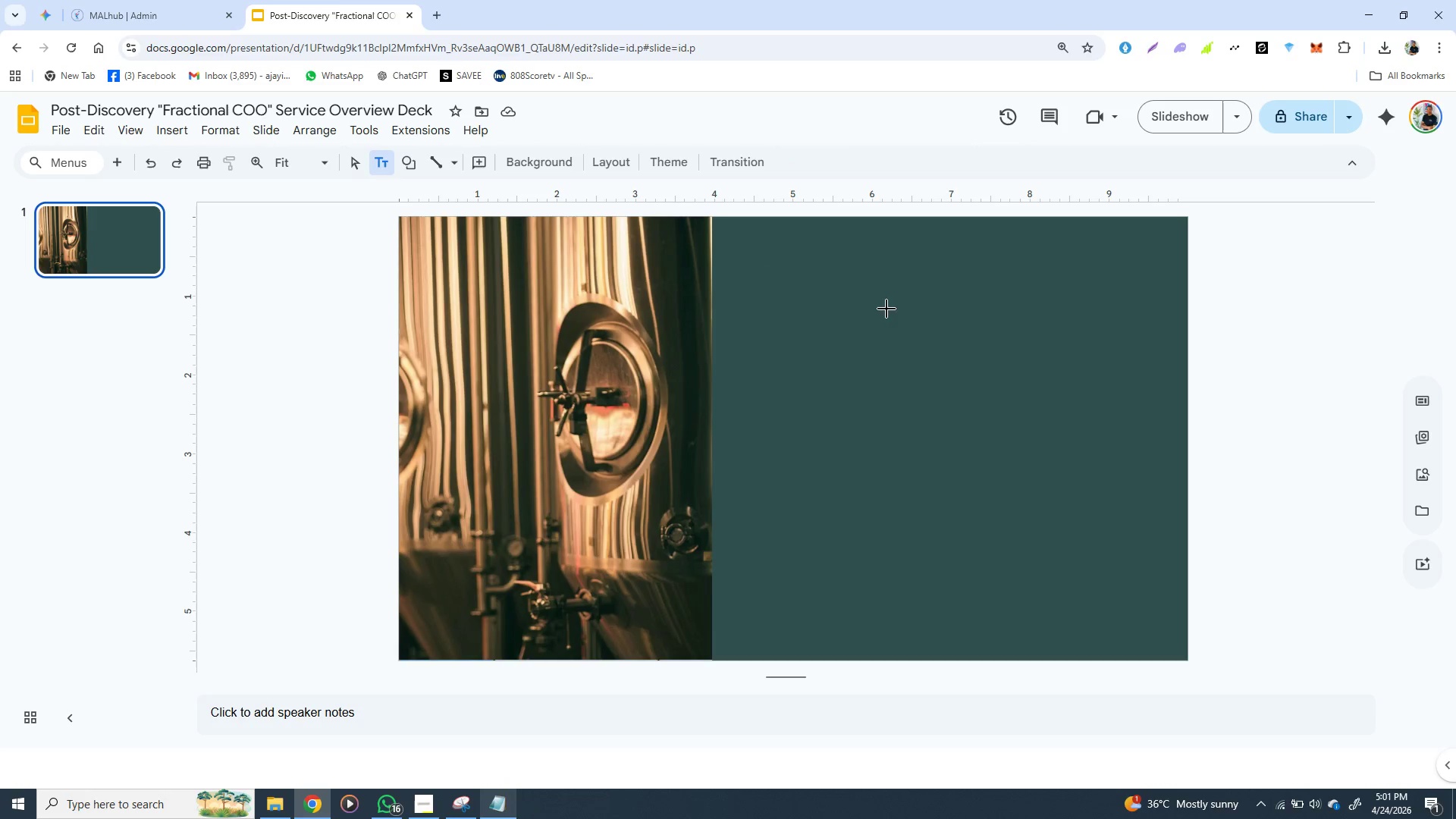 
left_click([875, 300])
 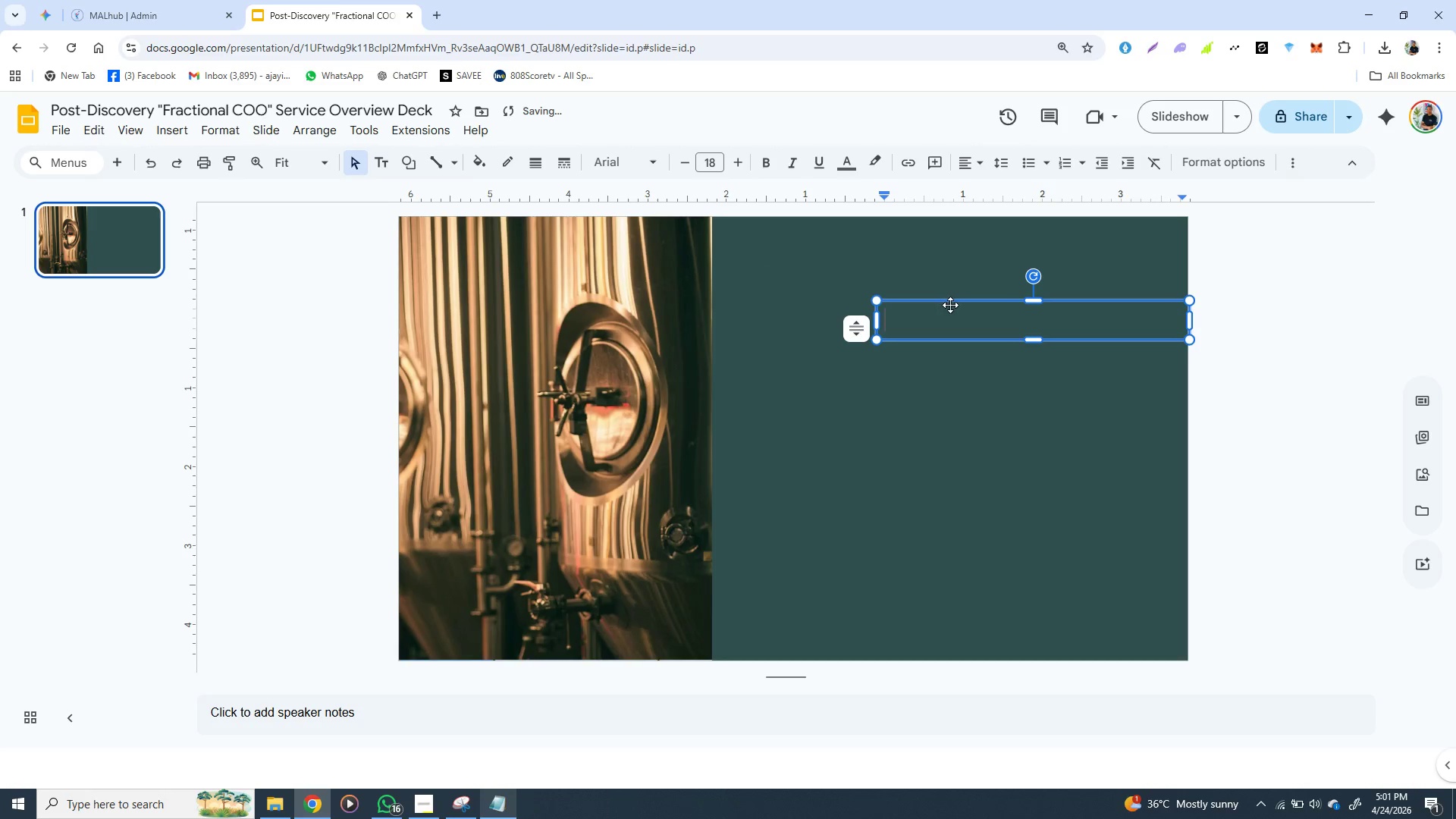 
left_click([960, 307])
 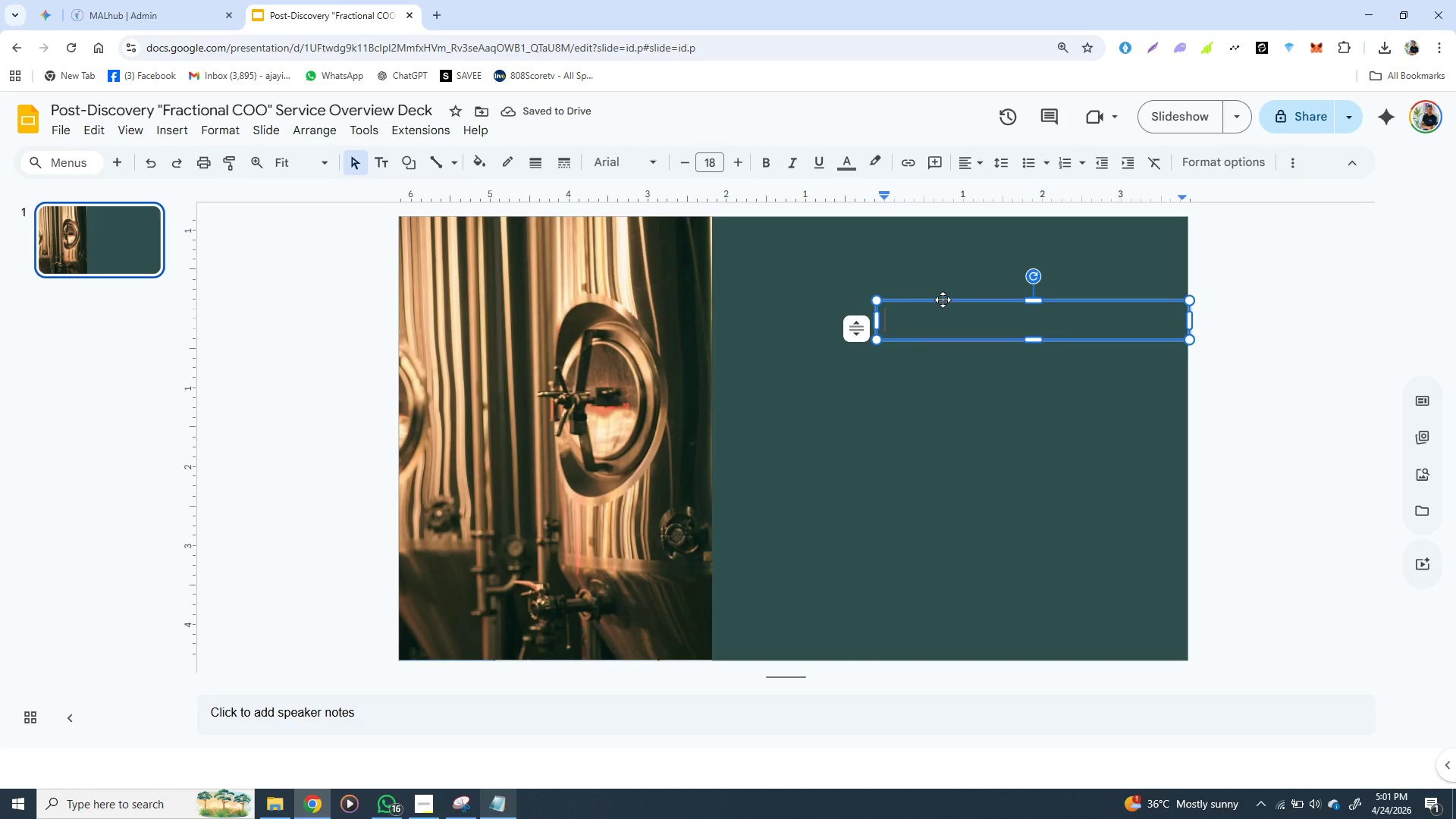 
left_click_drag(start_coordinate=[943, 300], to_coordinate=[840, 301])
 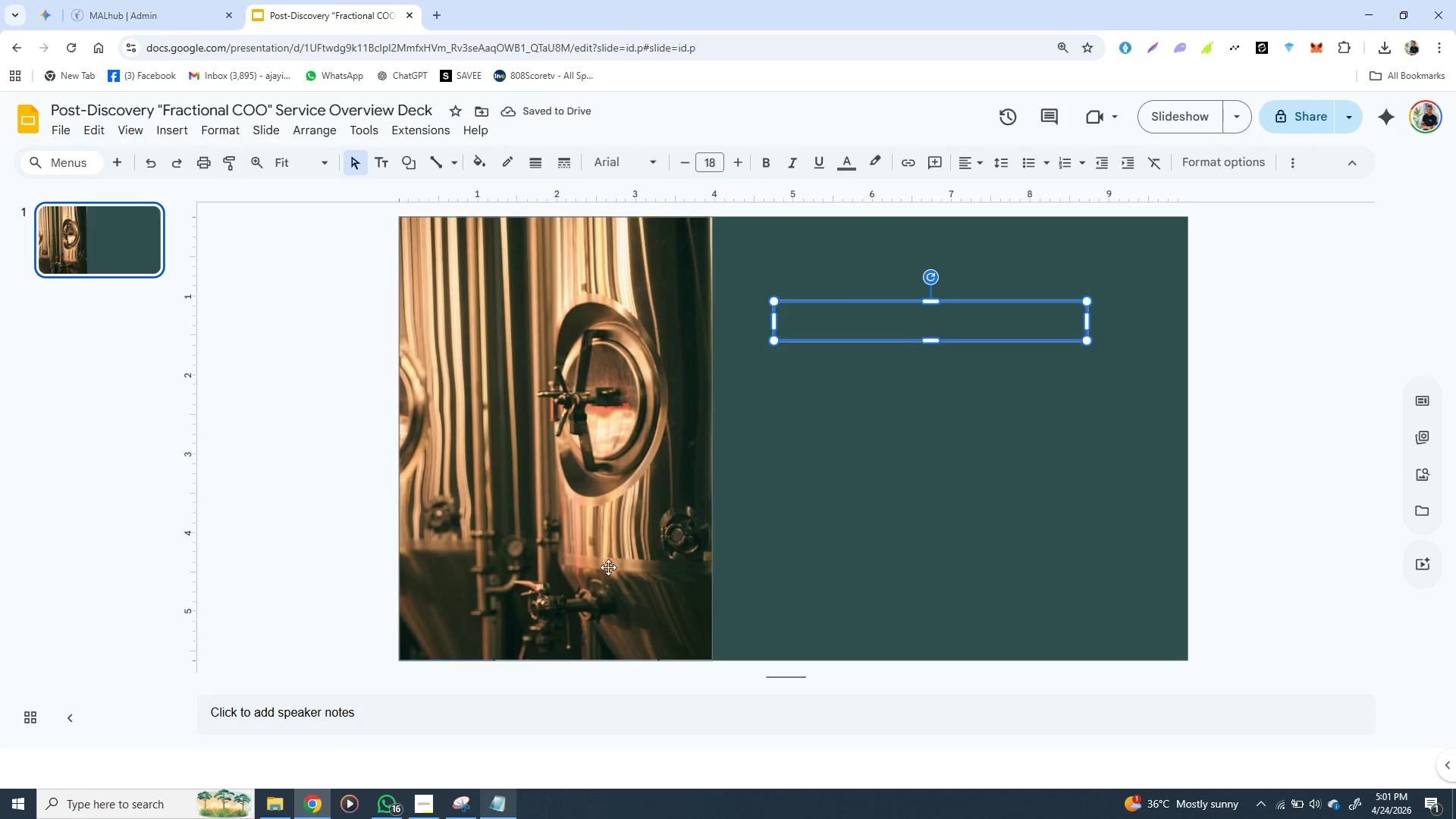 
left_click([801, 312])
 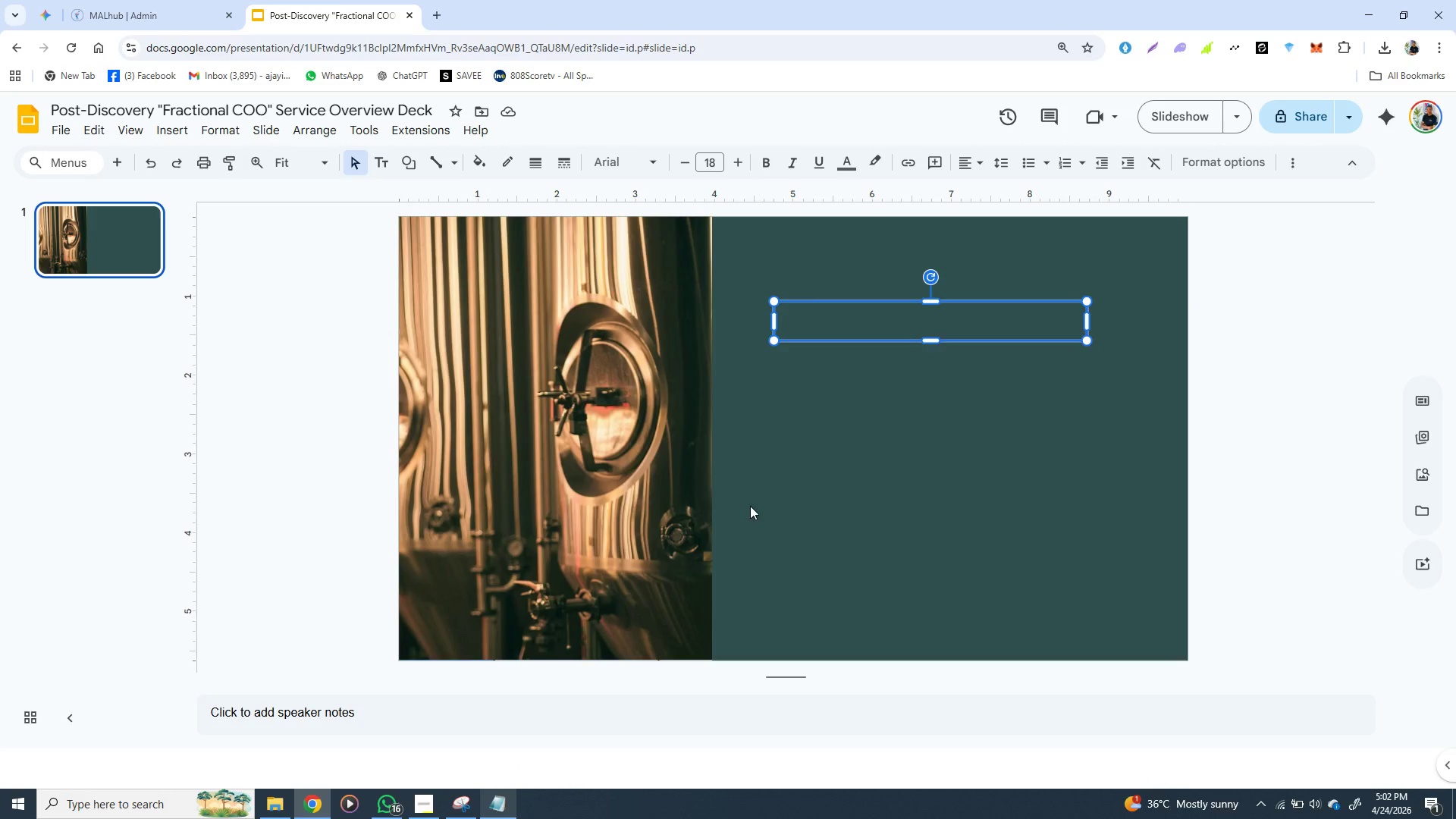 
left_click([811, 321])
 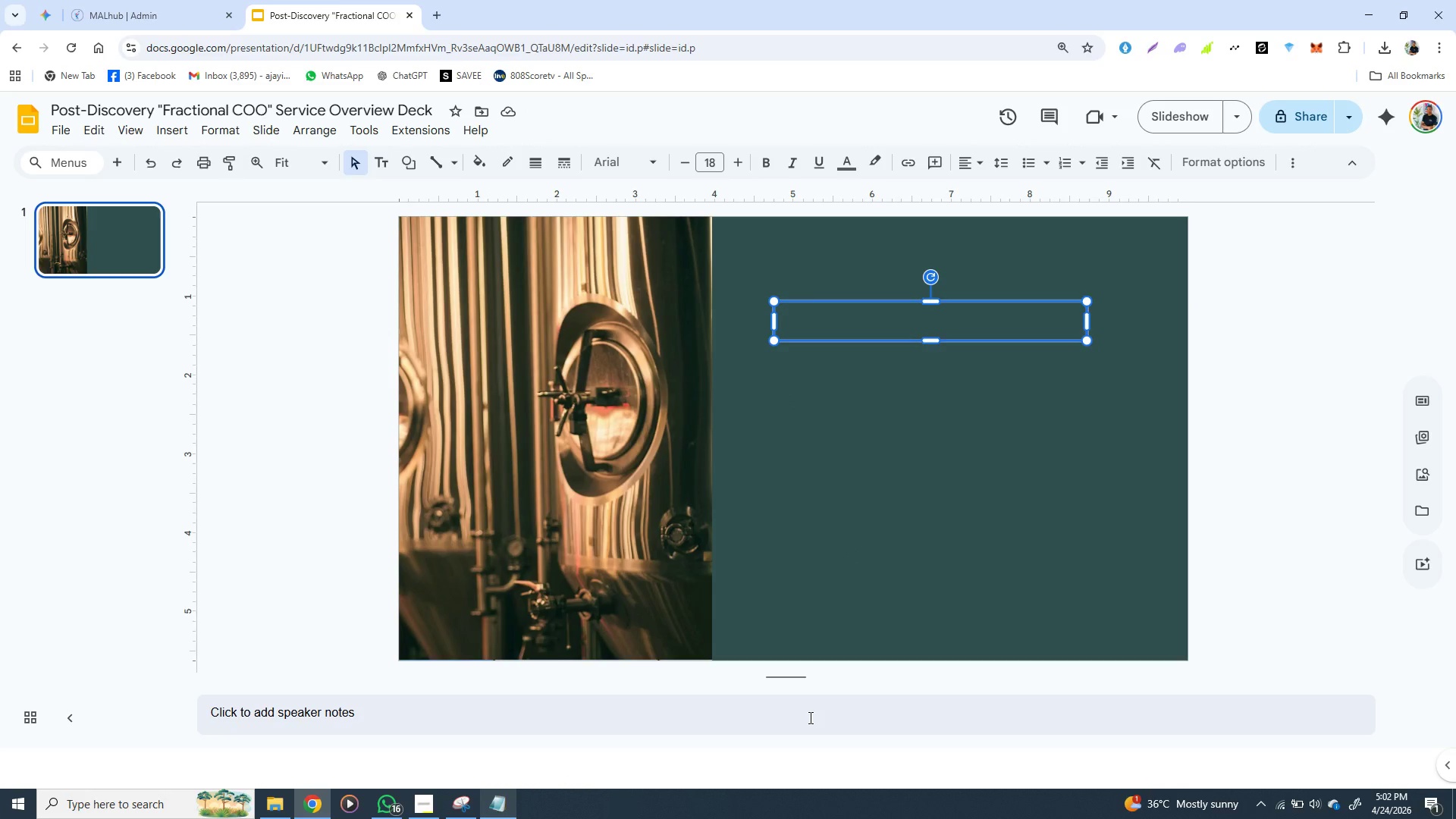 
type(ufcytxxctxtf)
 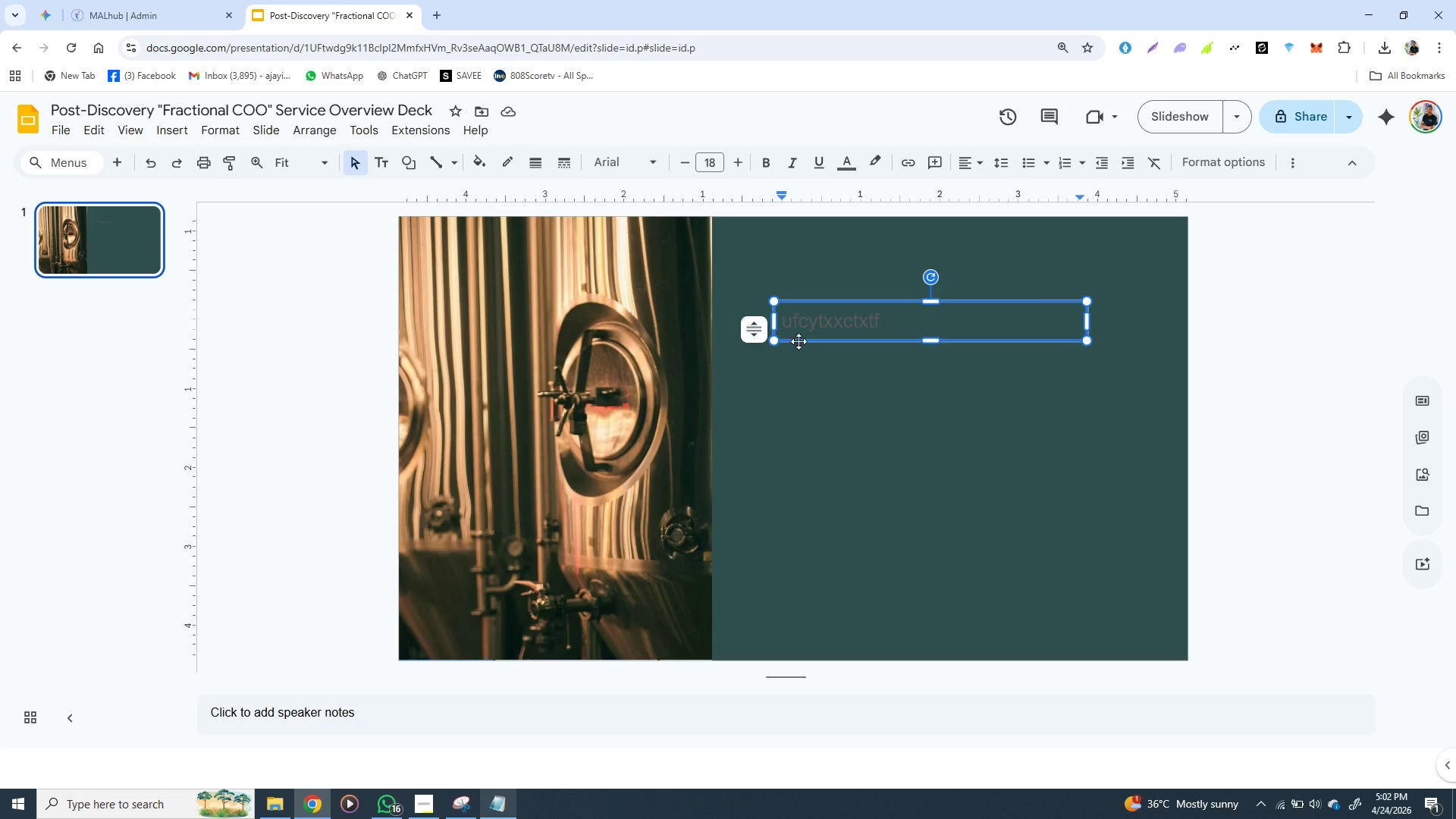 
wait(16.95)
 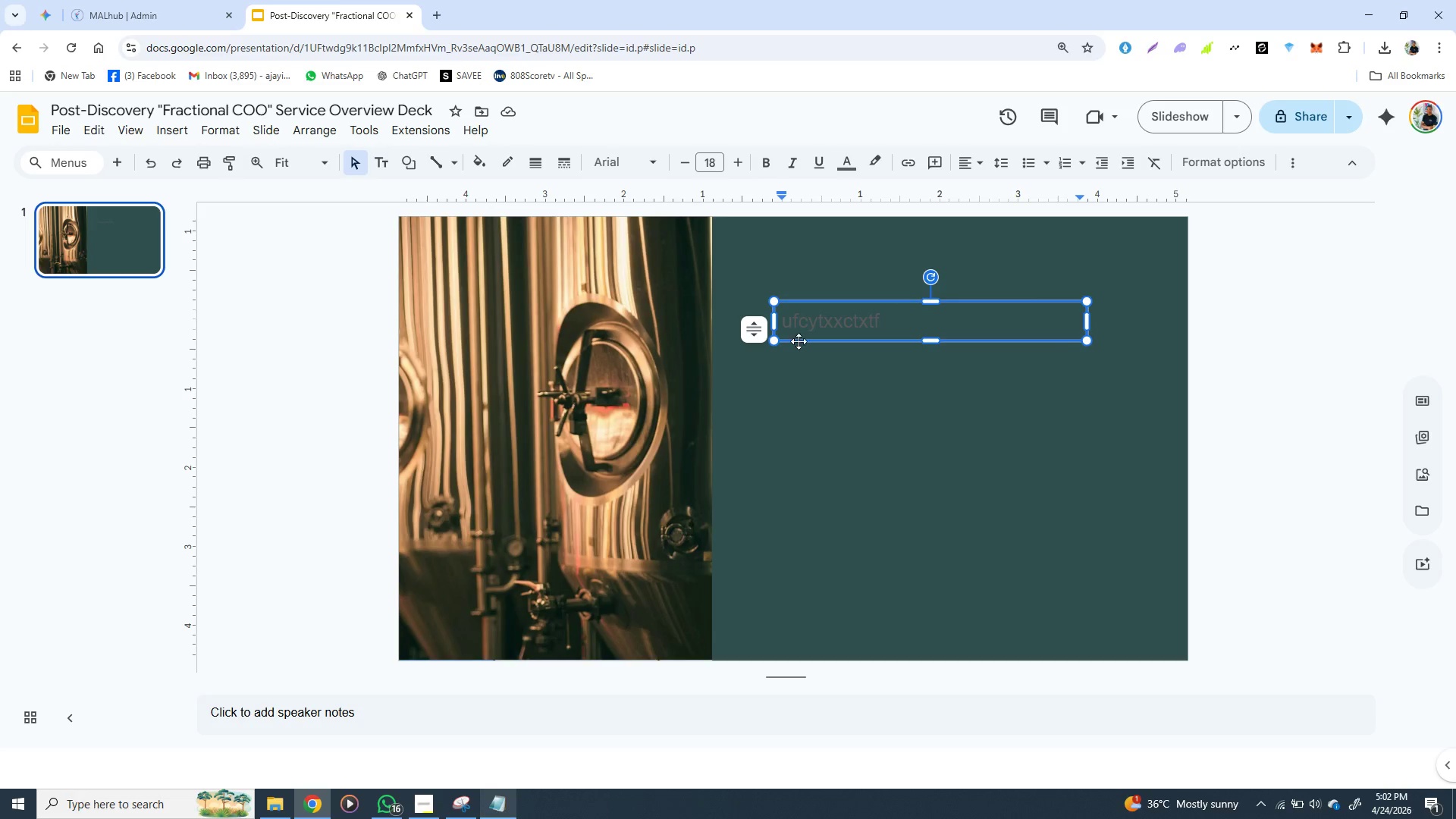 
double_click([865, 329])
 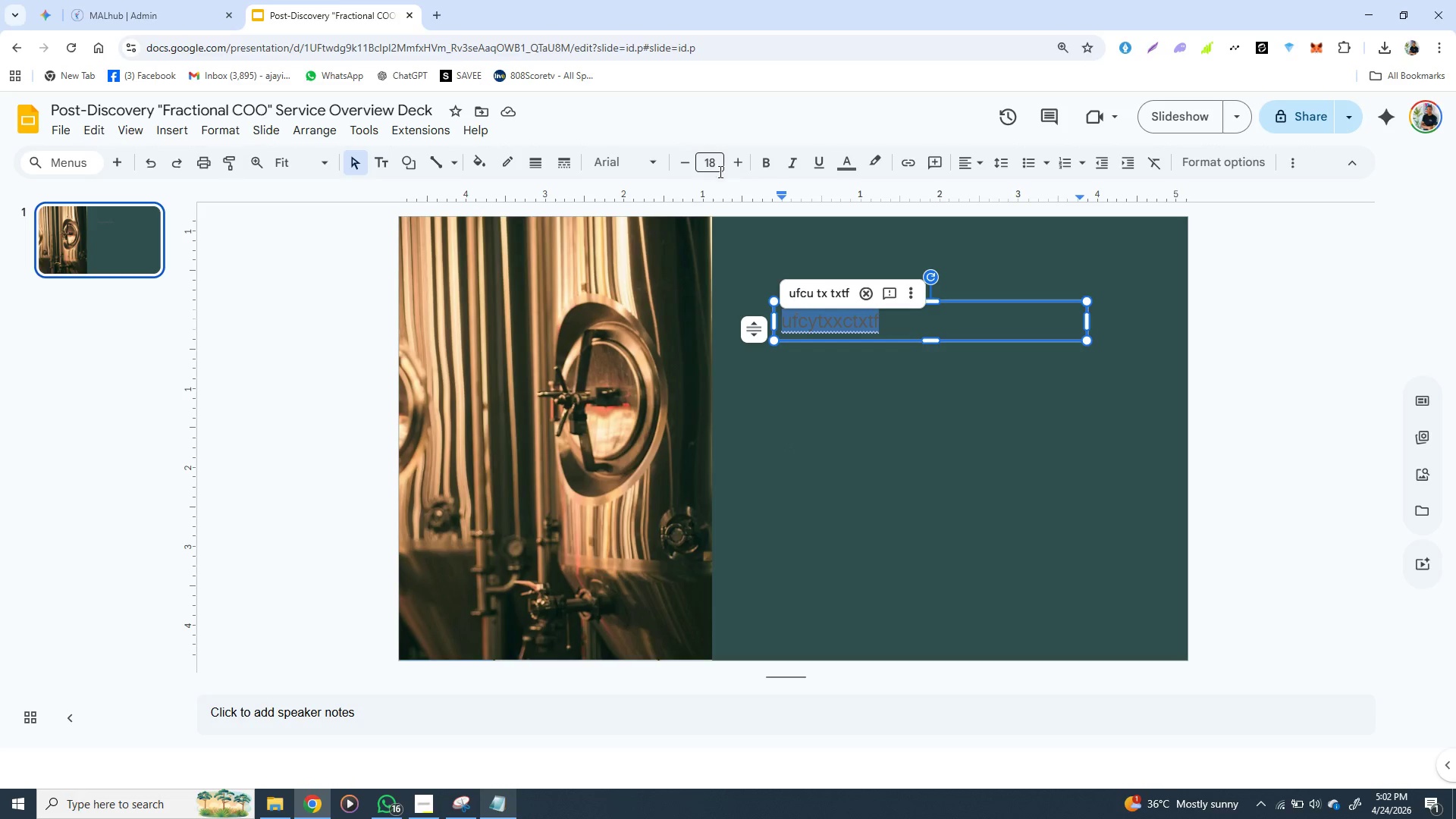 
left_click([717, 165])
 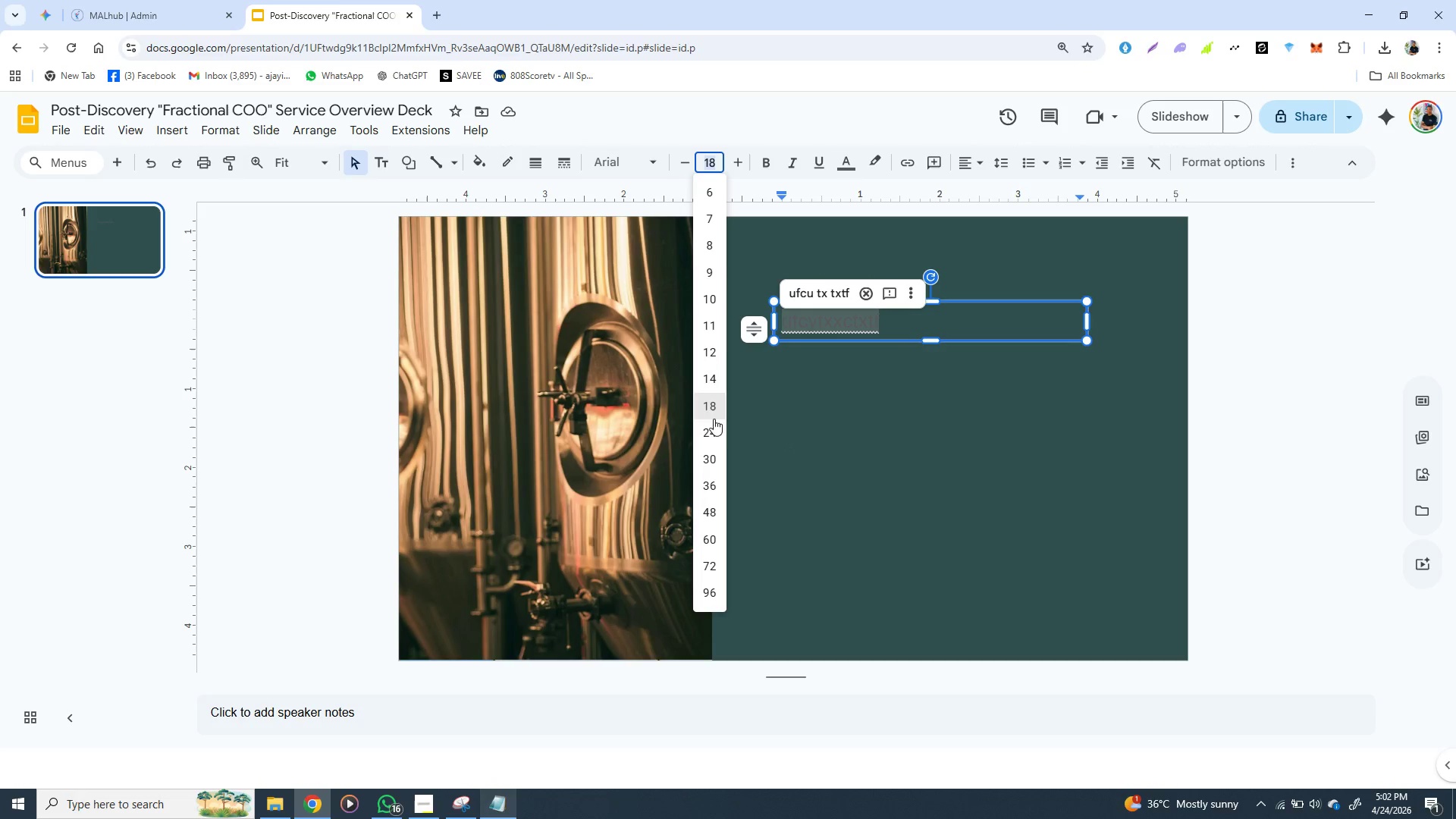 
left_click([714, 430])
 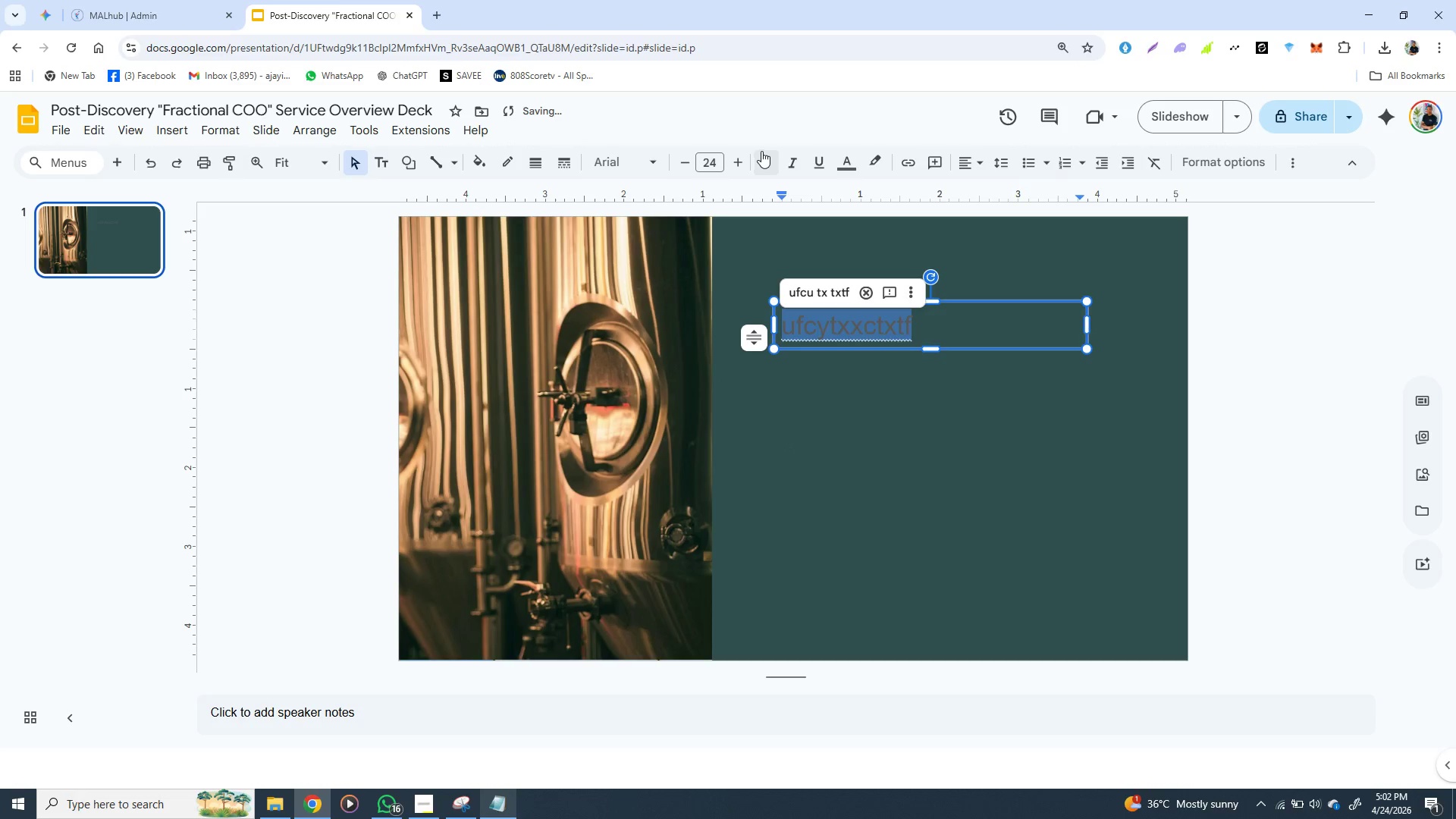 
left_click([764, 155])
 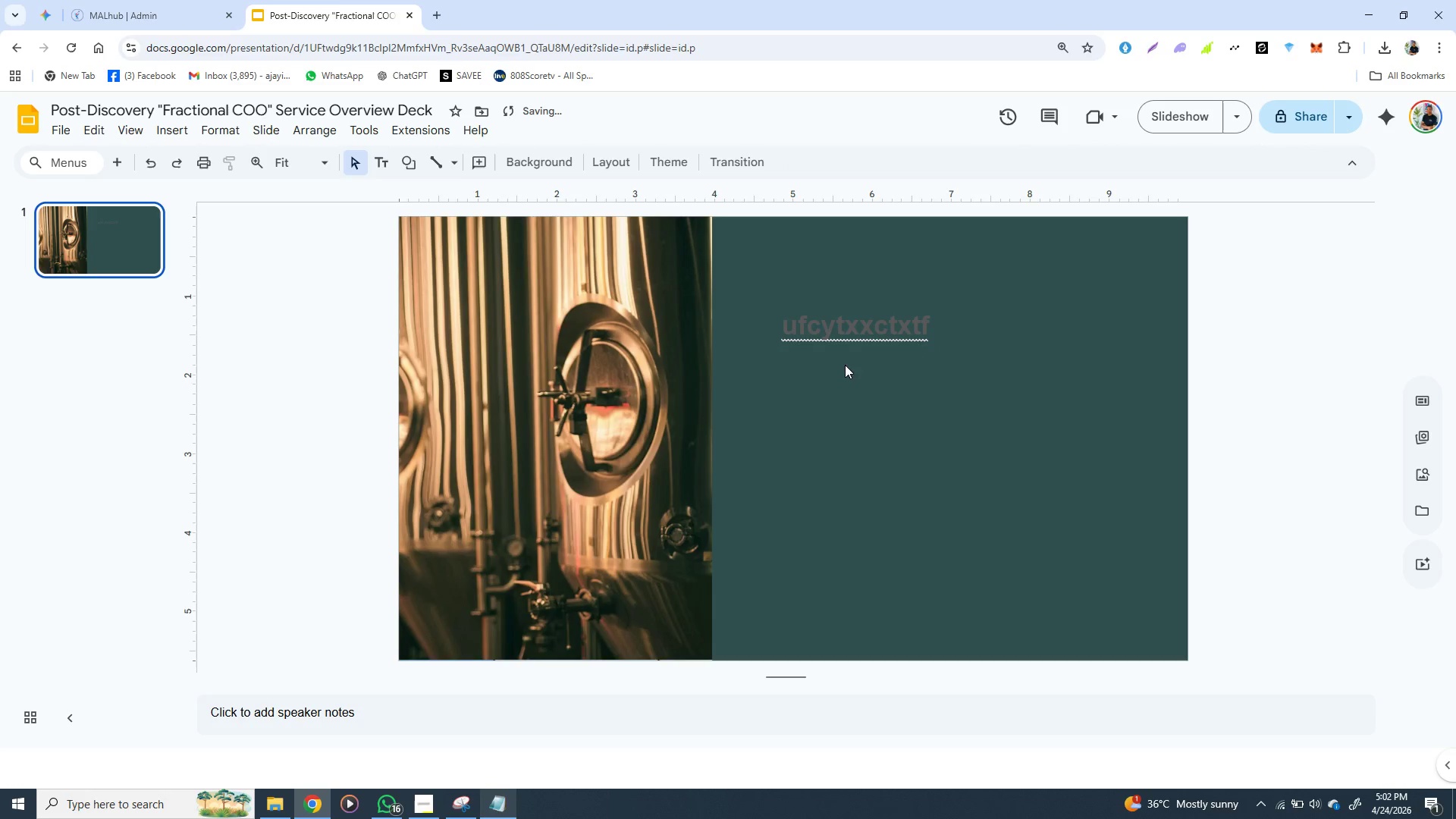 
double_click([846, 336])
 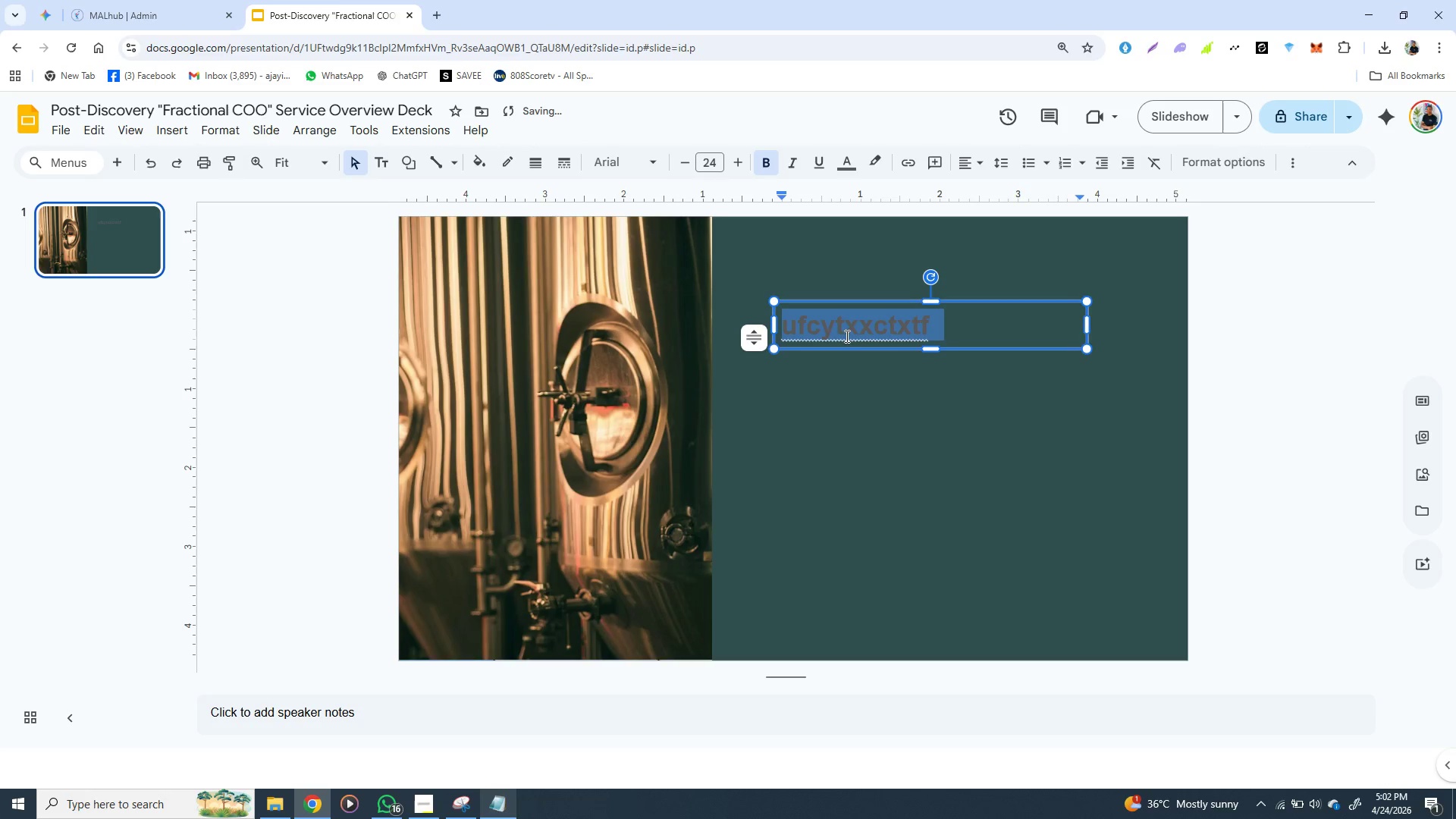 
triple_click([846, 336])
 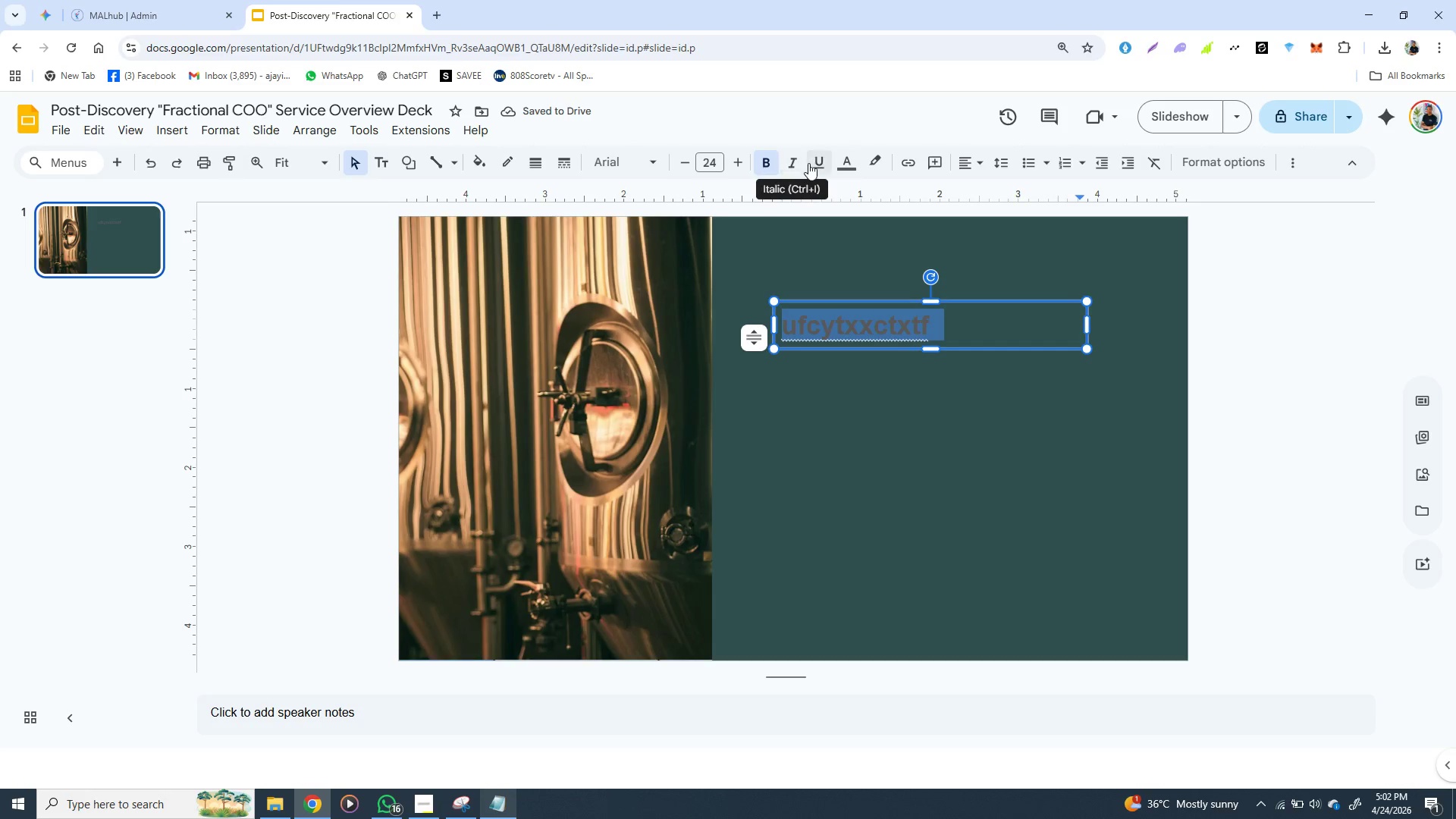 
left_click([855, 166])
 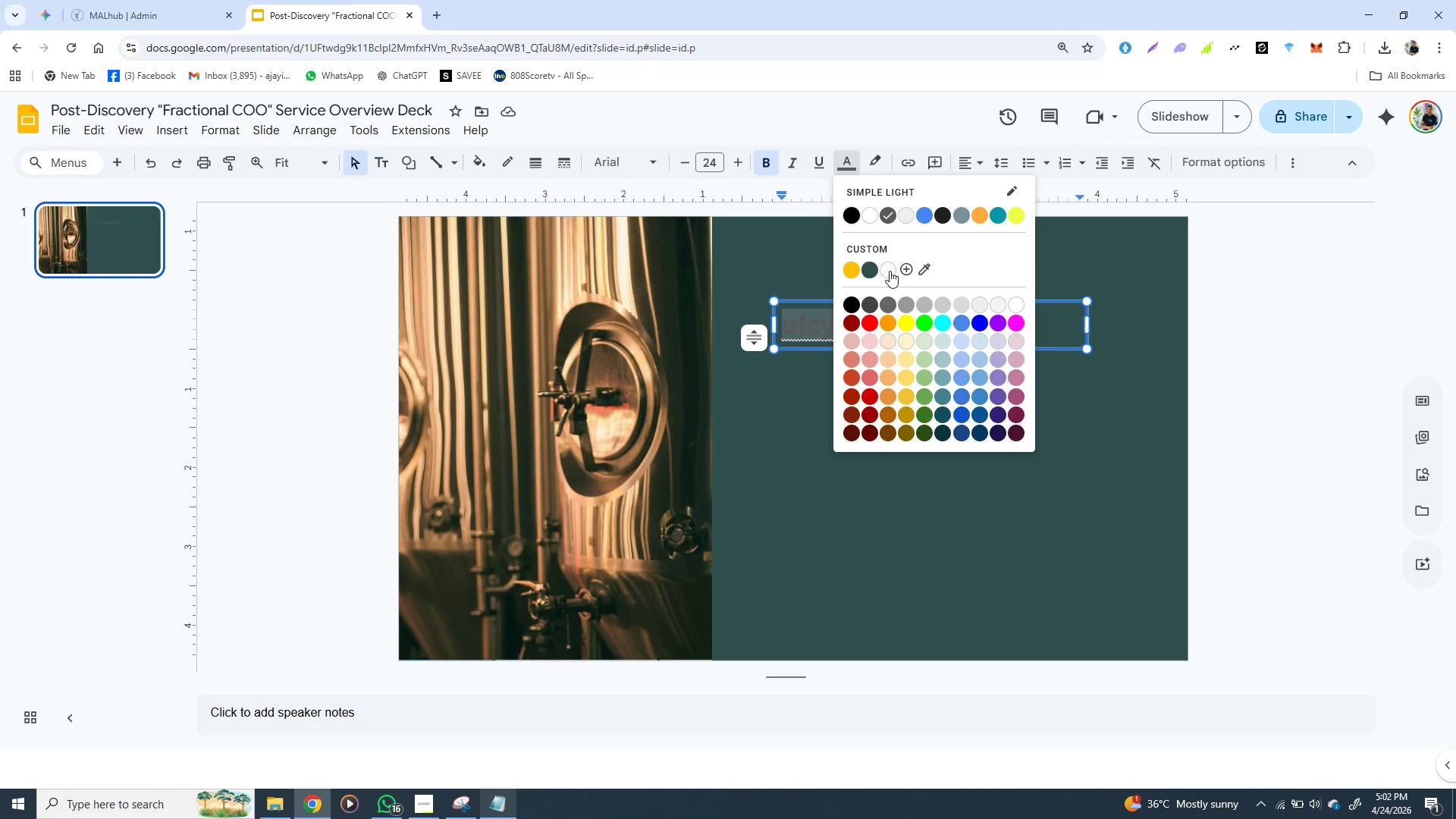 
left_click([890, 271])
 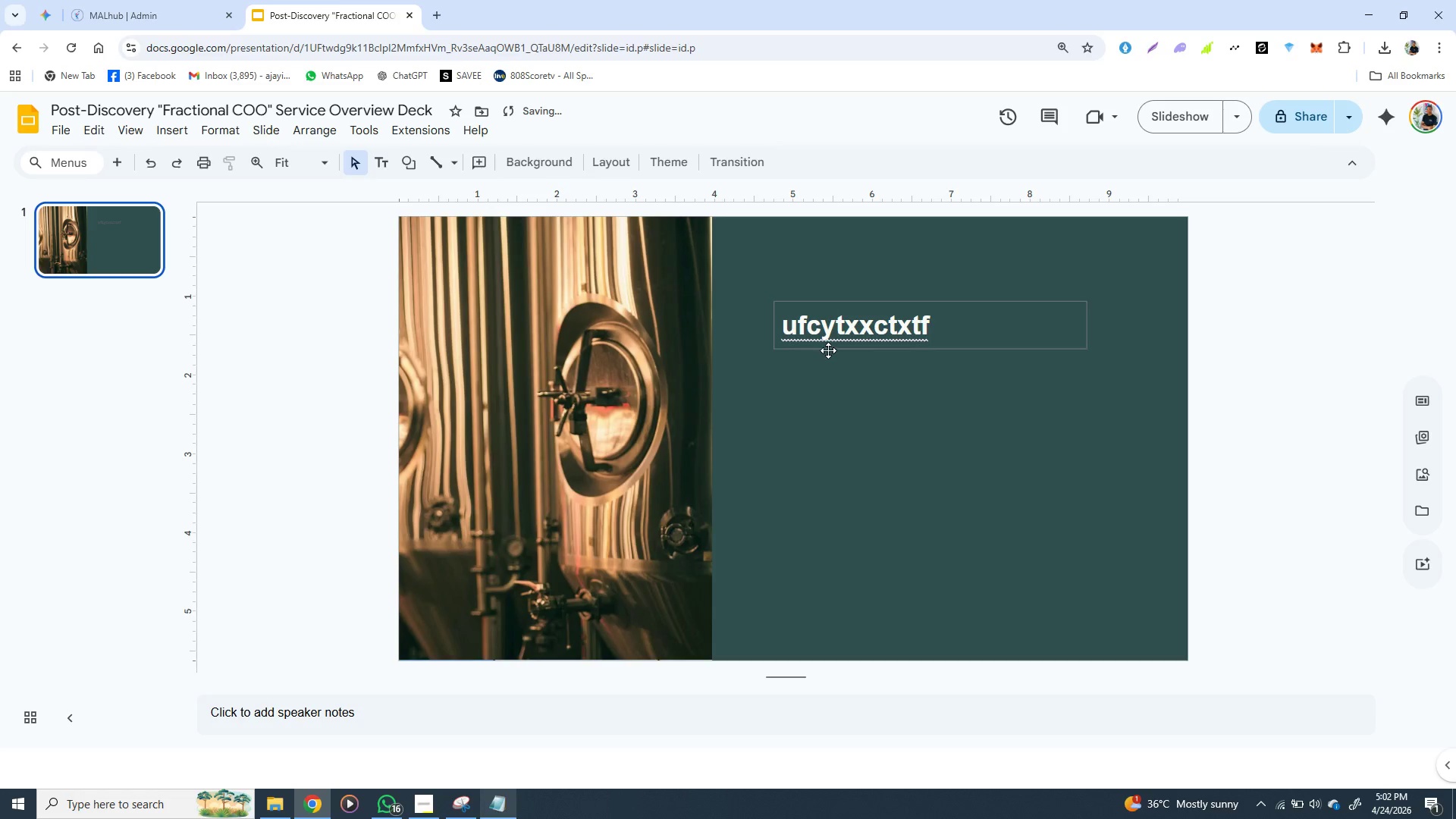 
double_click([829, 349])
 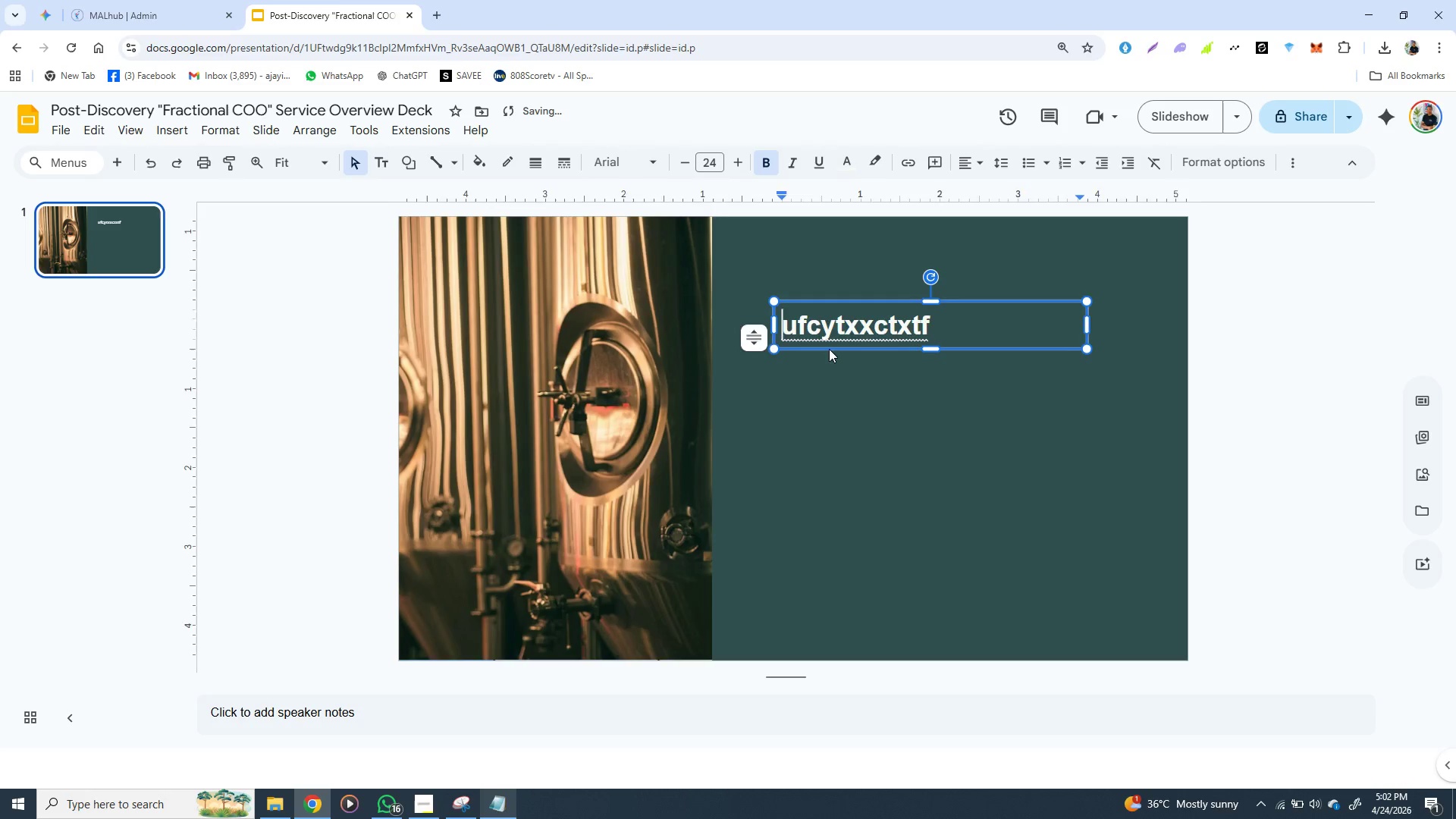 
triple_click([829, 349])
 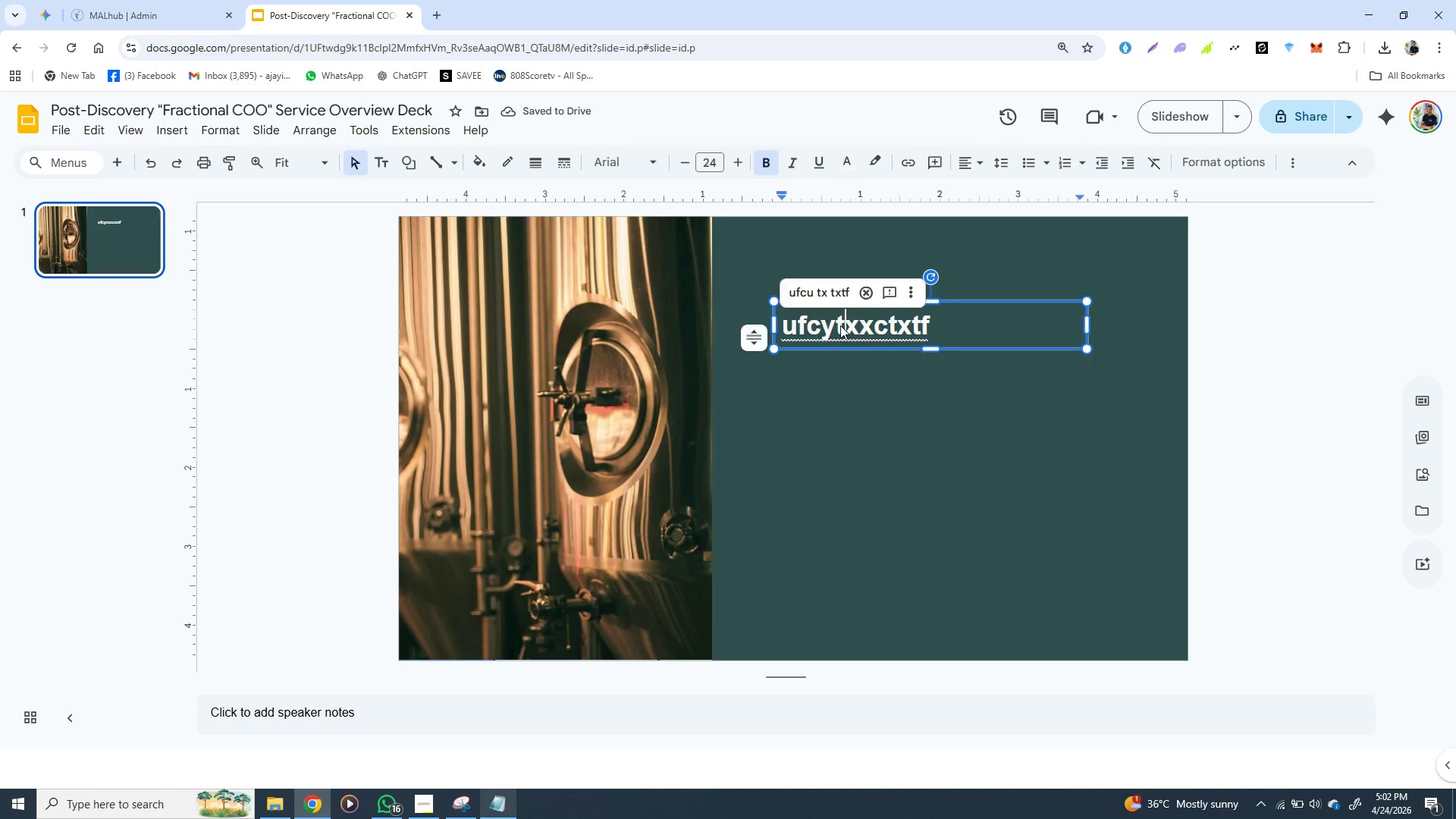 
double_click([840, 325])
 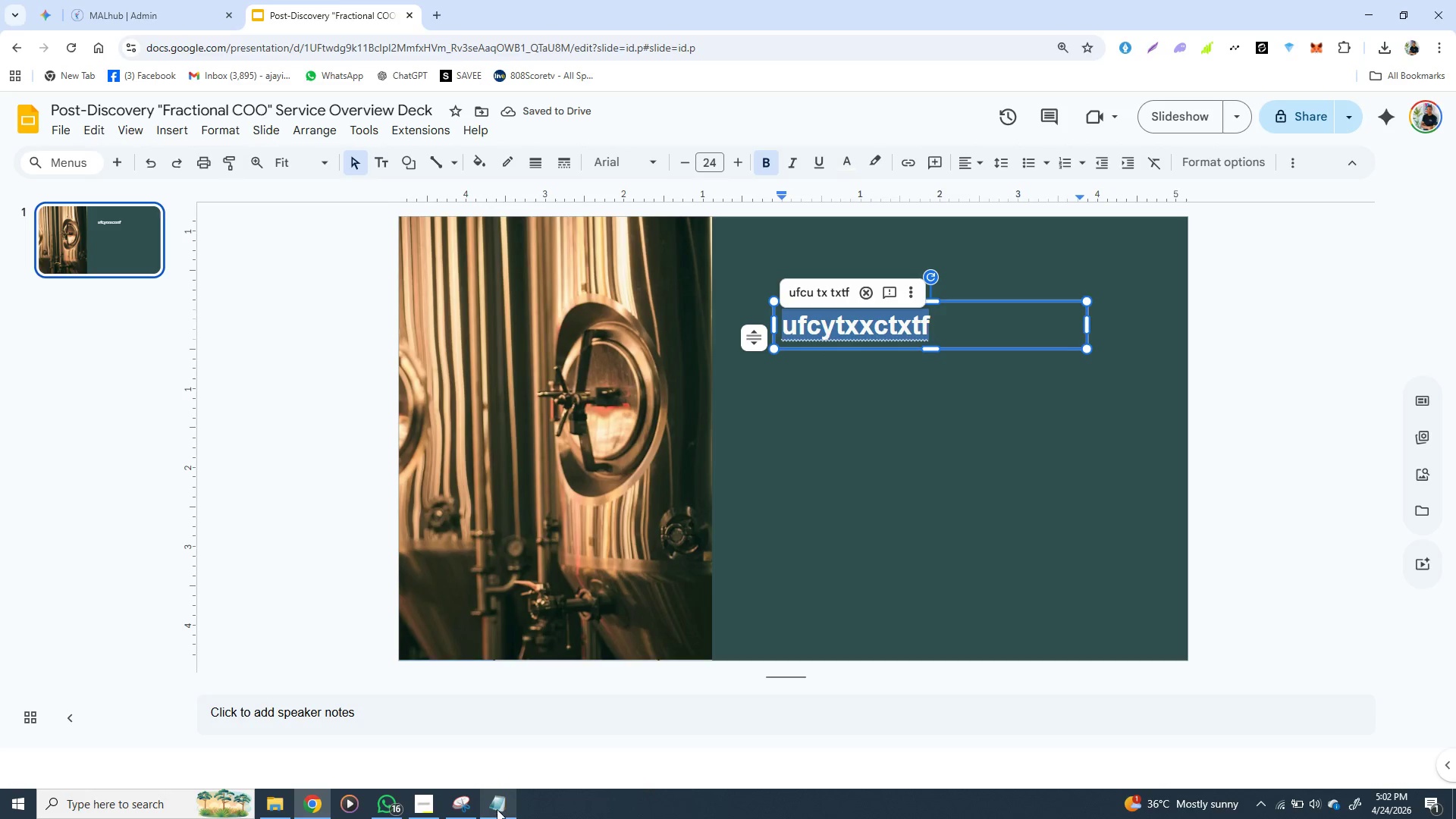 
left_click([500, 808])
 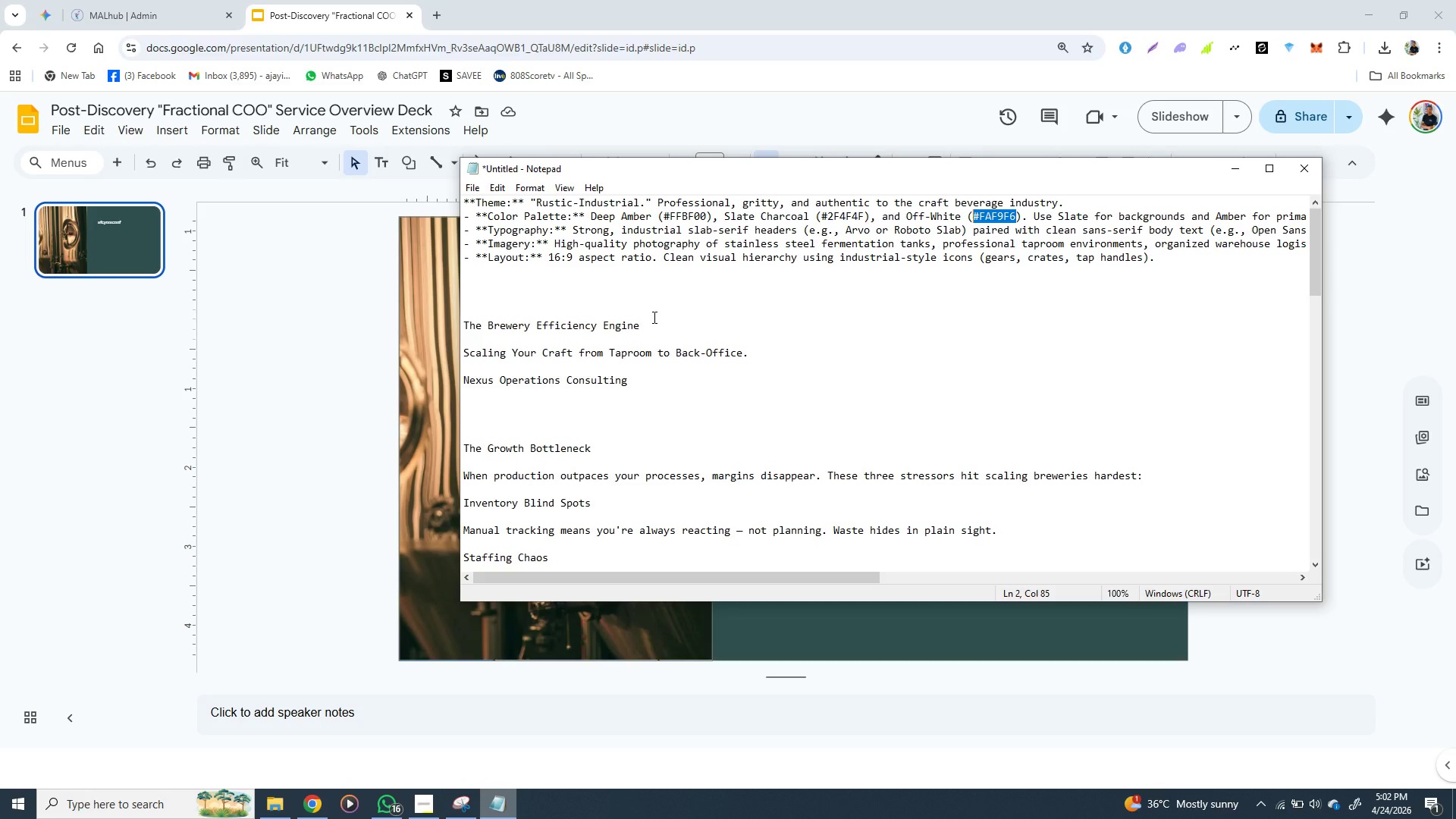 
wait(7.67)
 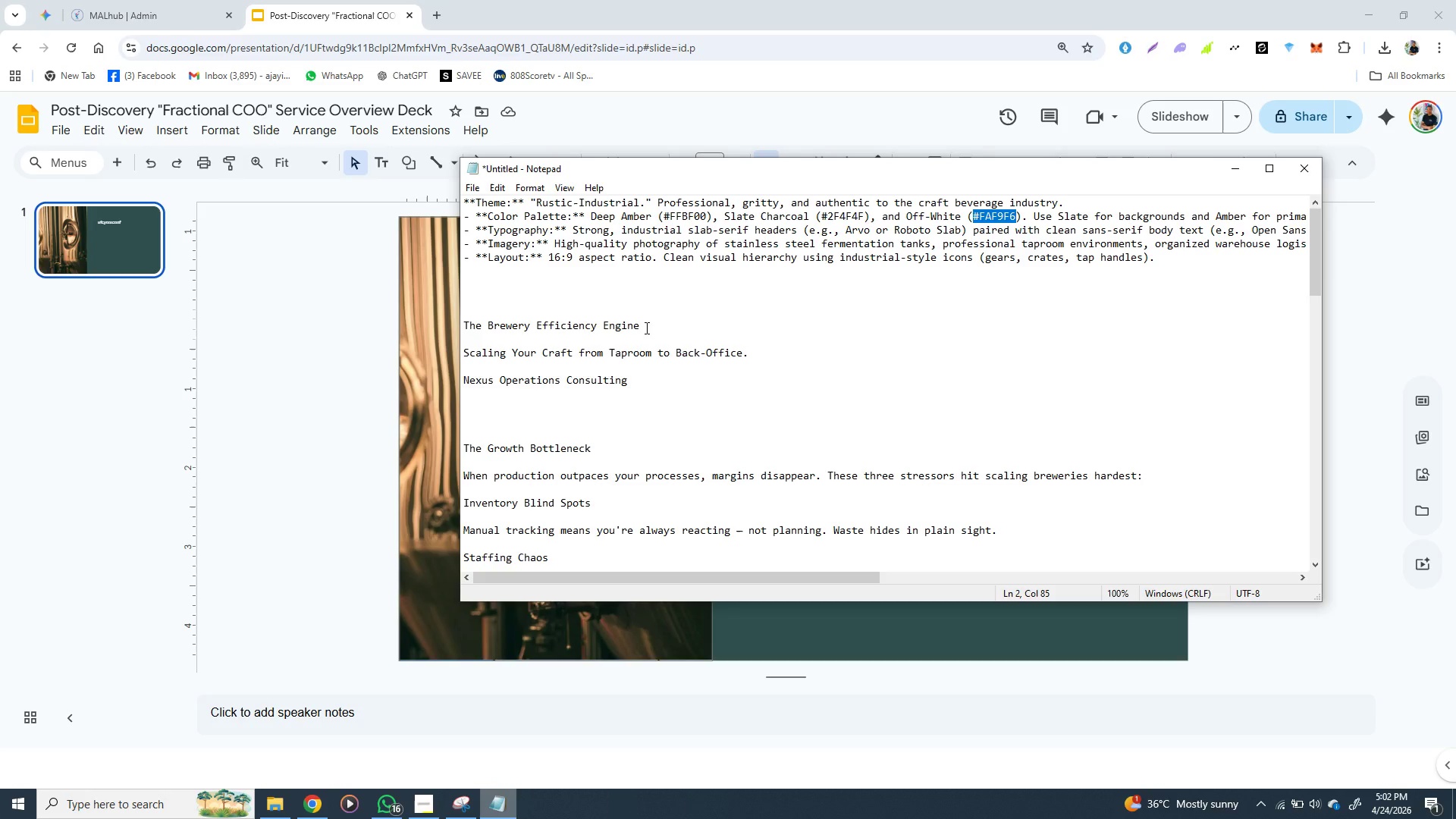 
left_click_drag(start_coordinate=[640, 323], to_coordinate=[464, 322])
 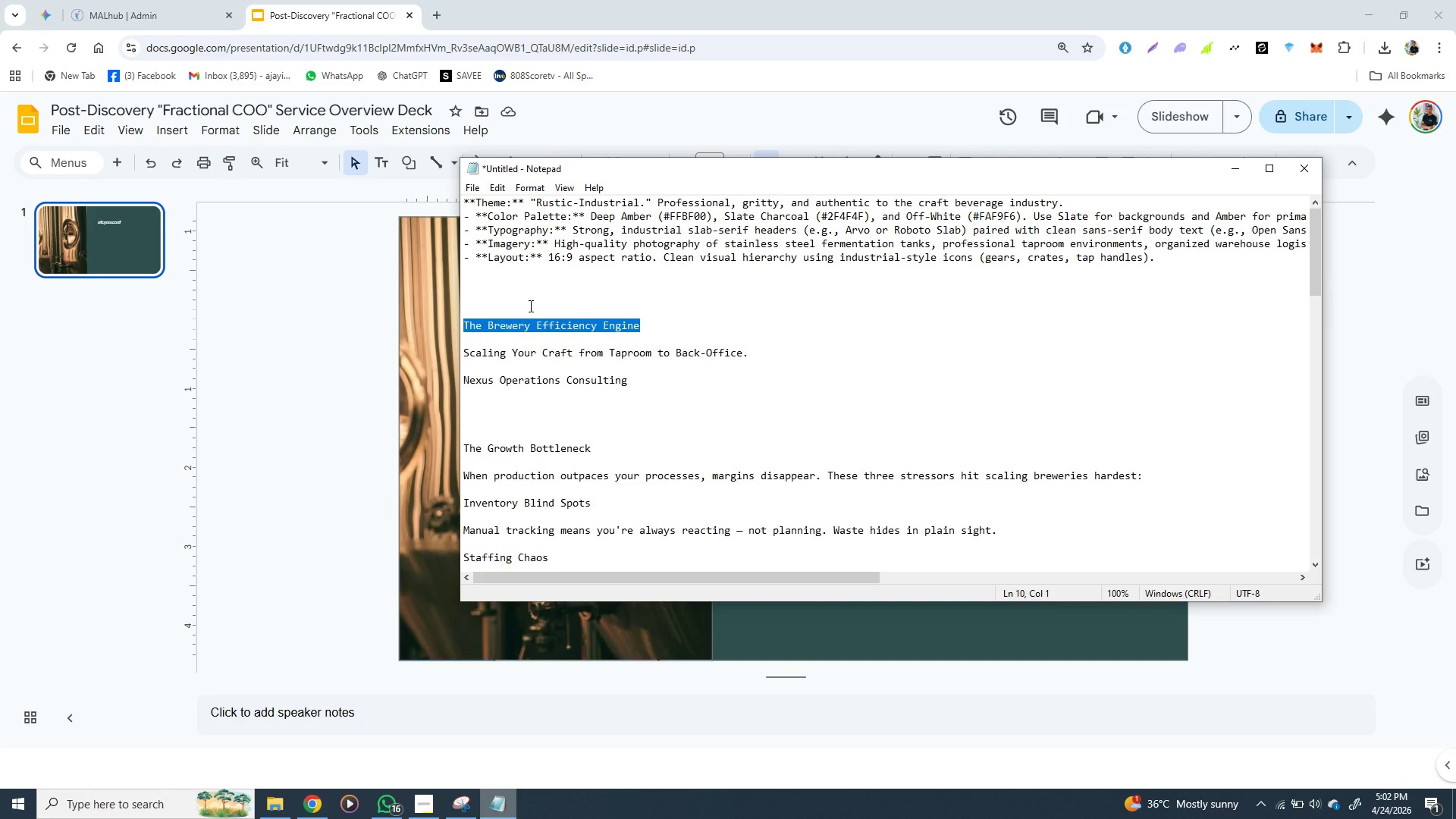 
key(Control+X)
 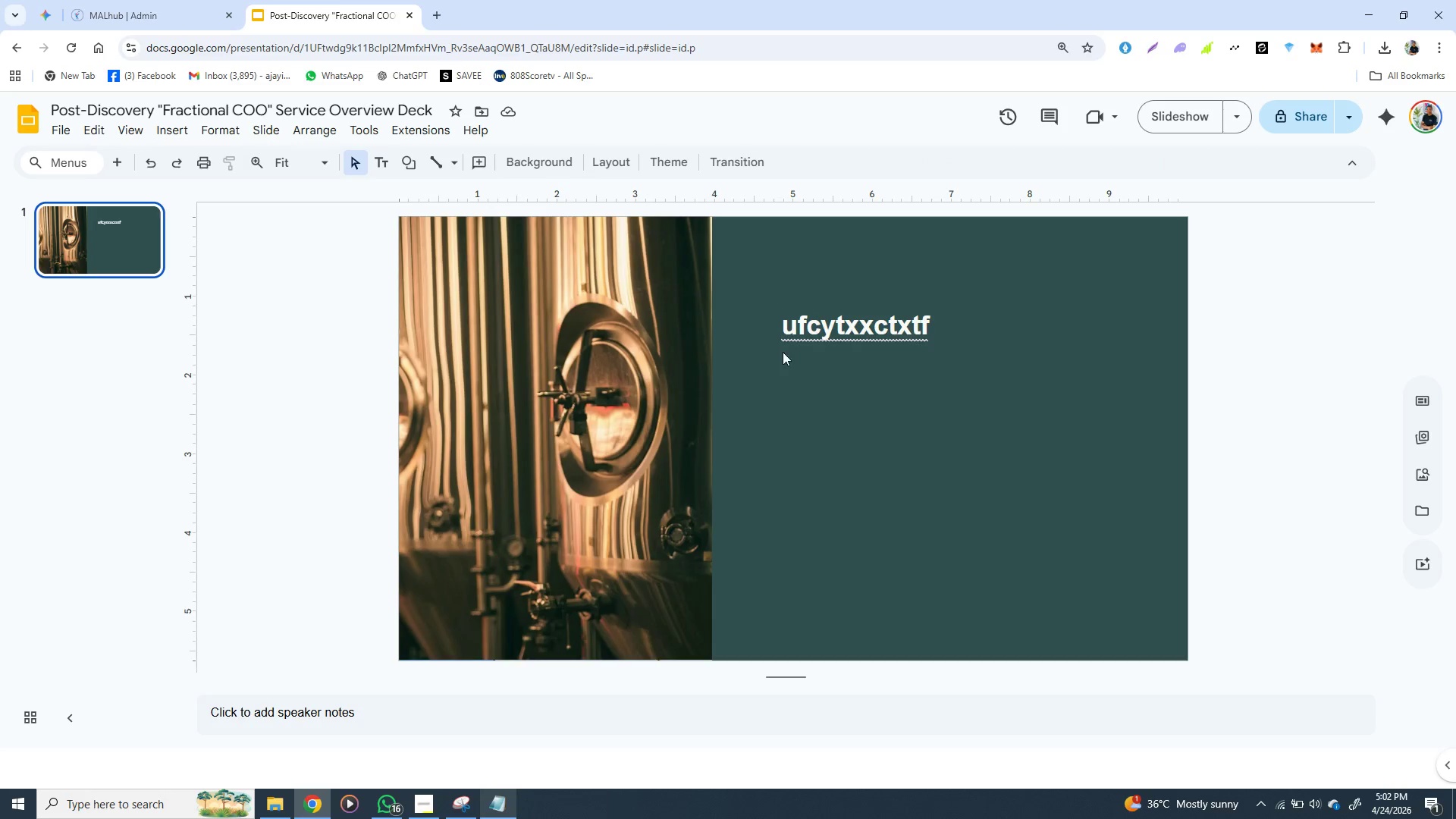 
double_click([808, 313])
 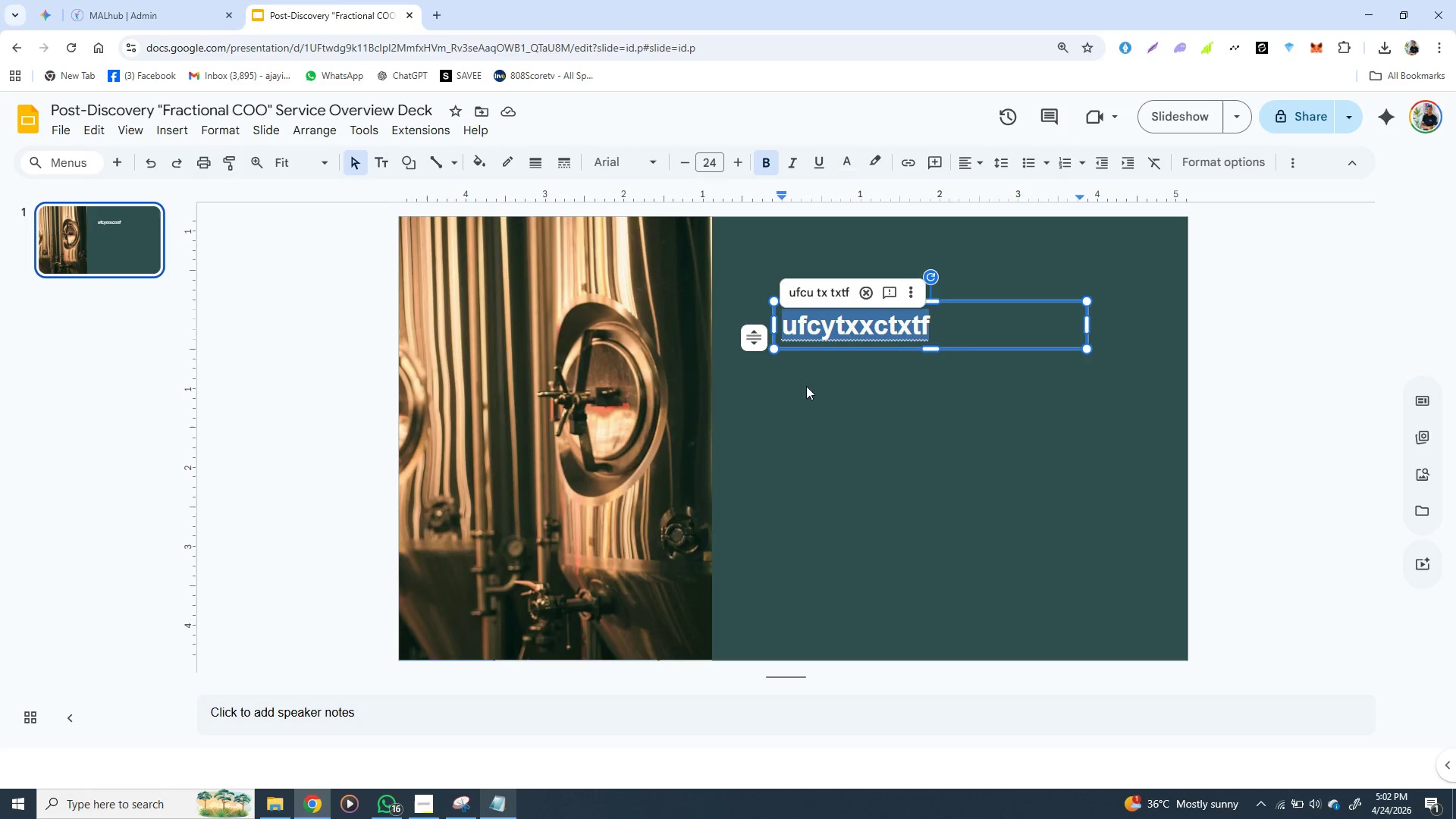 
key(Control+V)
 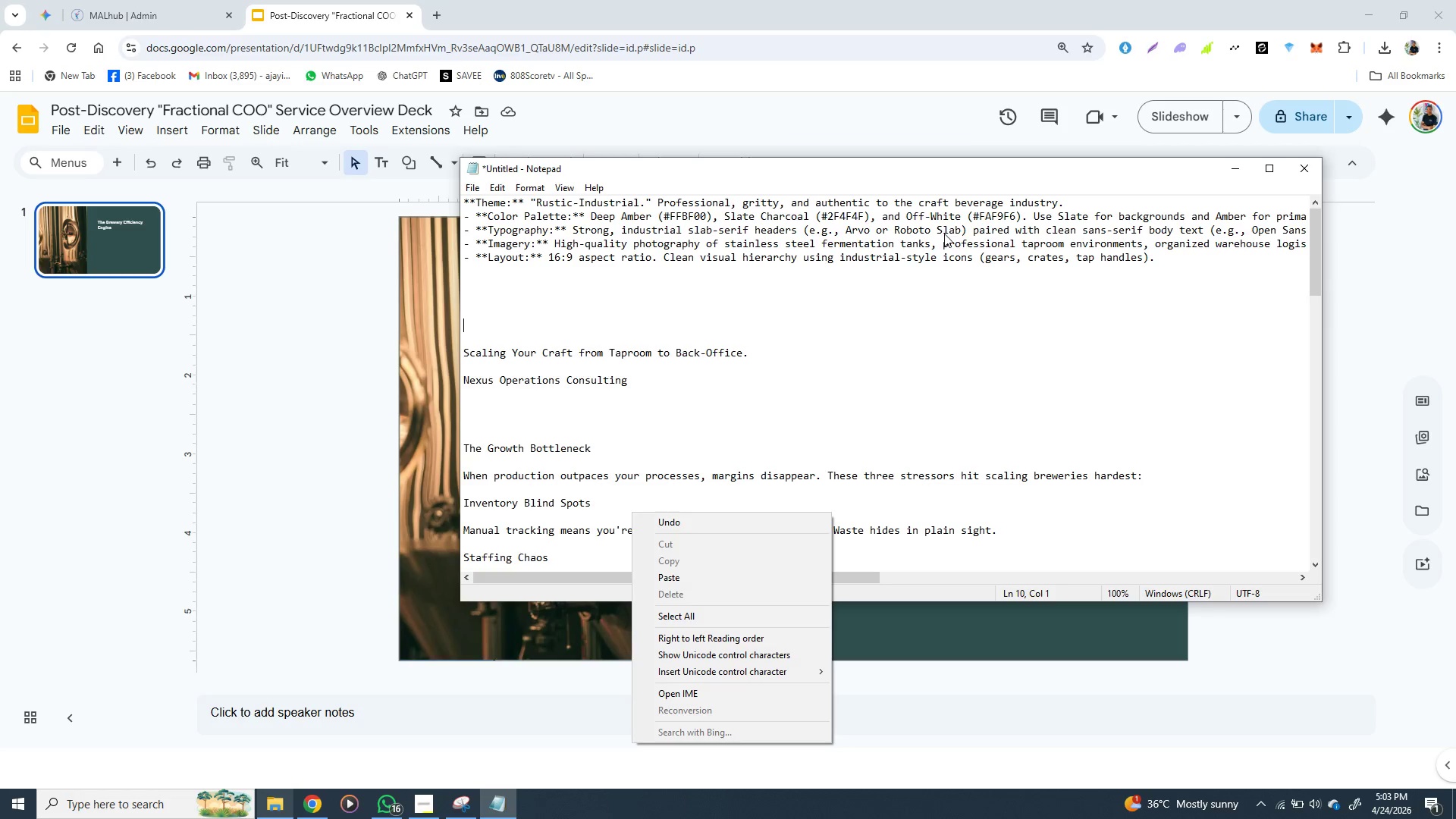 
wait(27.5)
 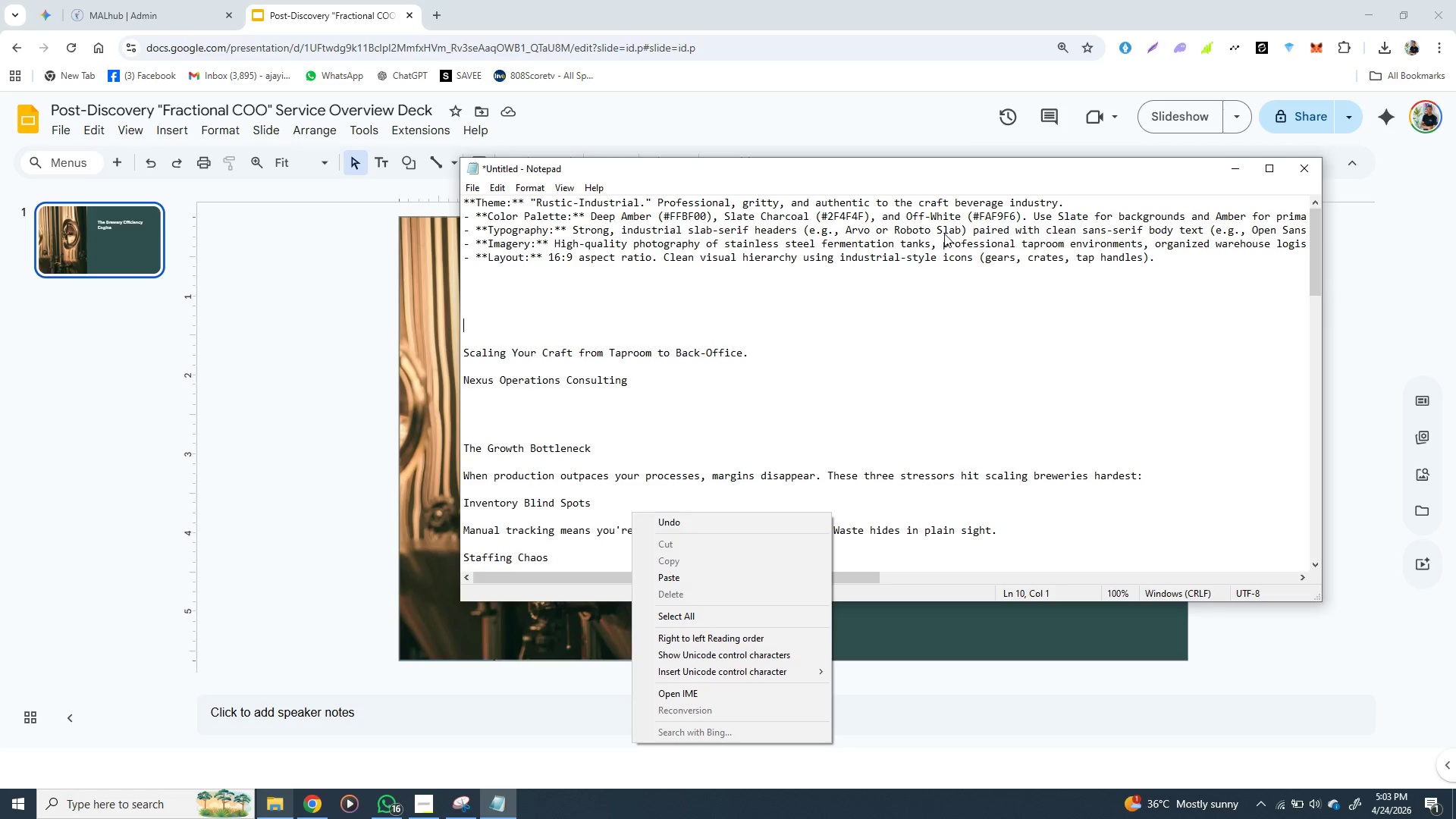 
scroll: coordinate [1148, 232], scroll_direction: down, amount: 25.0
 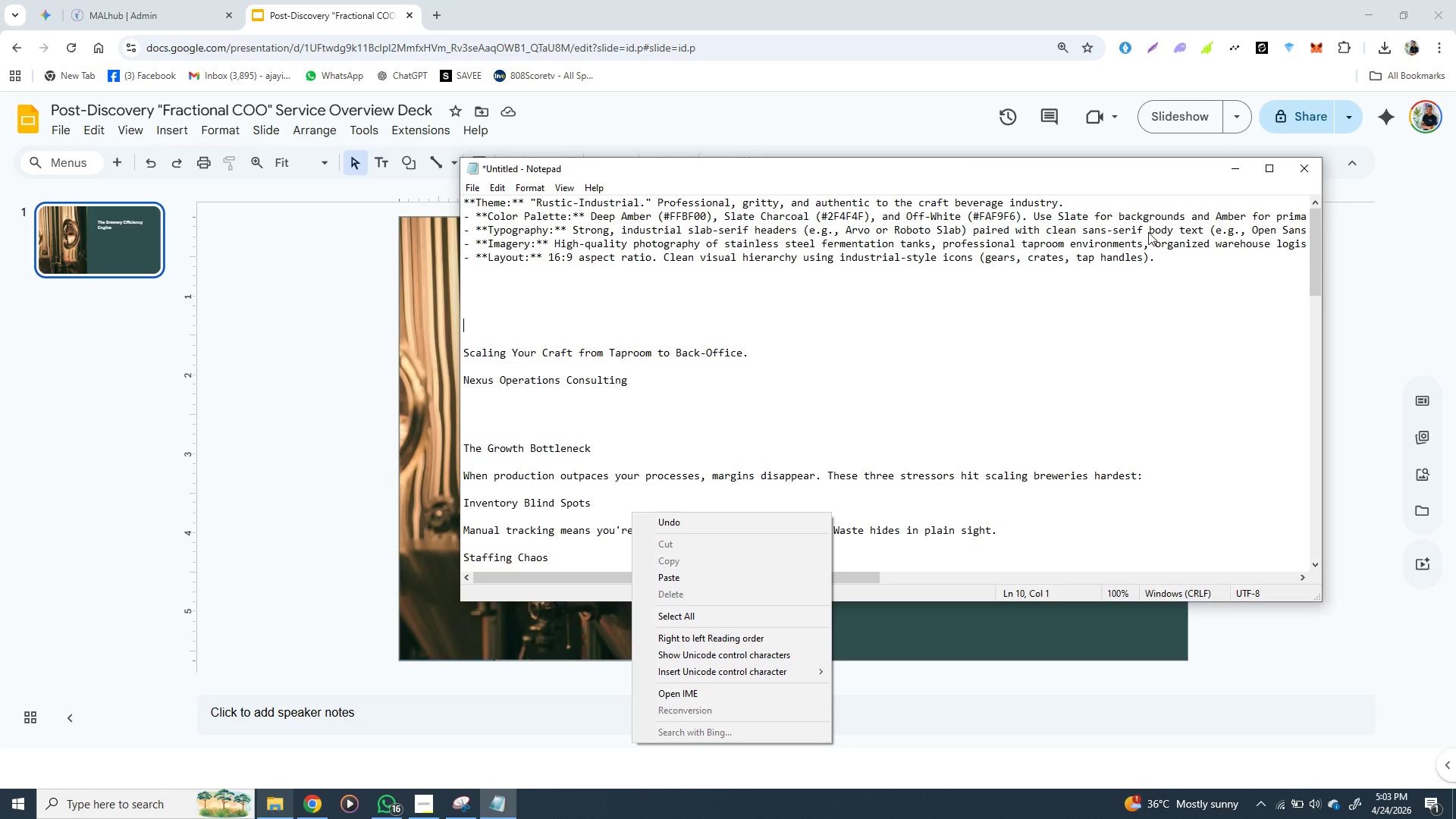 
scroll: coordinate [1148, 232], scroll_direction: none, amount: 0.0
 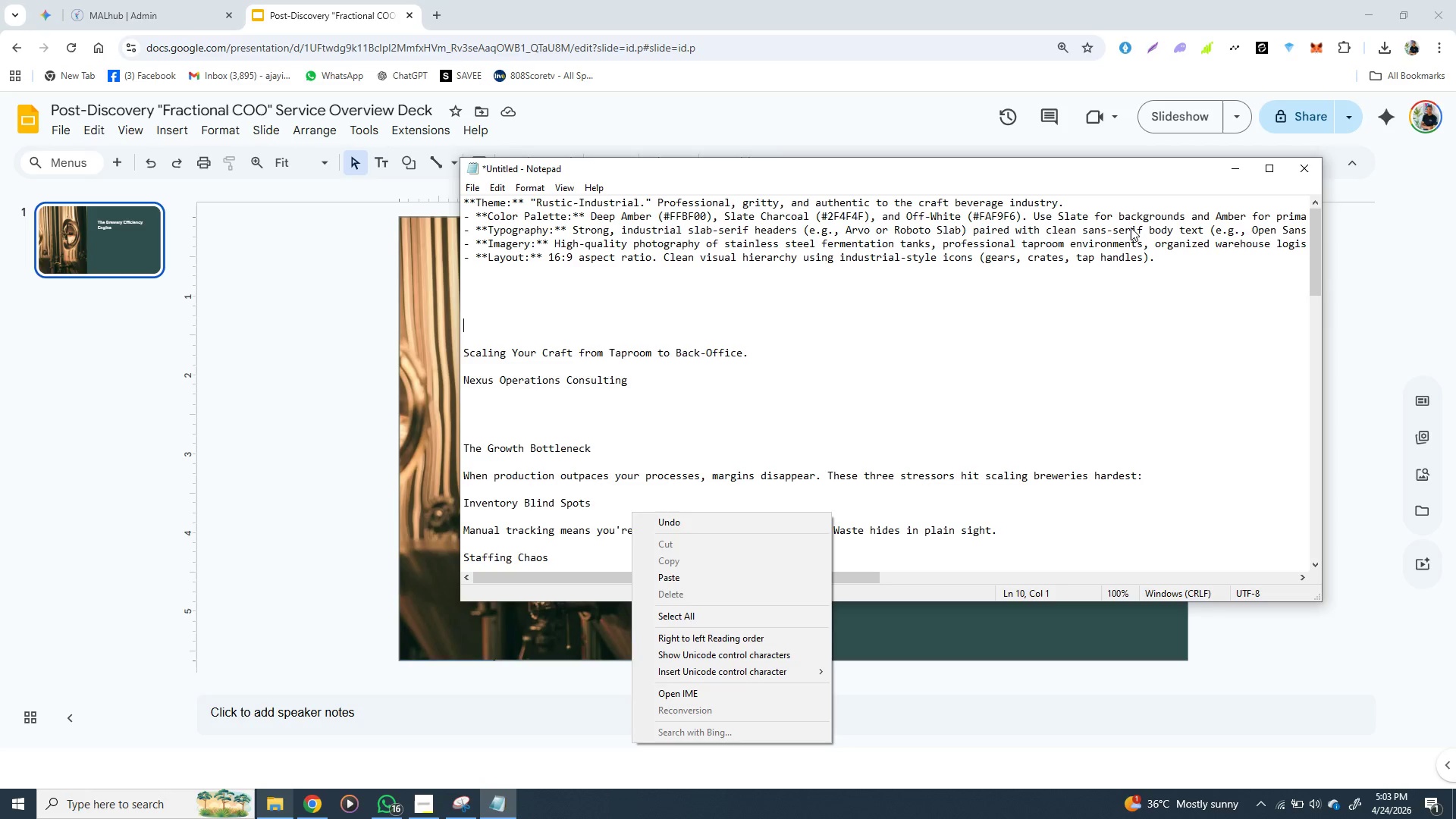 
wait(10.81)
 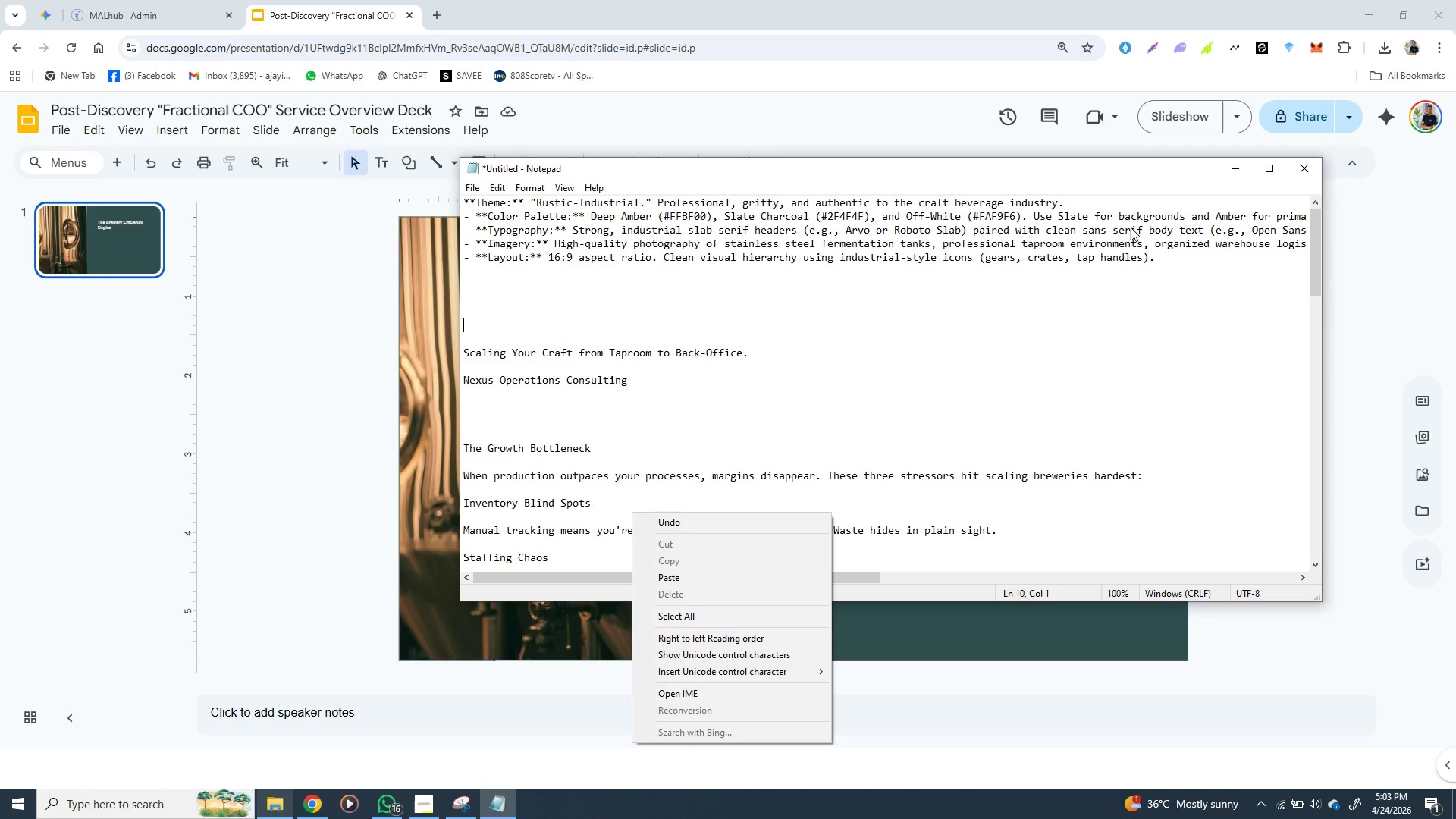 
left_click([797, 332])
 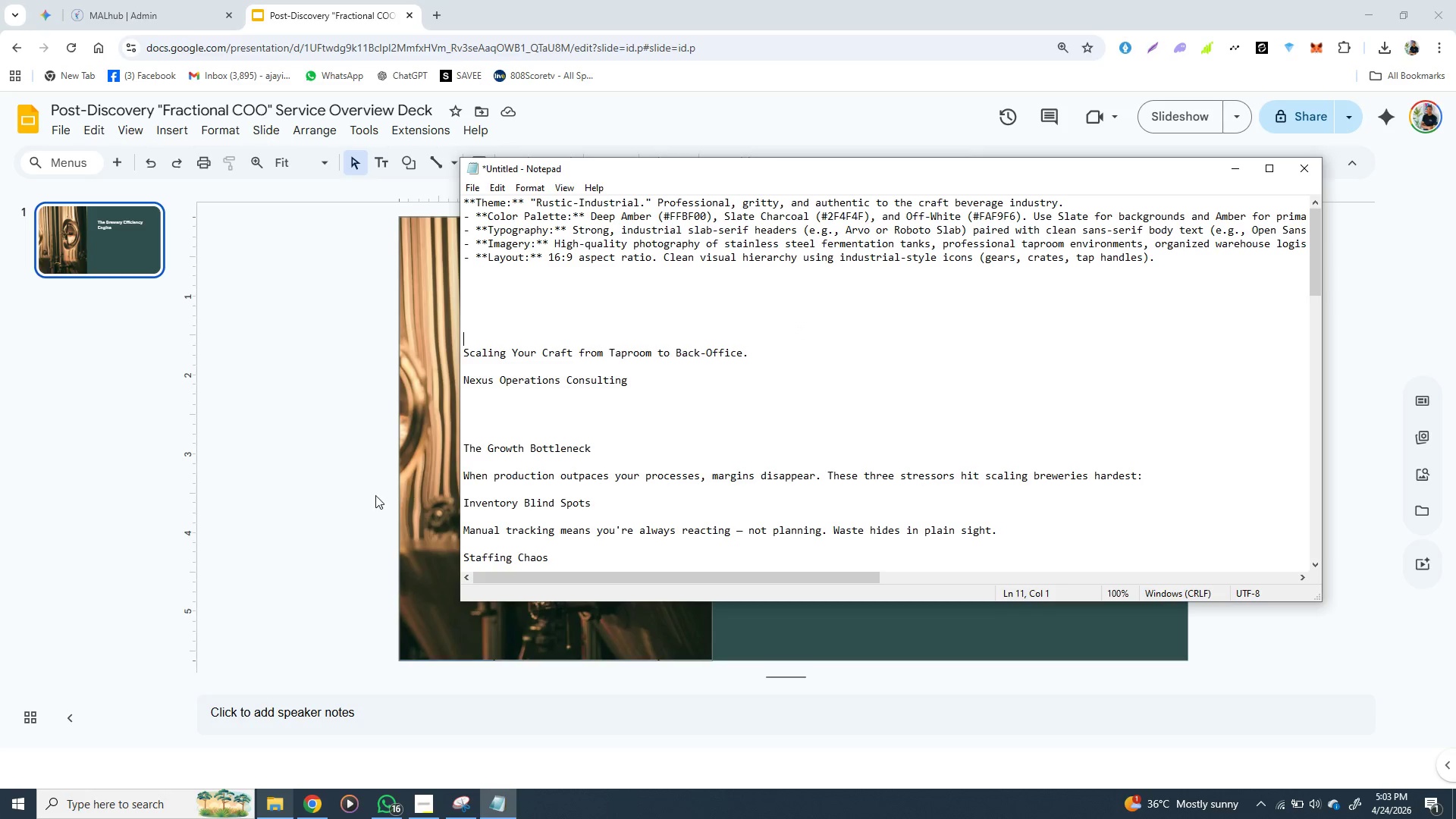 
left_click([347, 496])
 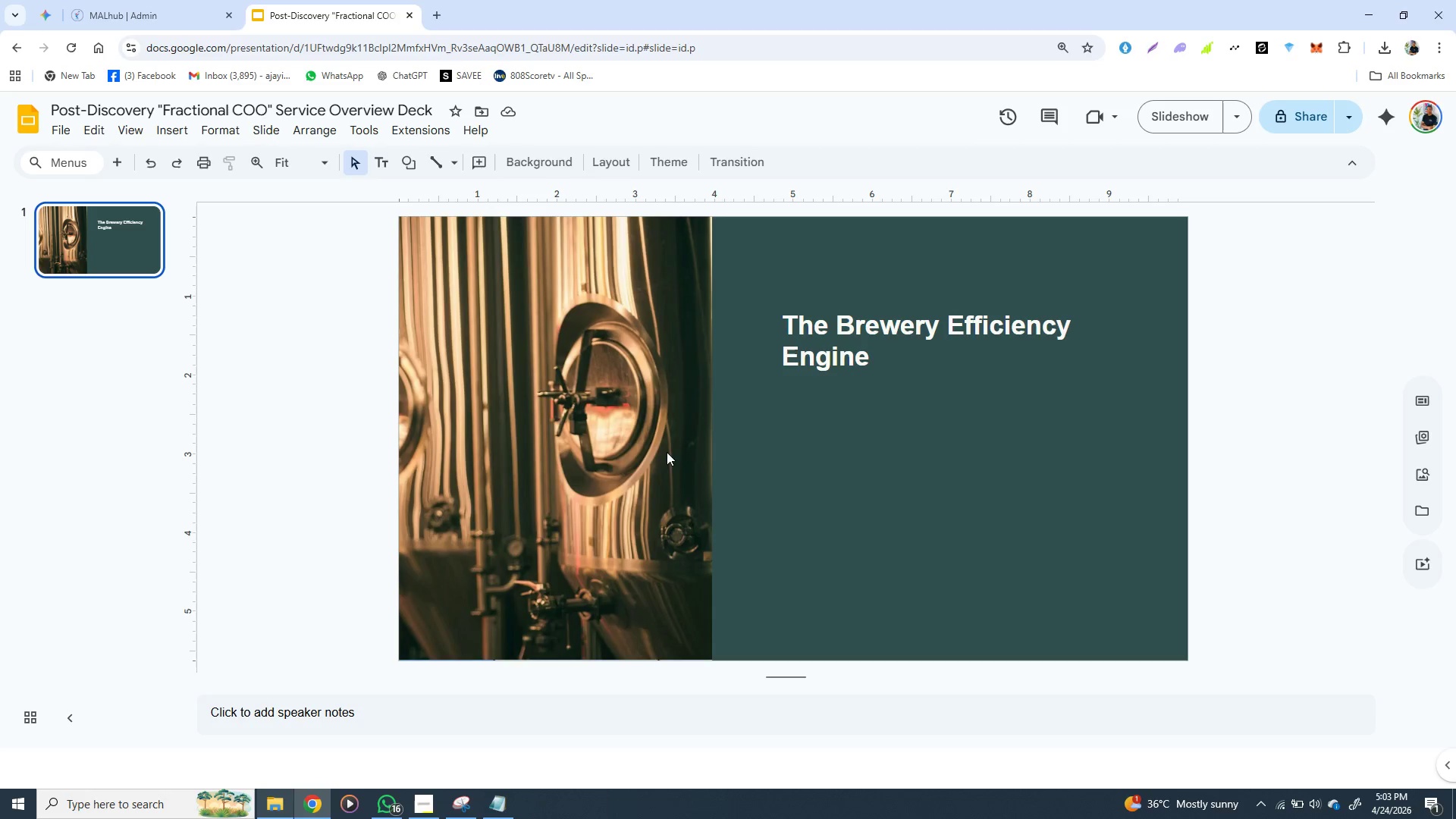 
left_click_drag(start_coordinate=[806, 351], to_coordinate=[812, 350])
 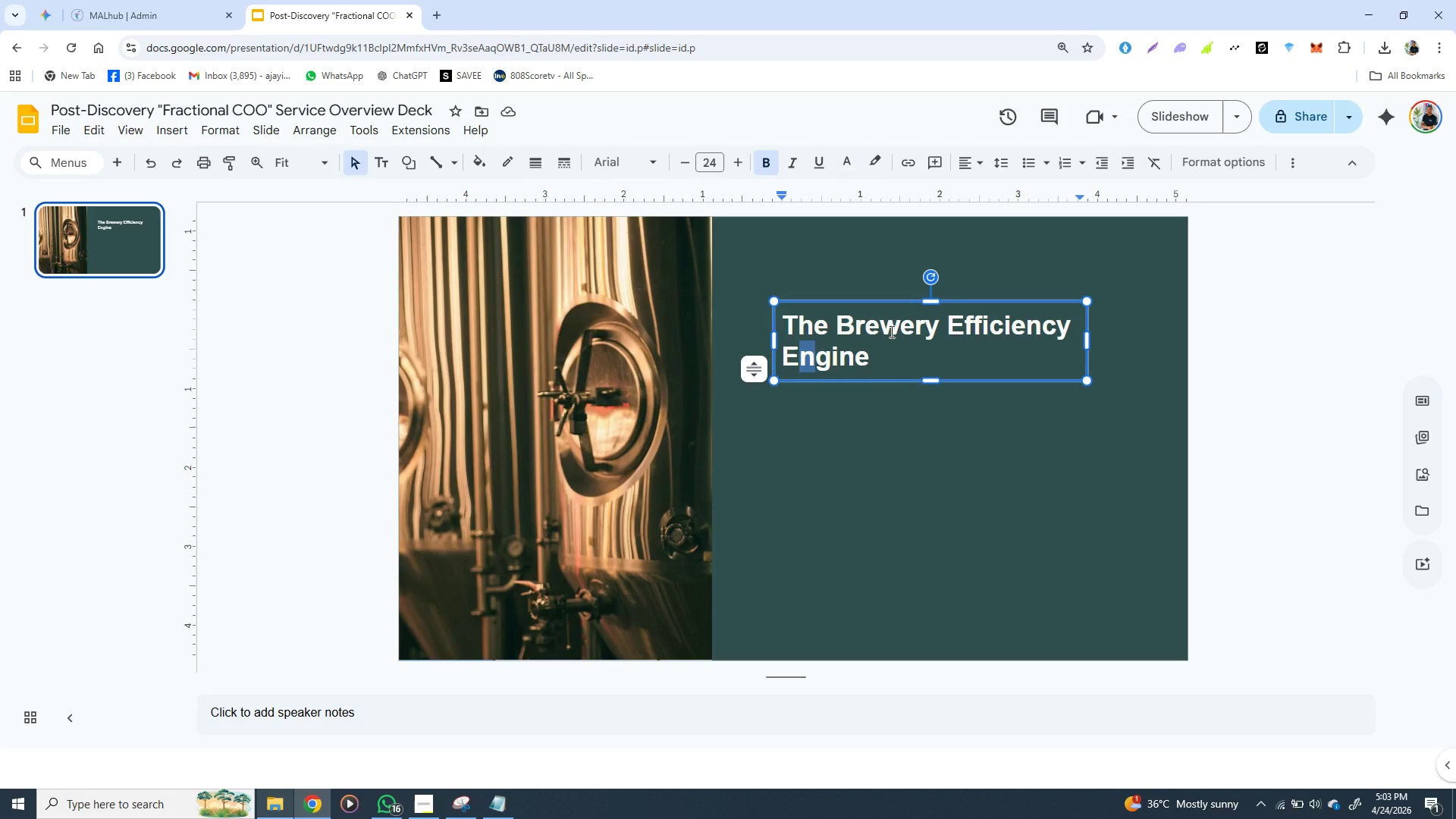 
double_click([893, 333])
 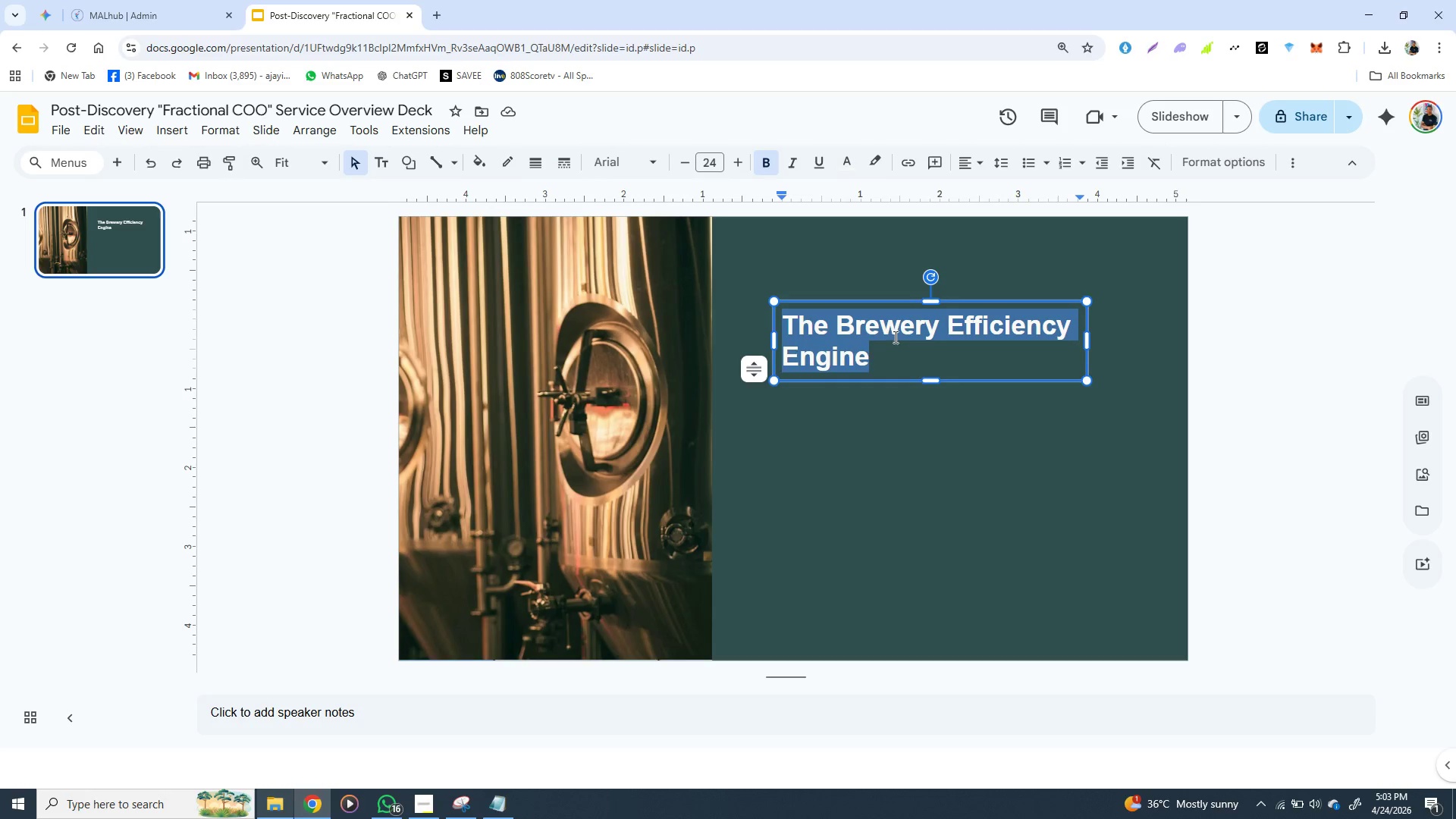 
triple_click([894, 337])
 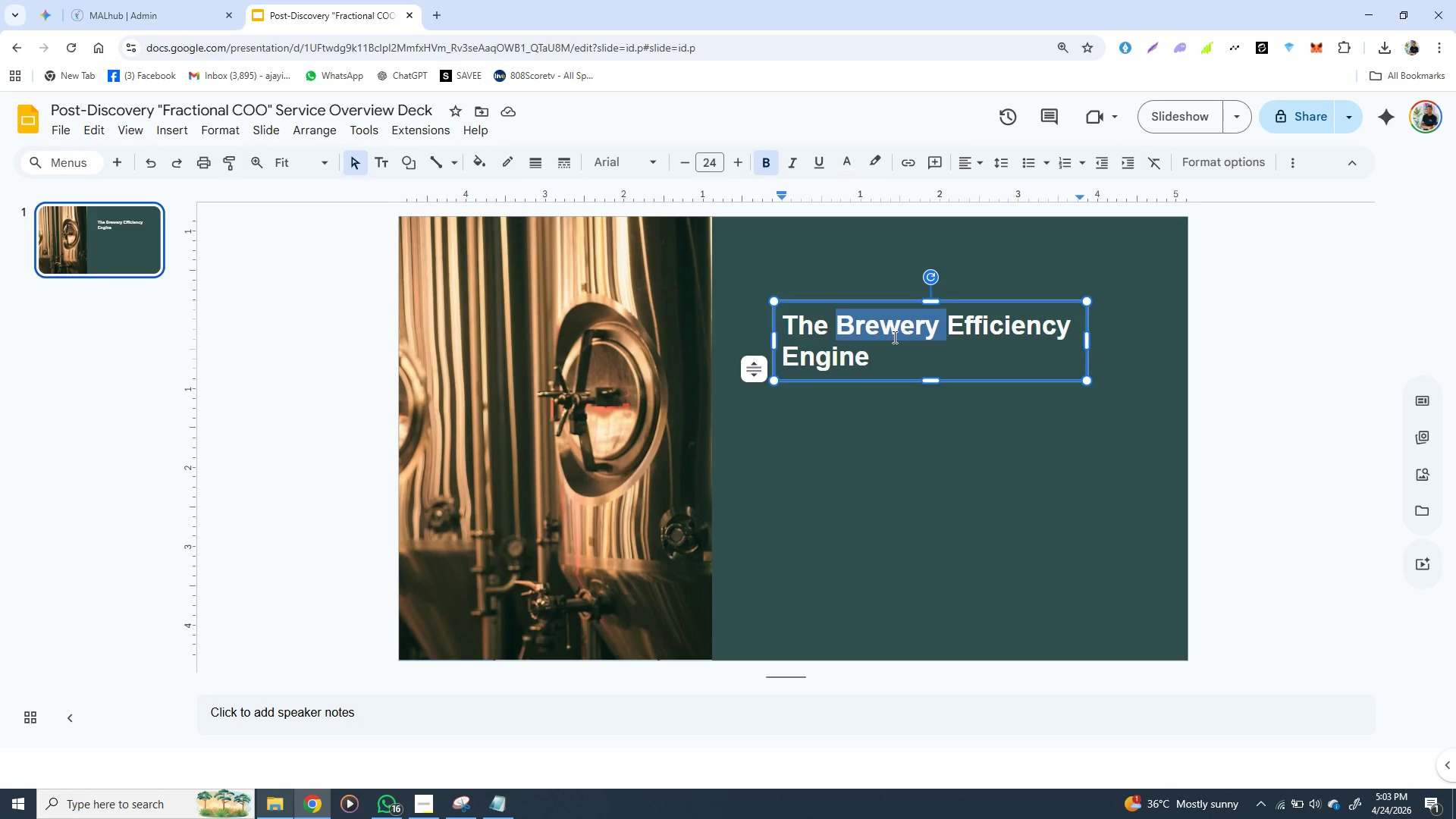 
triple_click([893, 337])
 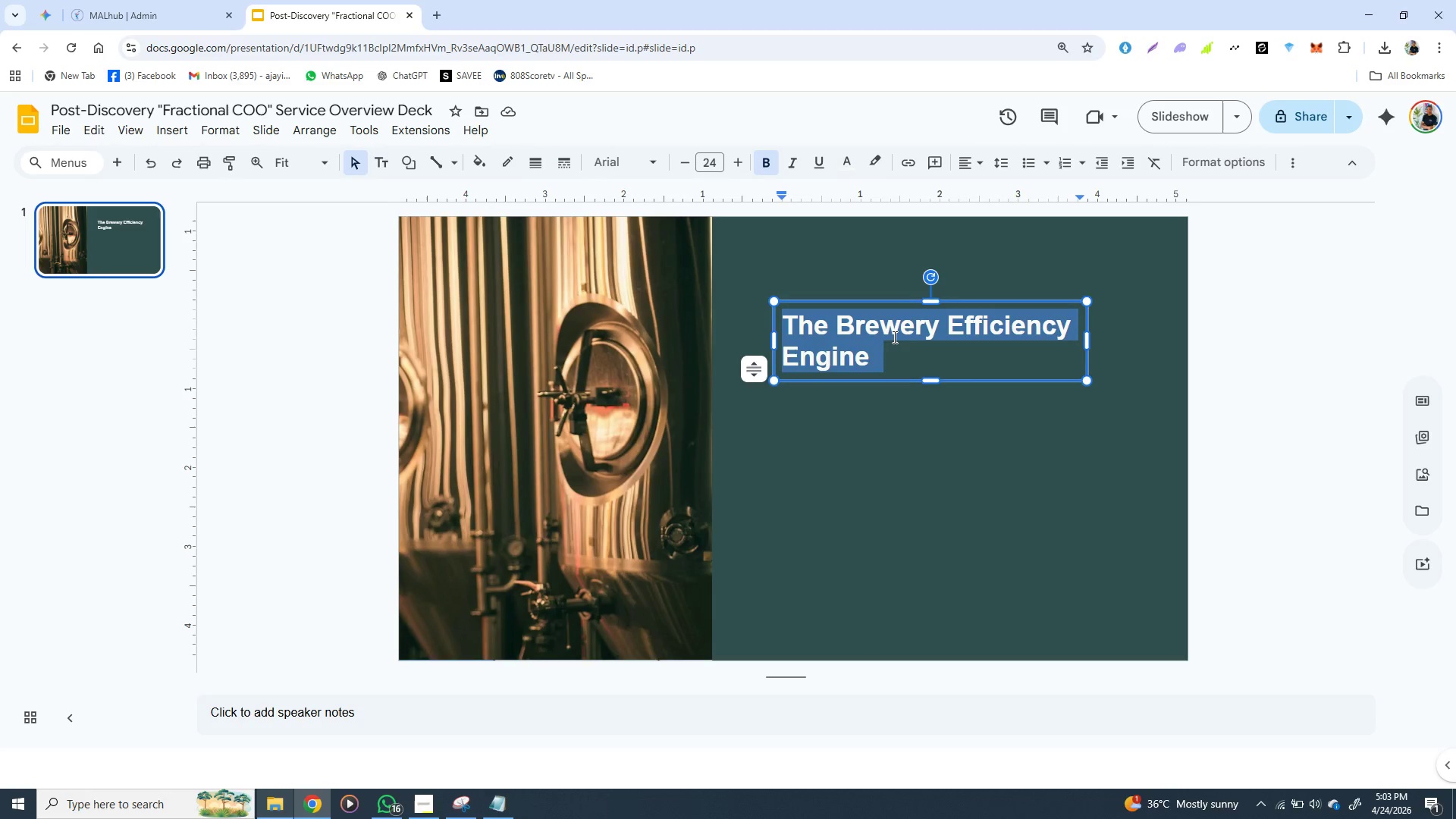 
triple_click([893, 337])